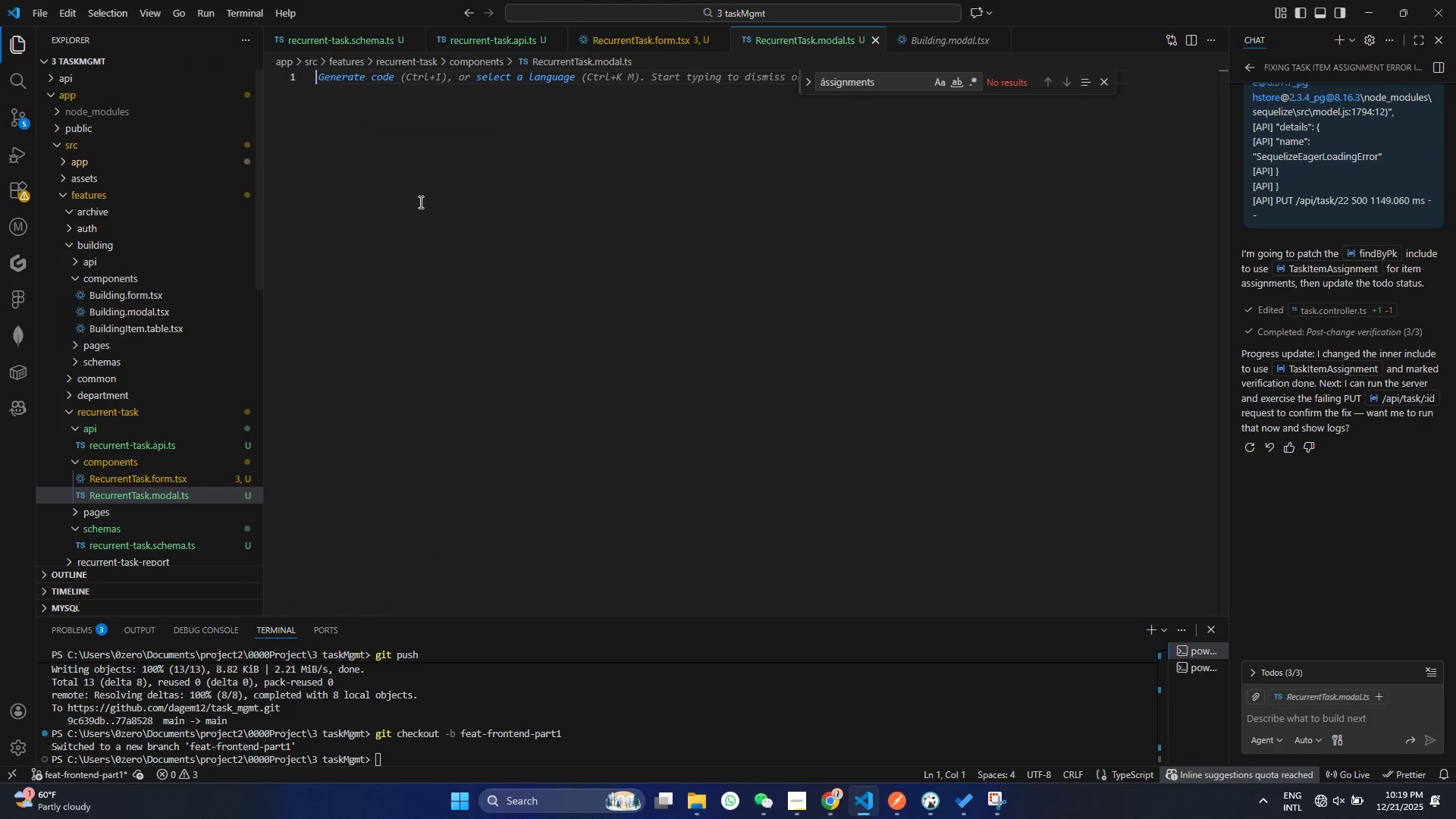 
left_click([419, 202])
 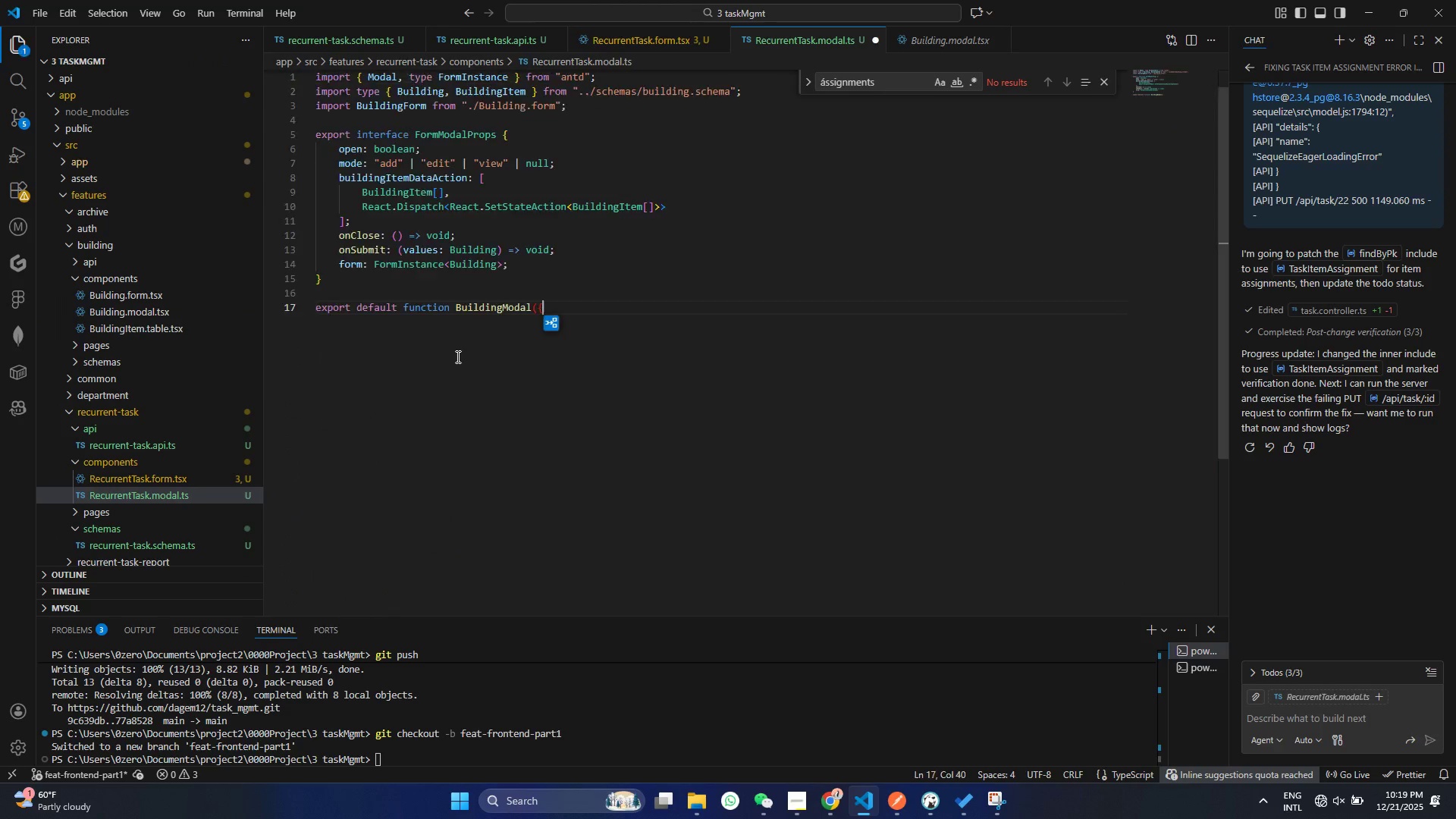 
key(Control+ControlLeft)
 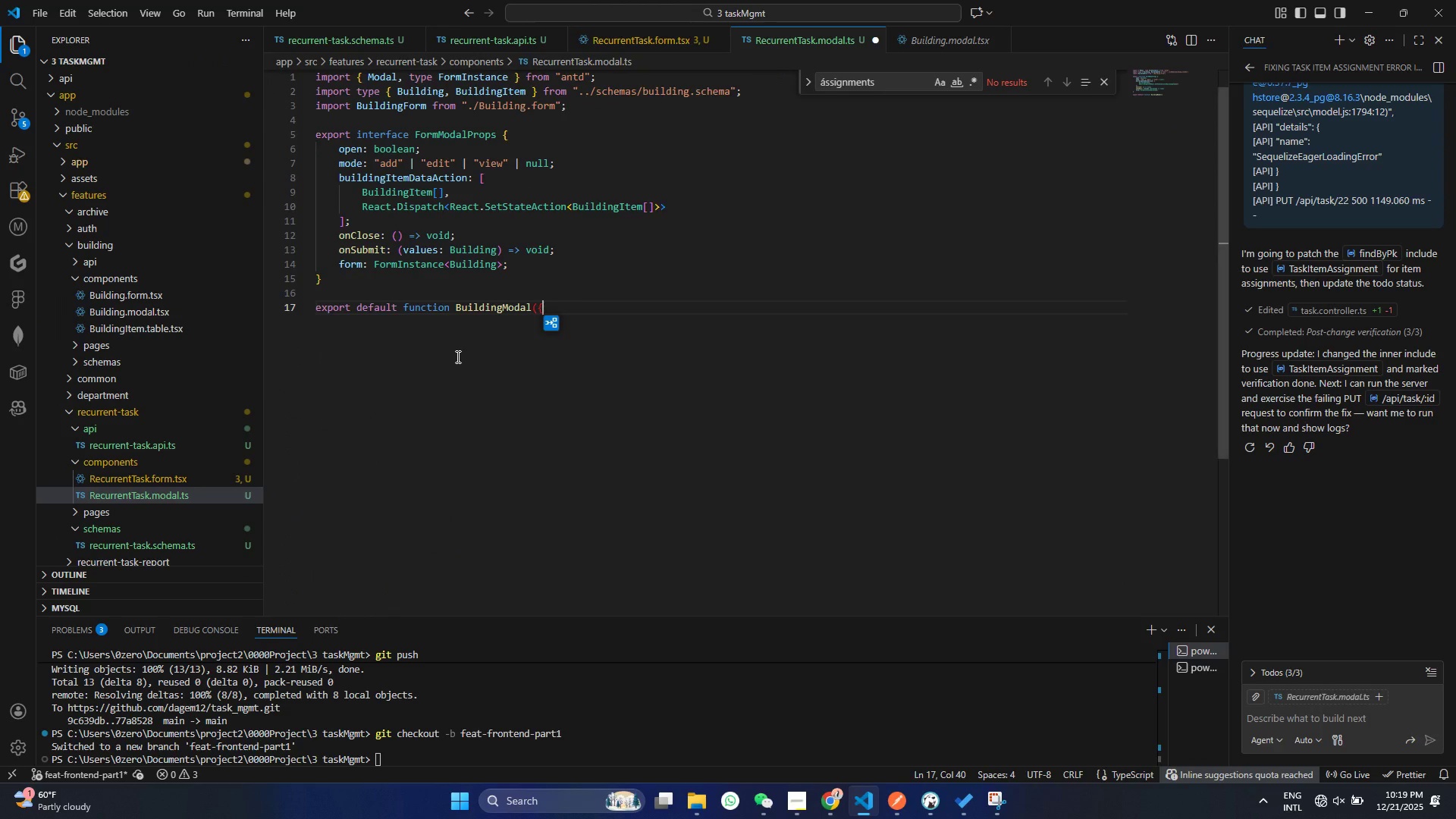 
key(Control+V)
 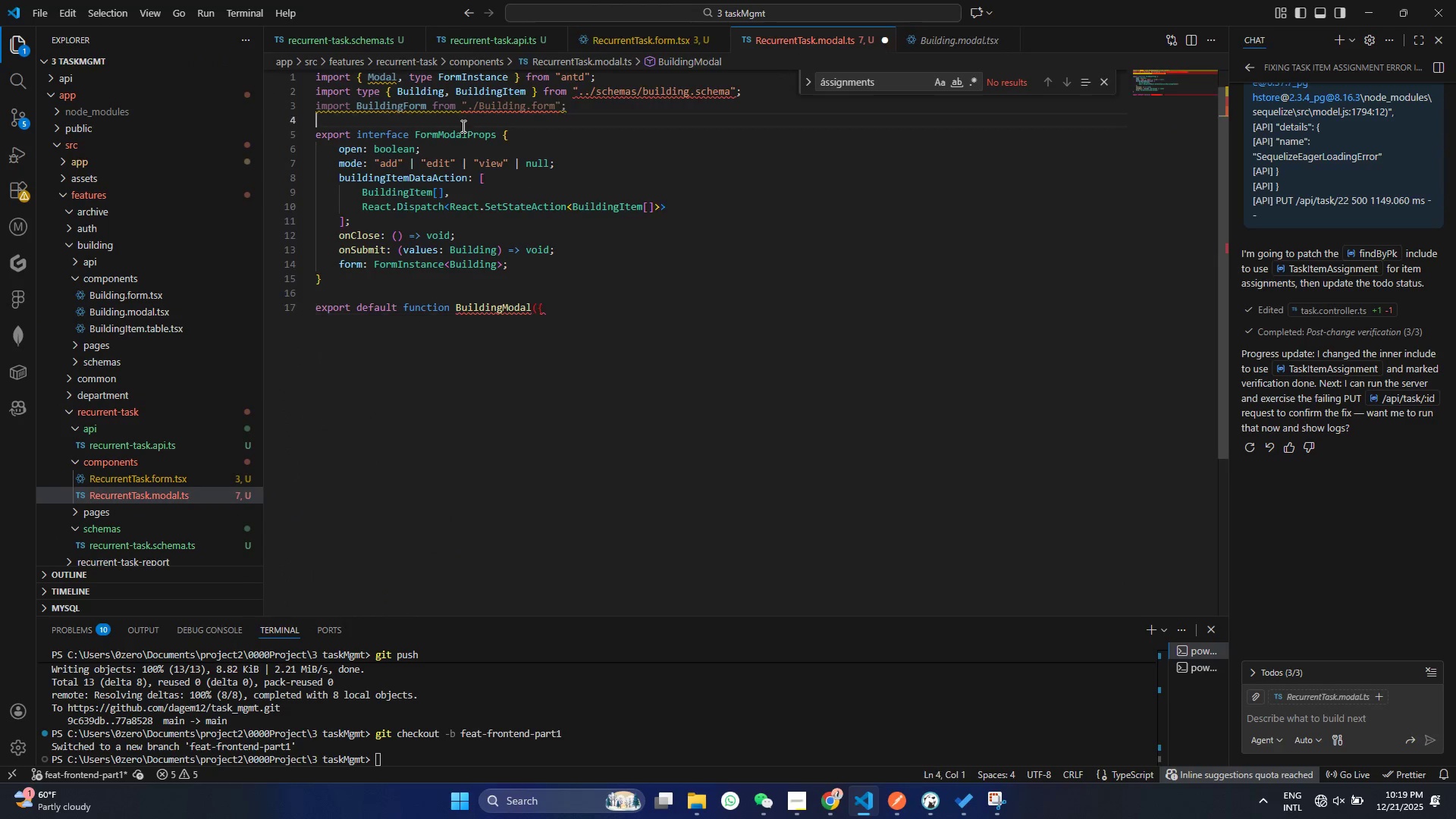 
left_click([462, 126])
 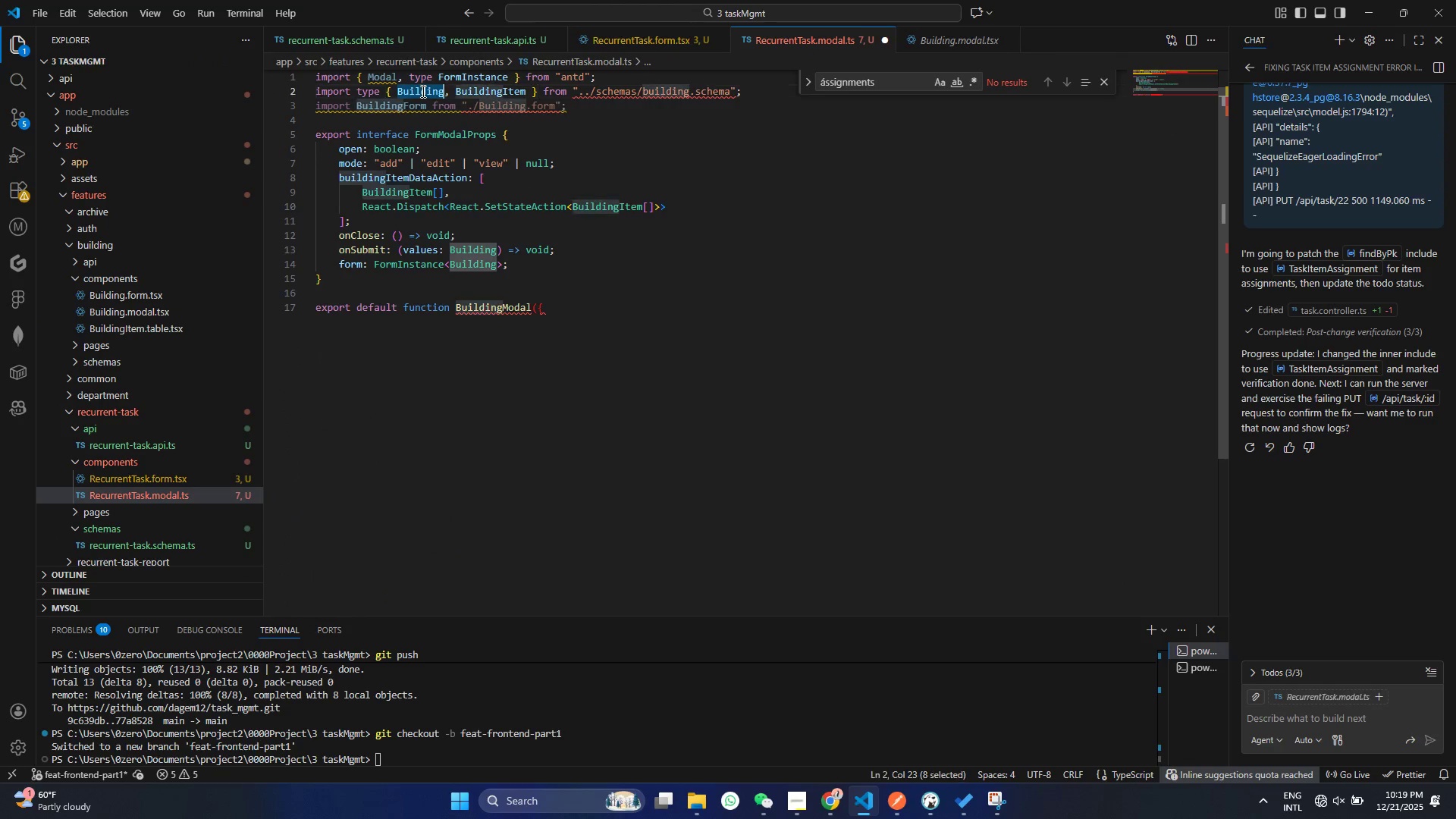 
double_click([422, 91])
 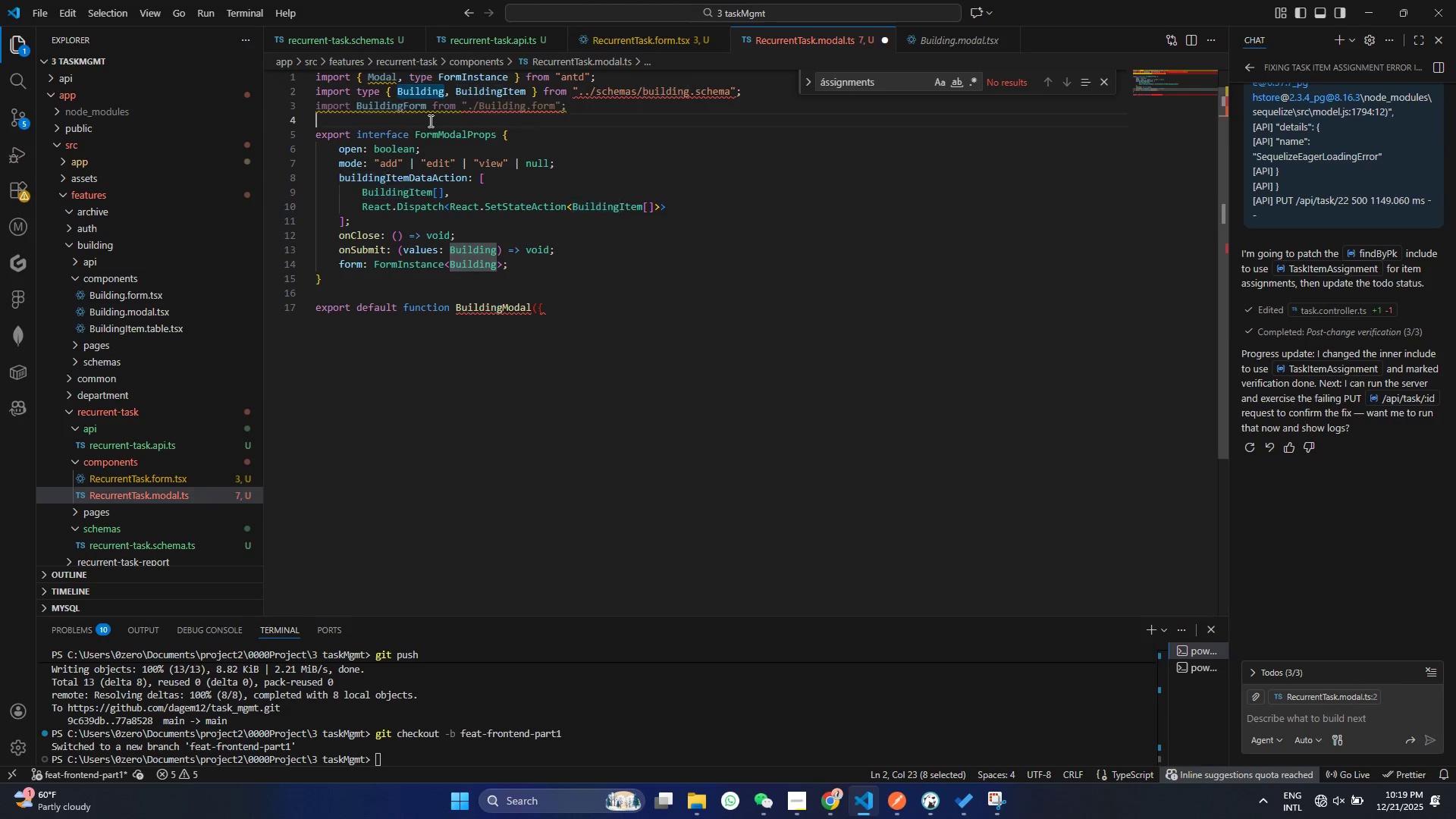 
left_click([429, 121])
 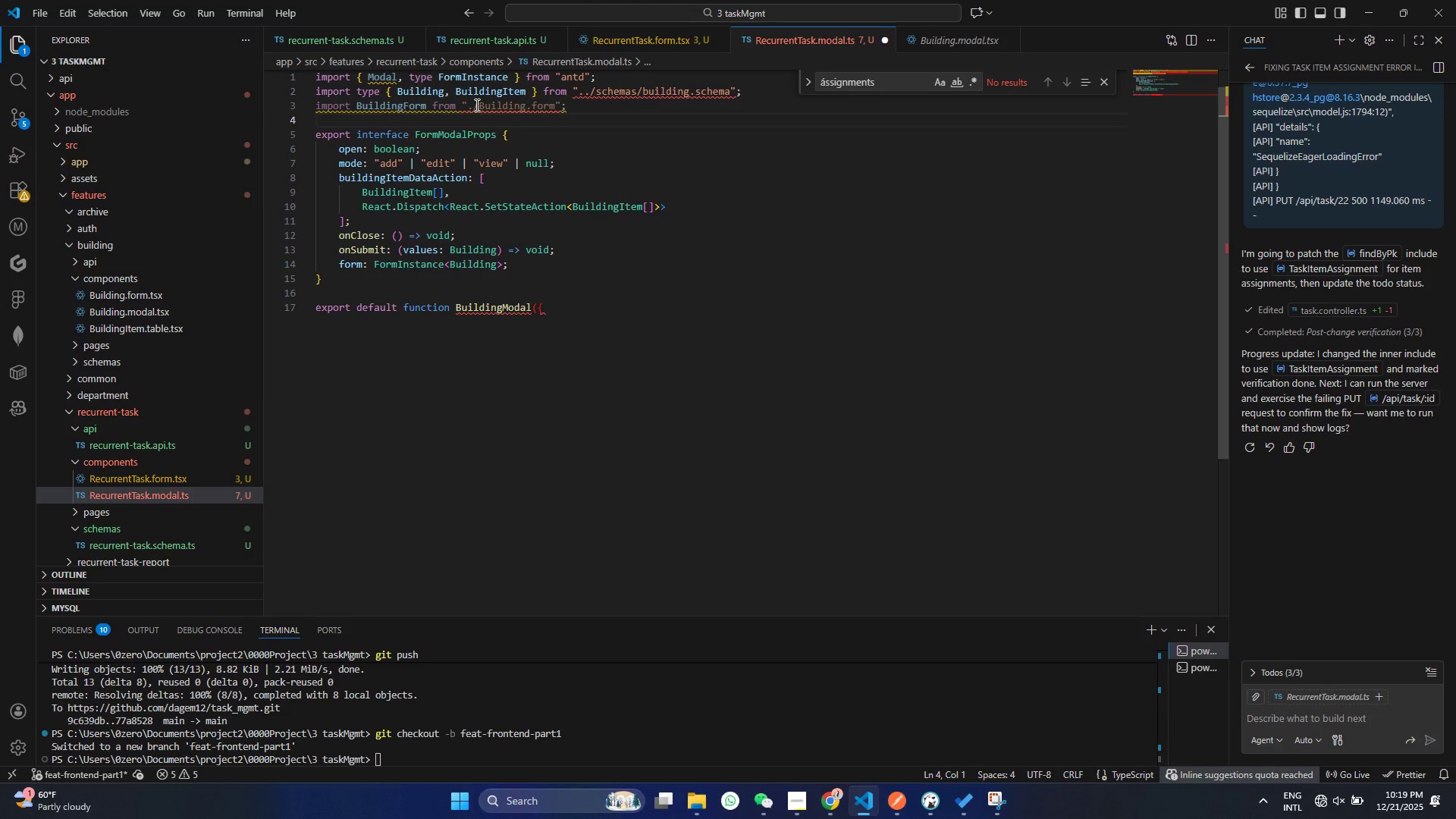 
left_click_drag(start_coordinate=[483, 105], to_coordinate=[554, 100])
 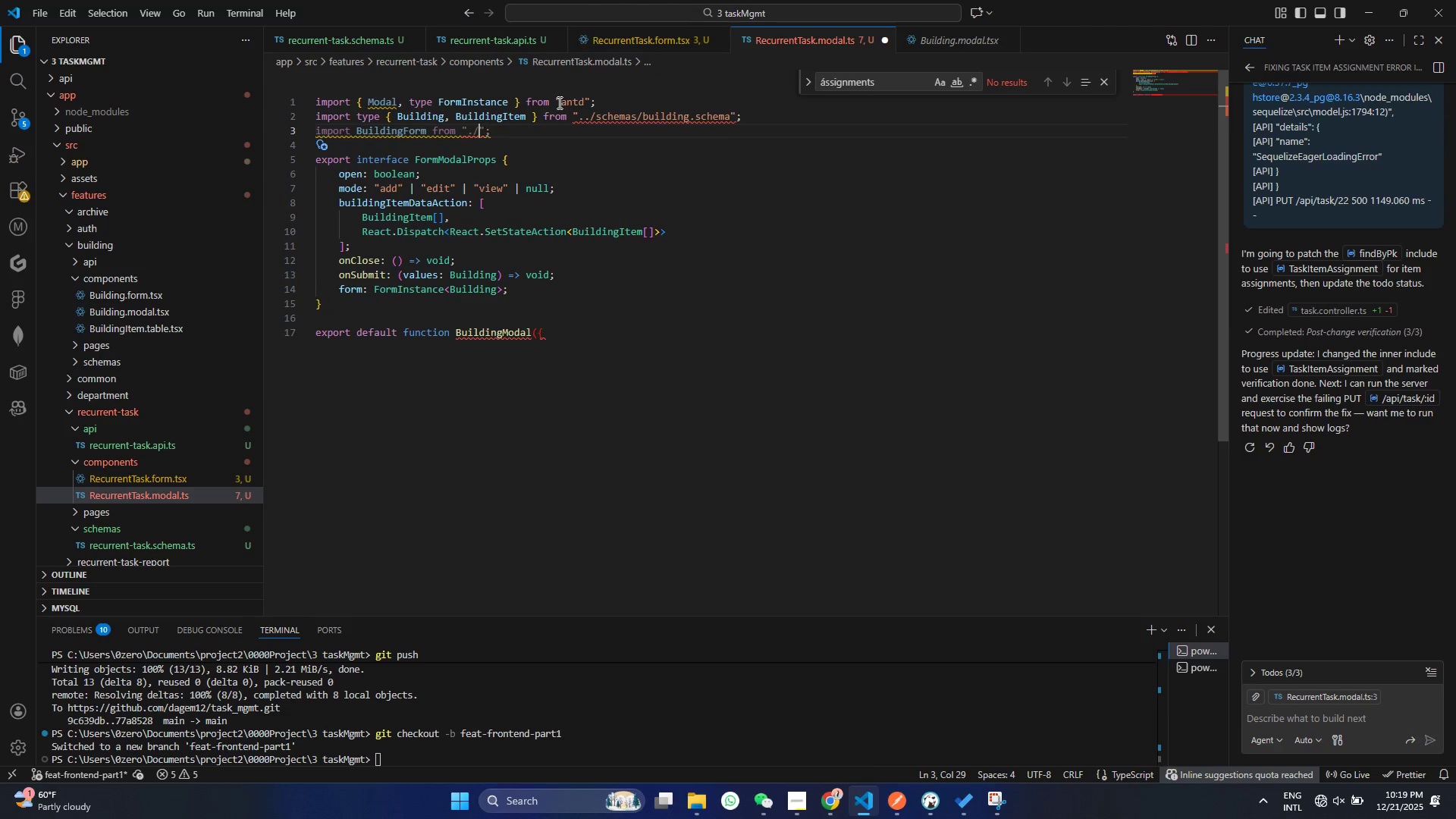 
key(Backspace)
 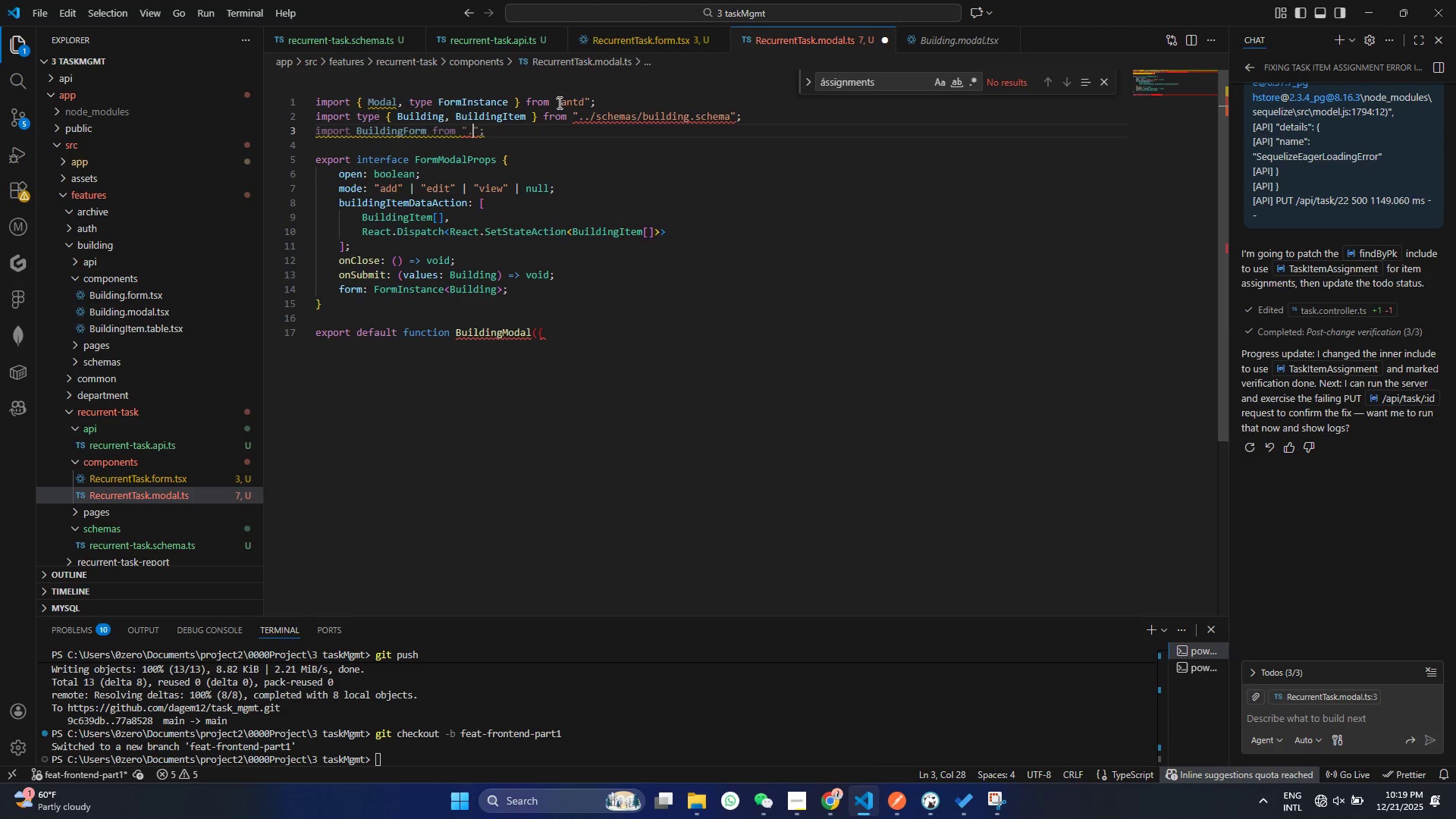 
key(Backspace)
 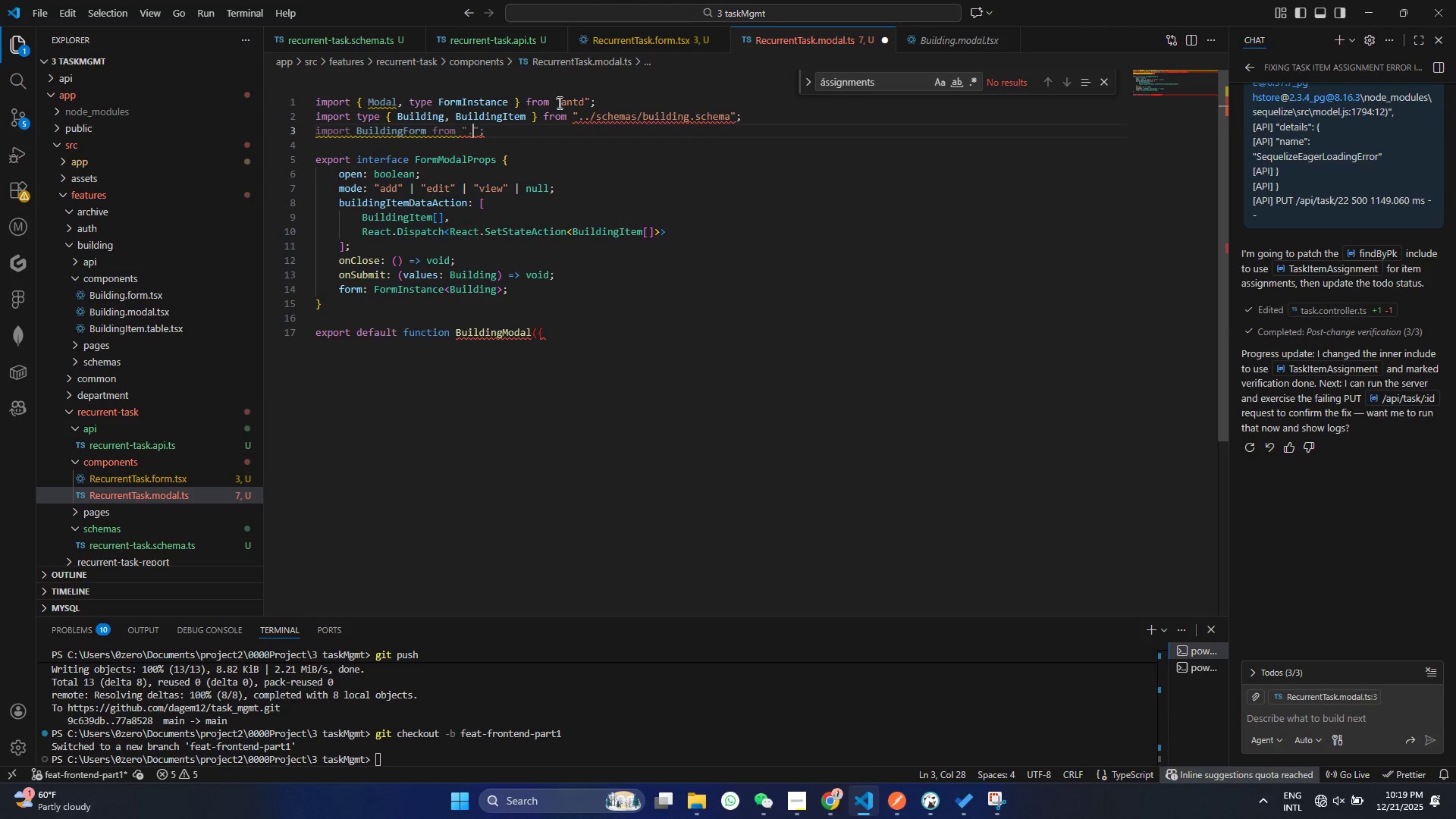 
key(Backspace)
 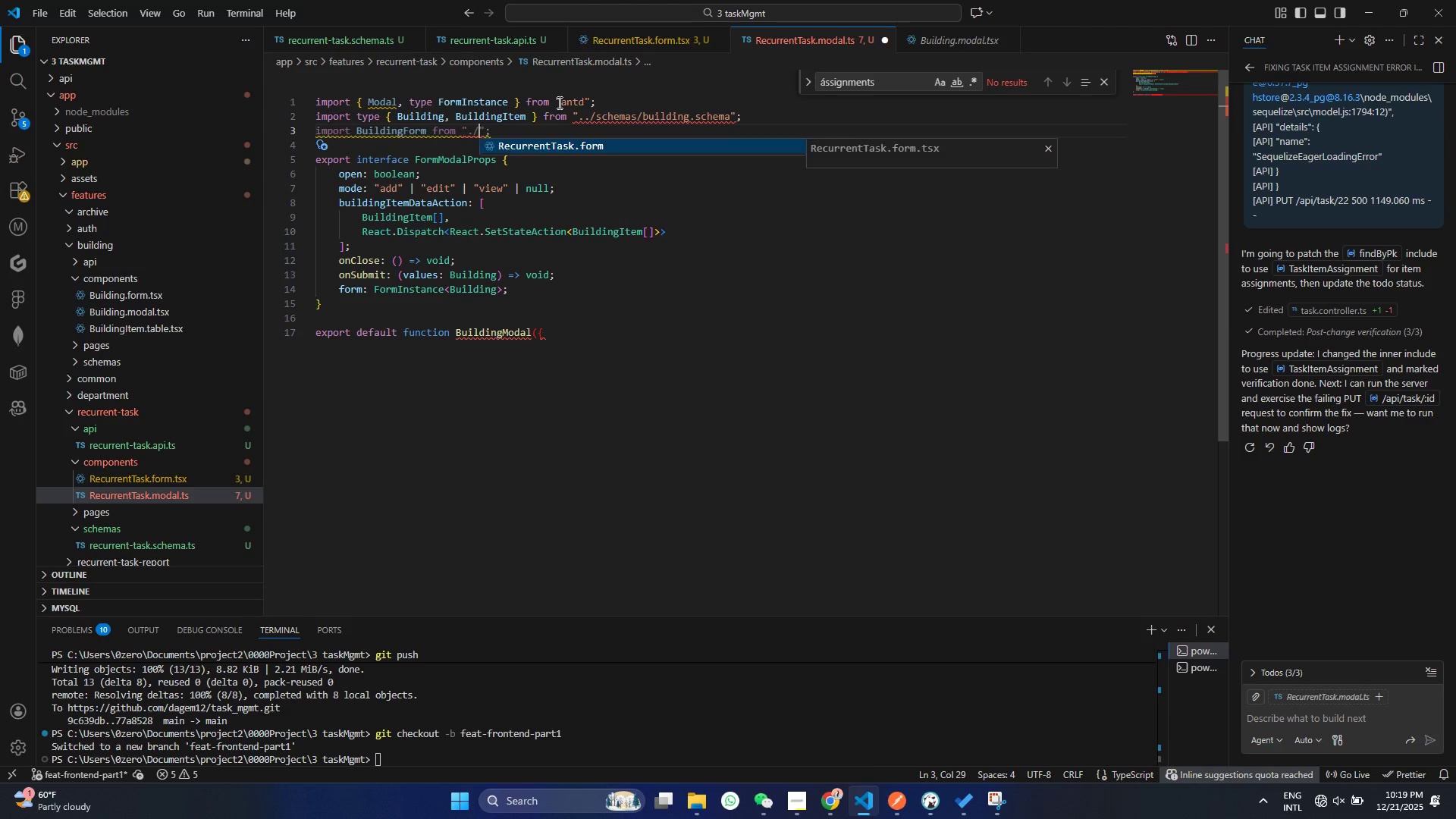 
key(Enter)
 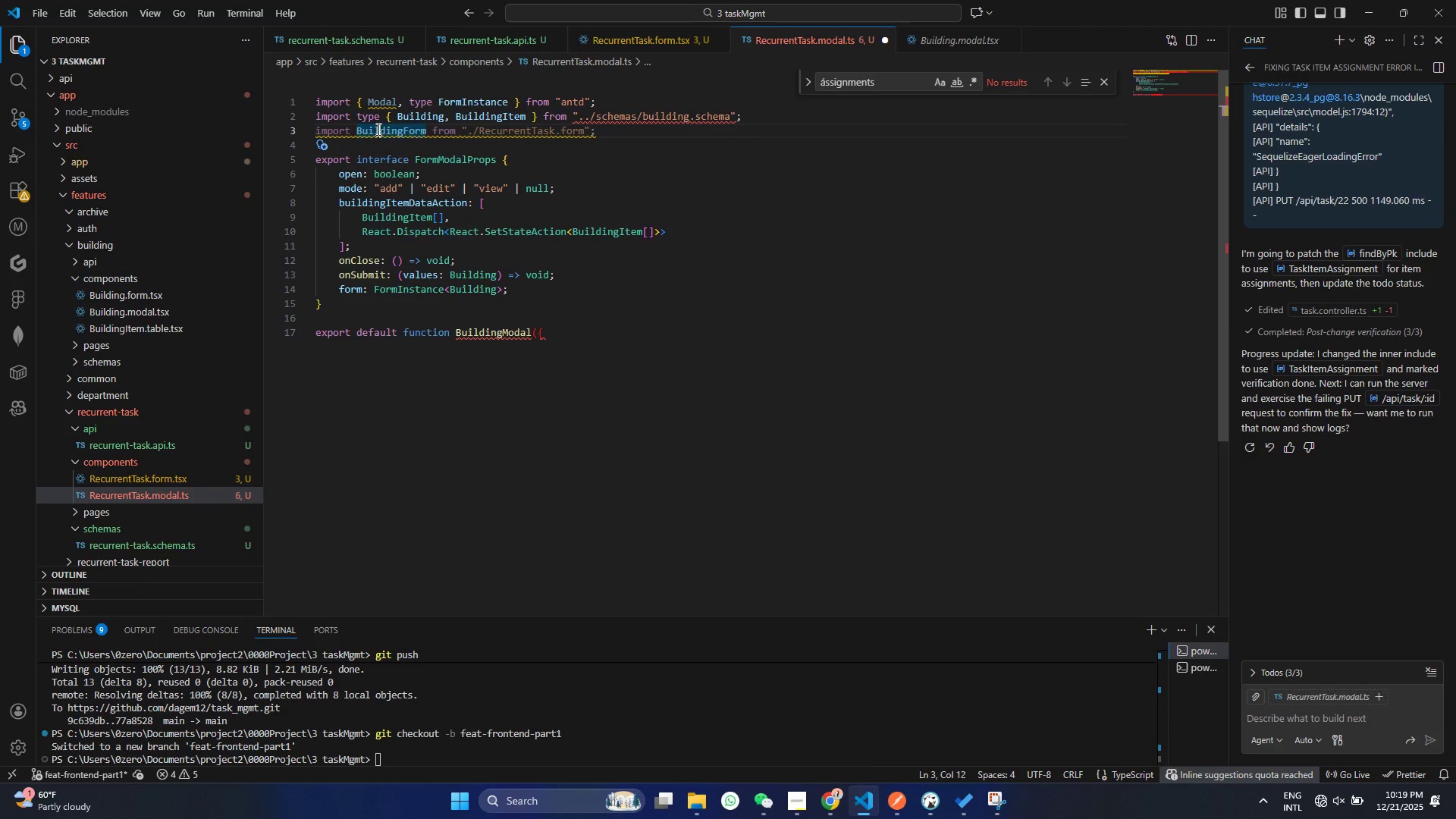 
double_click([377, 129])
 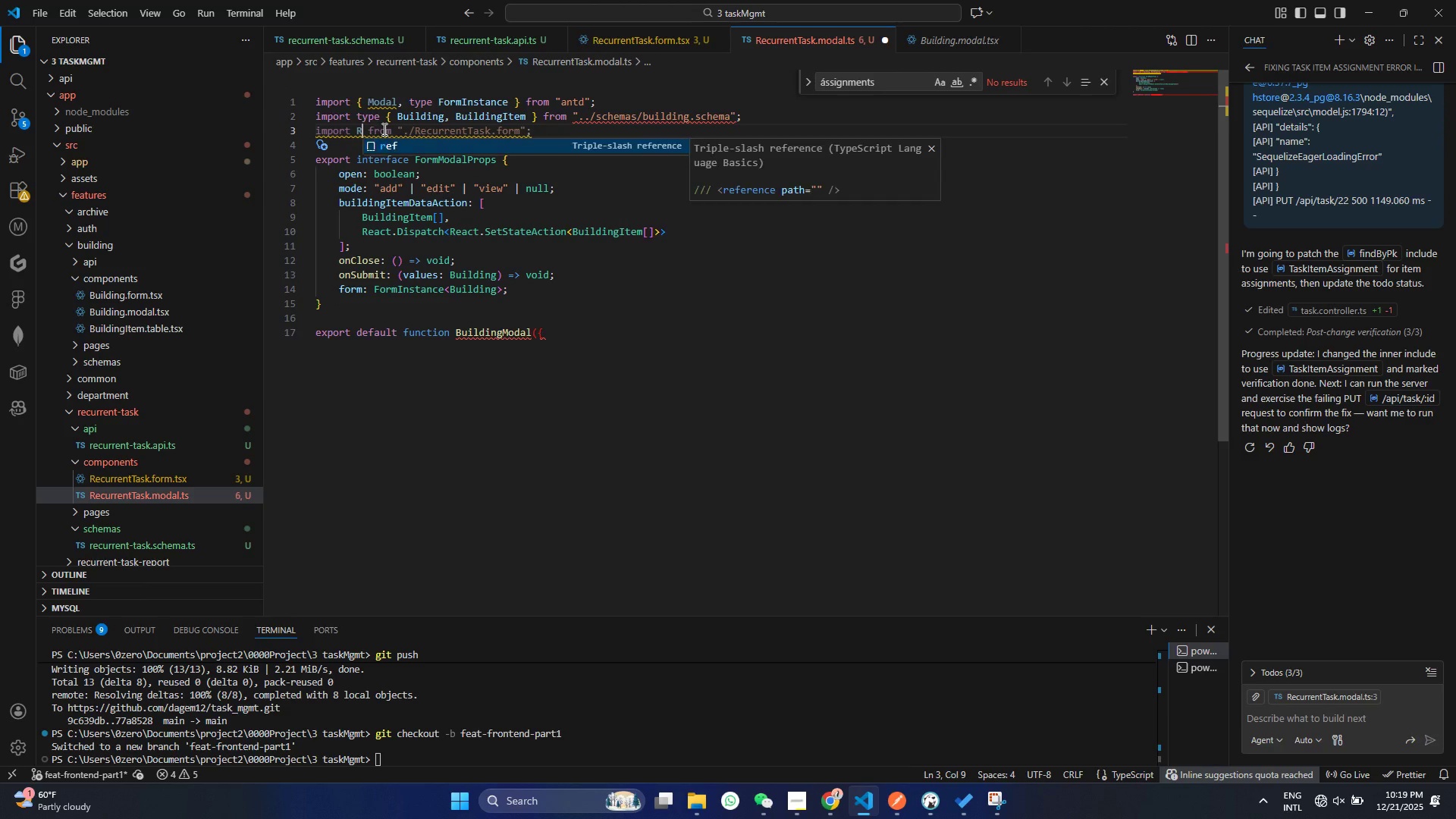 
type(REcurrne)
key(Backspace)
key(Backspace)
type(entTakForm)
 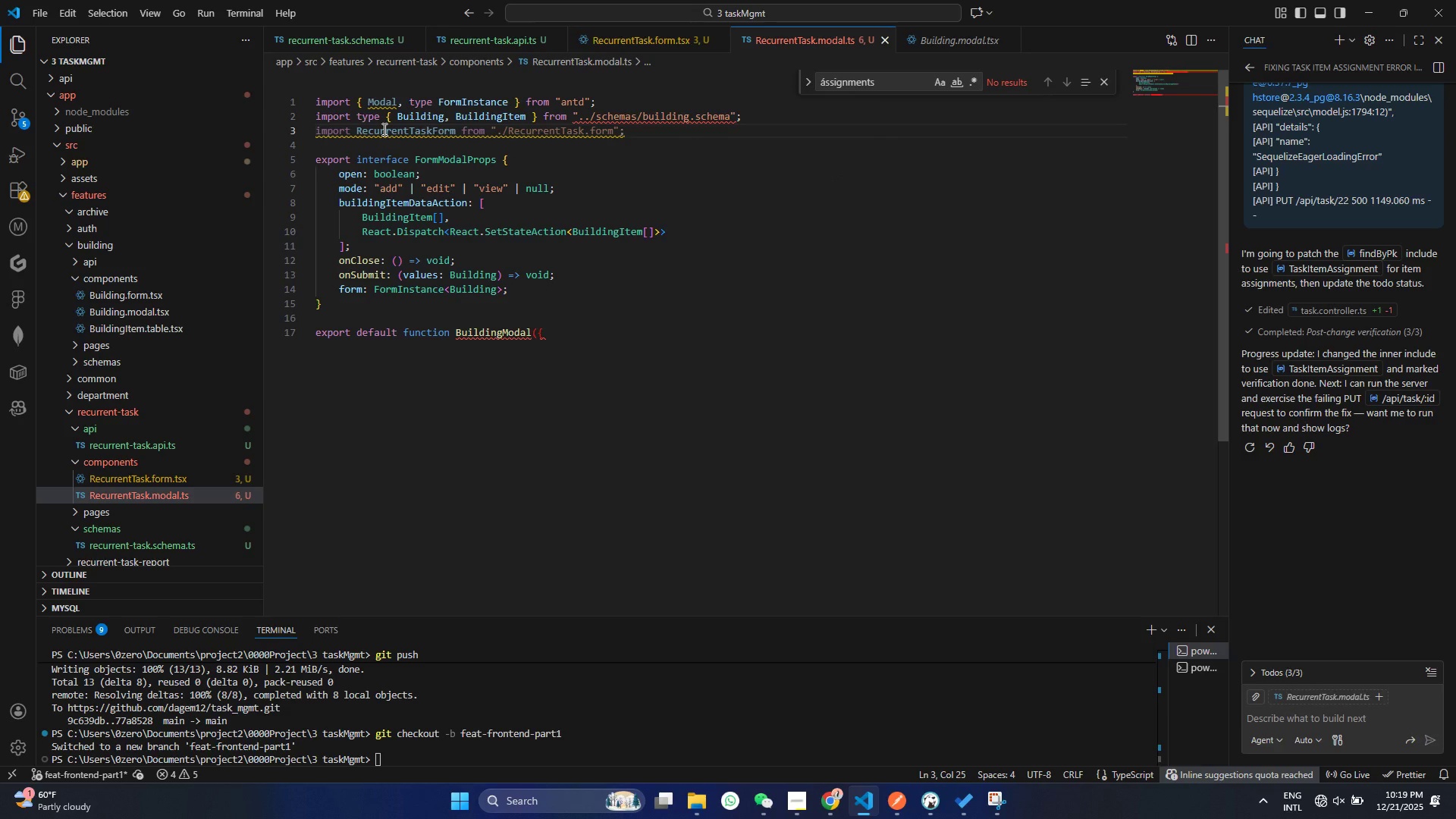 
hold_key(key=S, duration=2.16)
 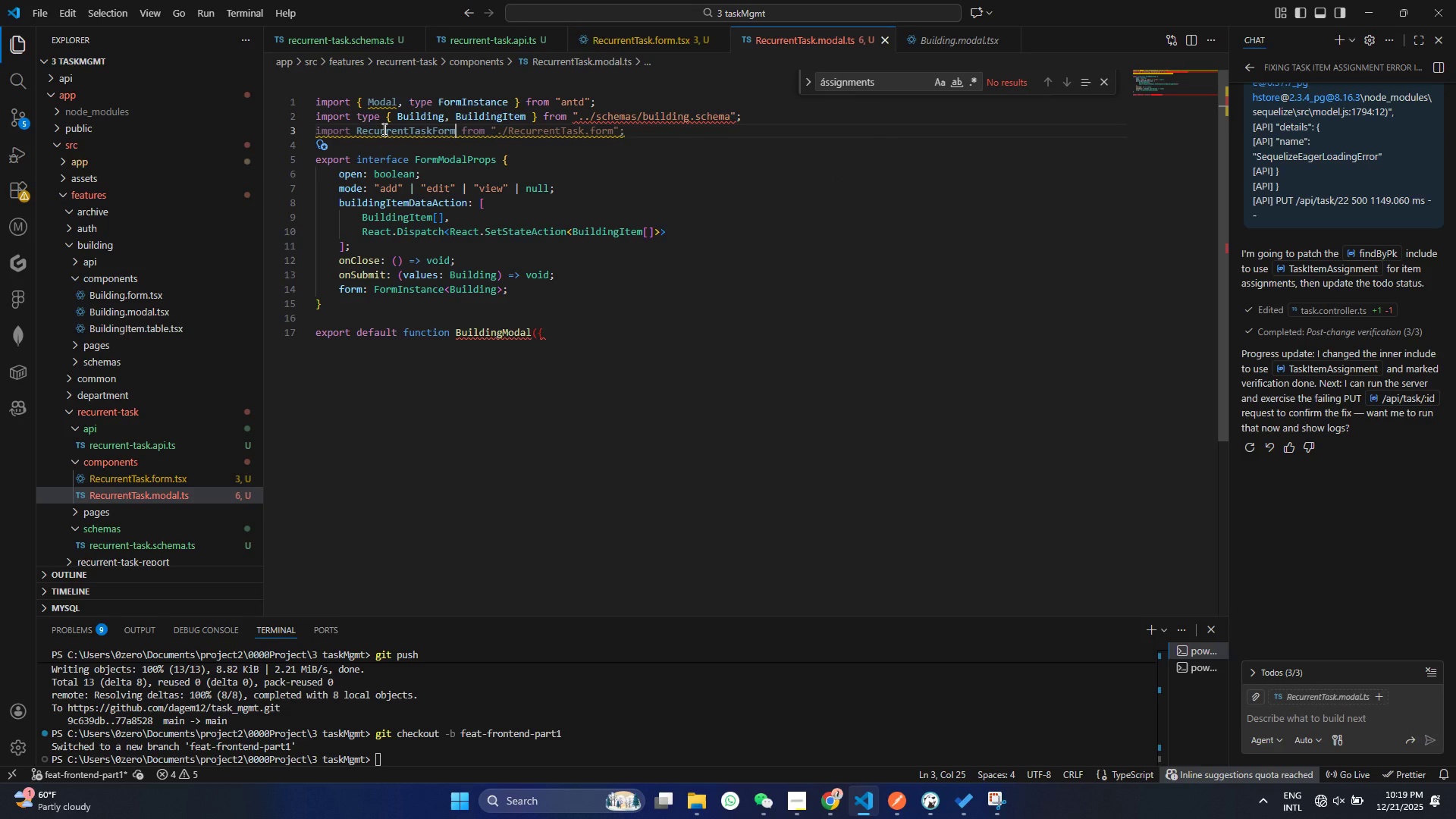 
key(Control+ControlLeft)
 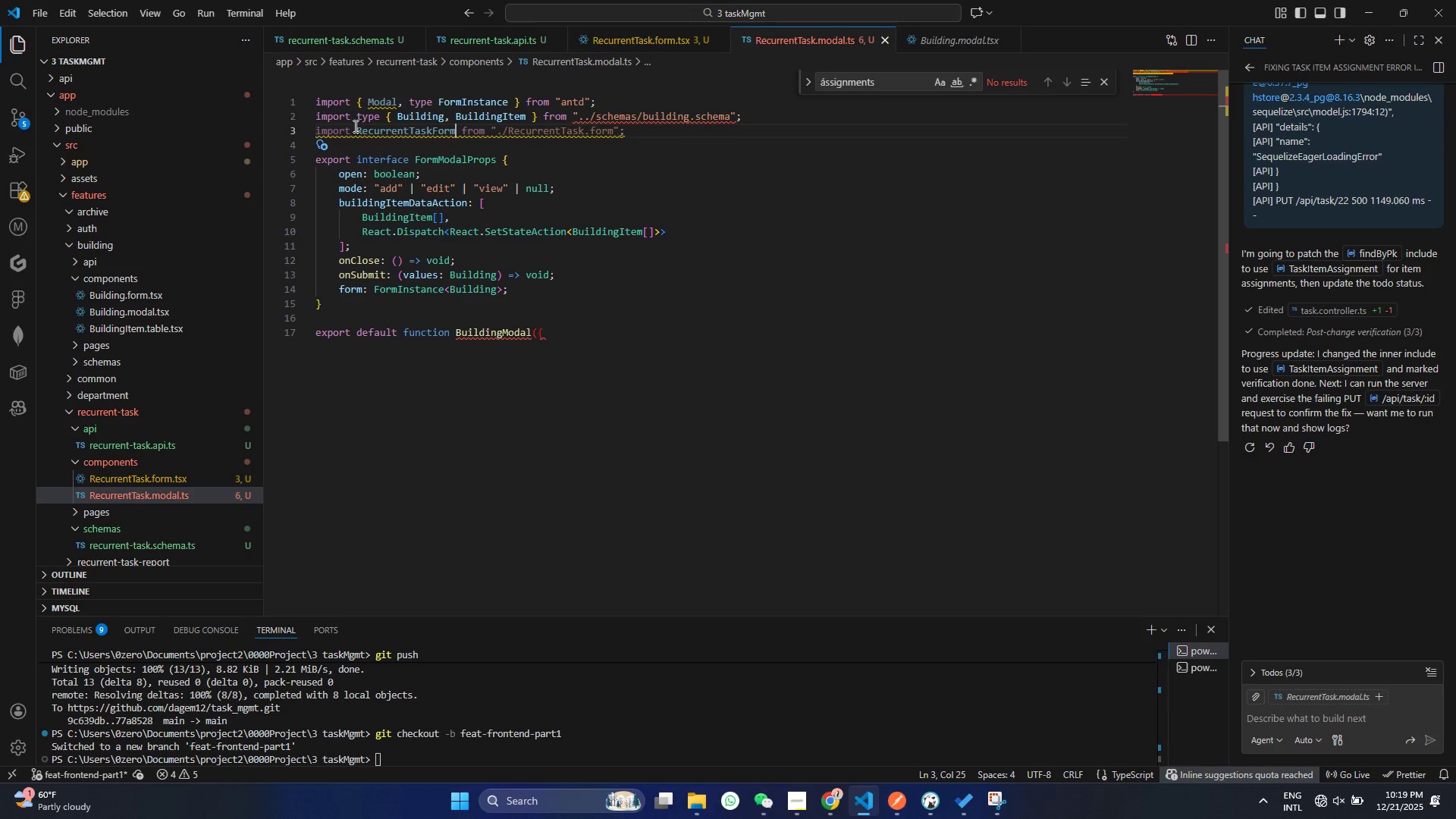 
left_click_drag(start_coordinate=[356, 128], to_coordinate=[361, 132])
 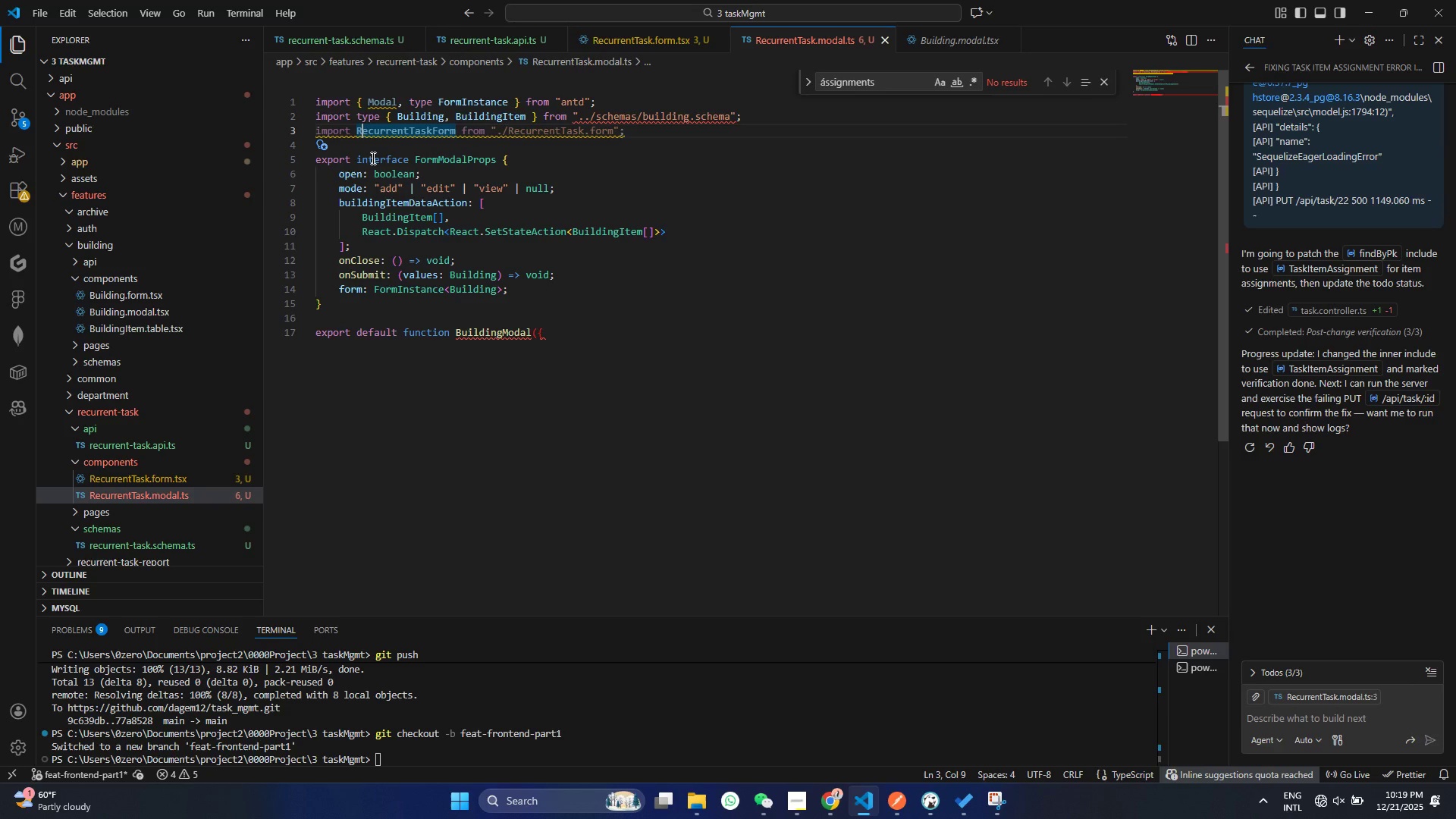 
left_click([361, 132])
 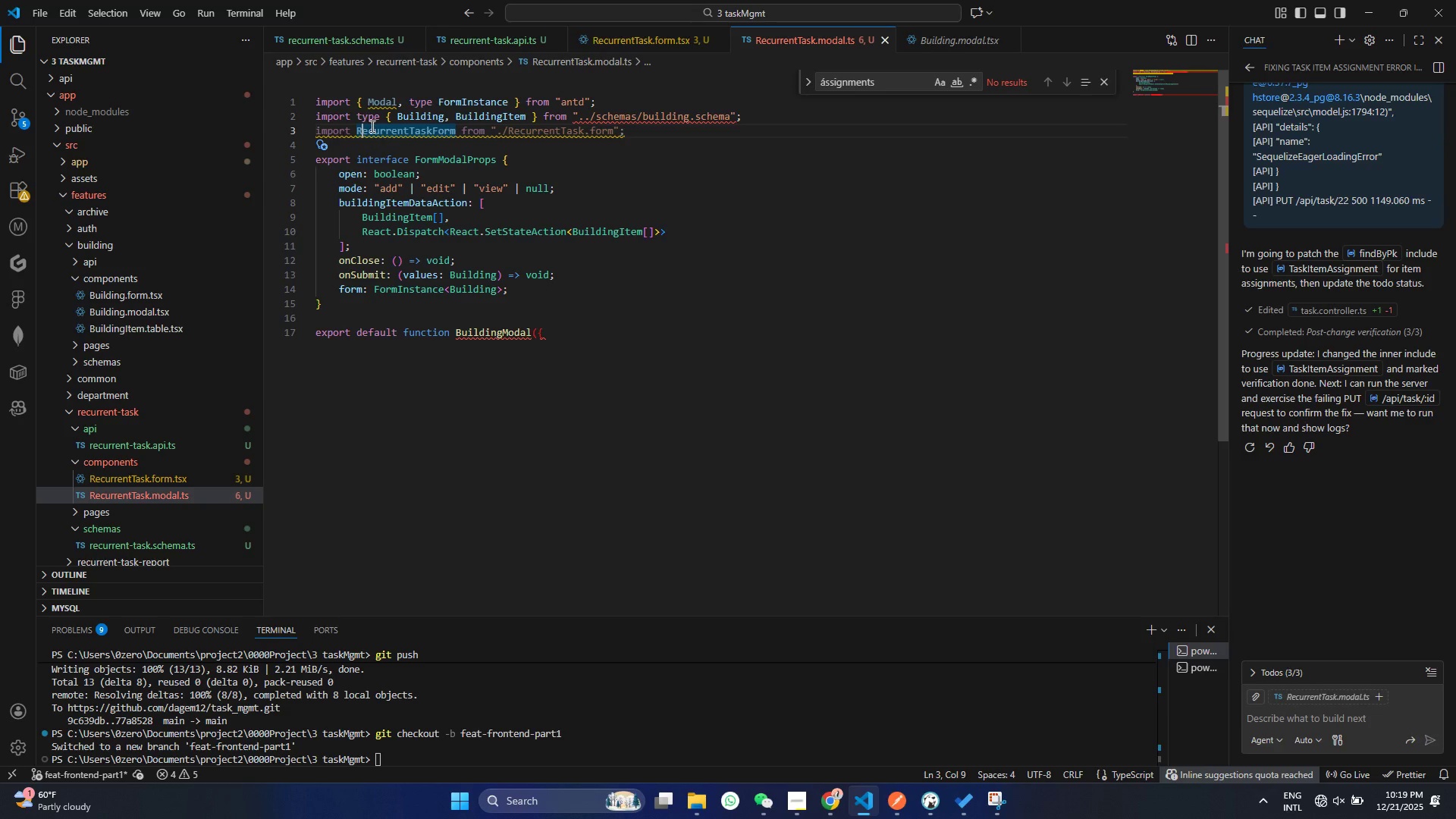 
left_click([385, 110])
 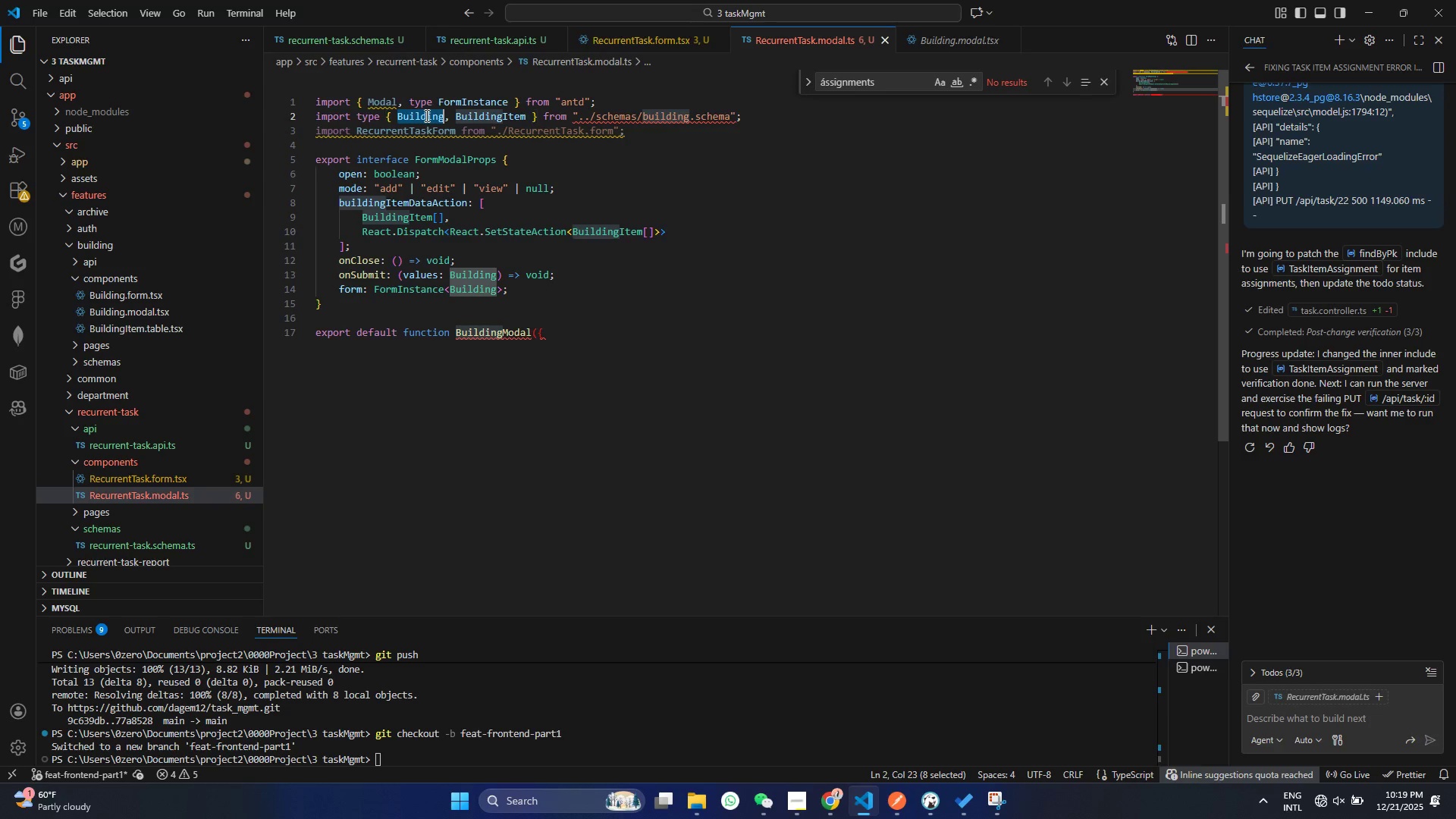 
double_click([425, 115])
 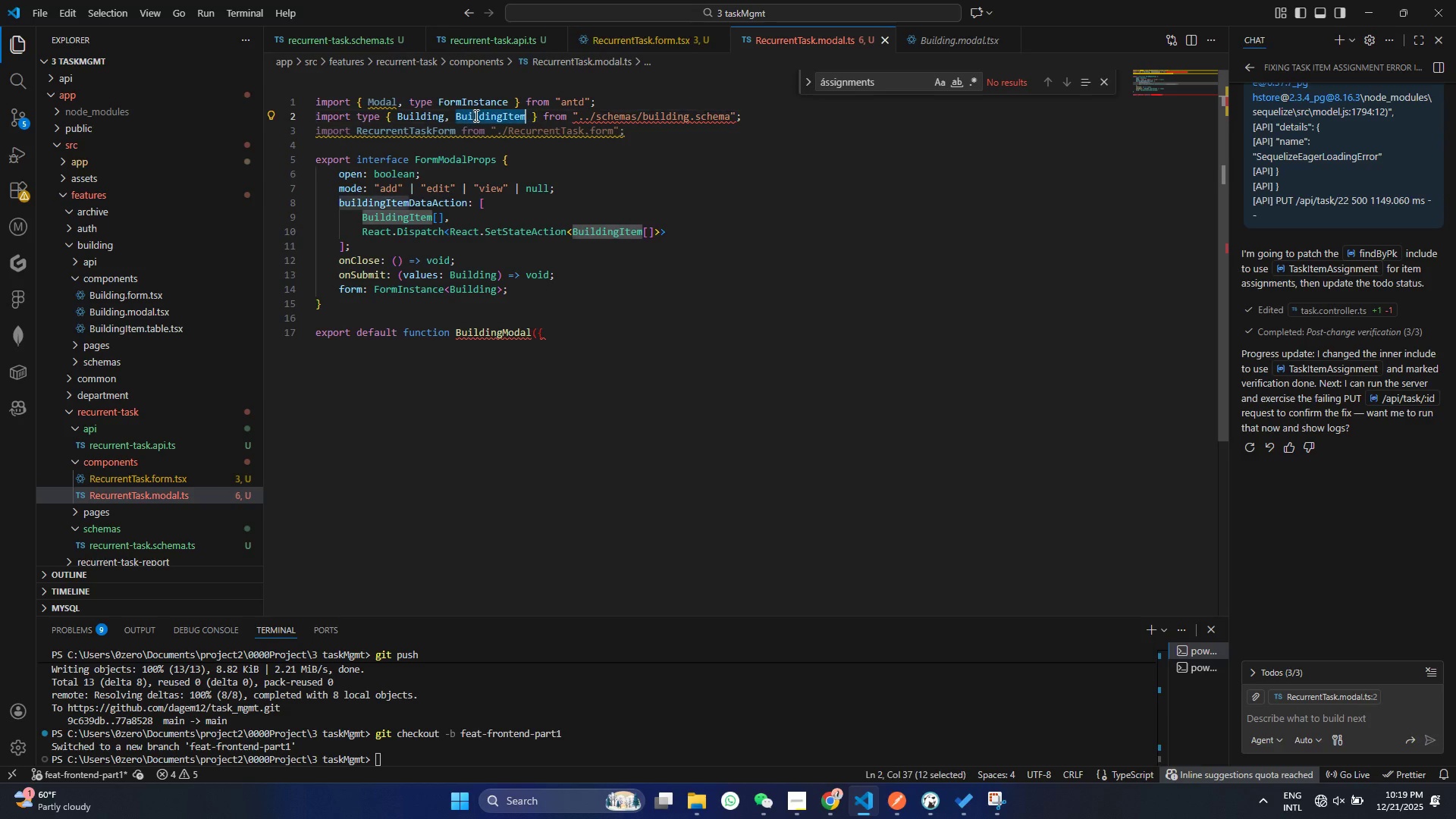 
double_click([475, 115])
 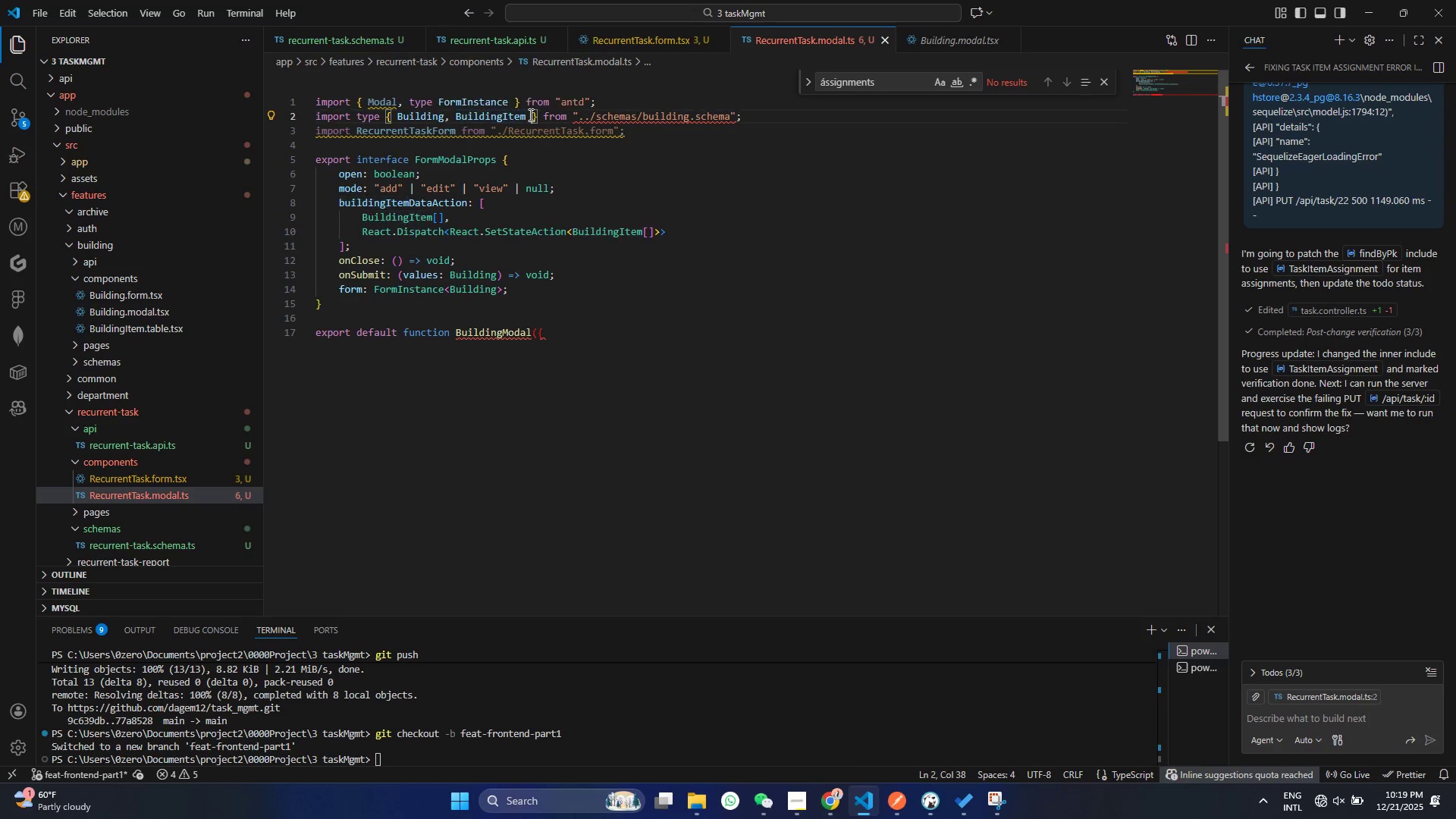 
left_click_drag(start_coordinate=[529, 115], to_coordinate=[400, 119])
 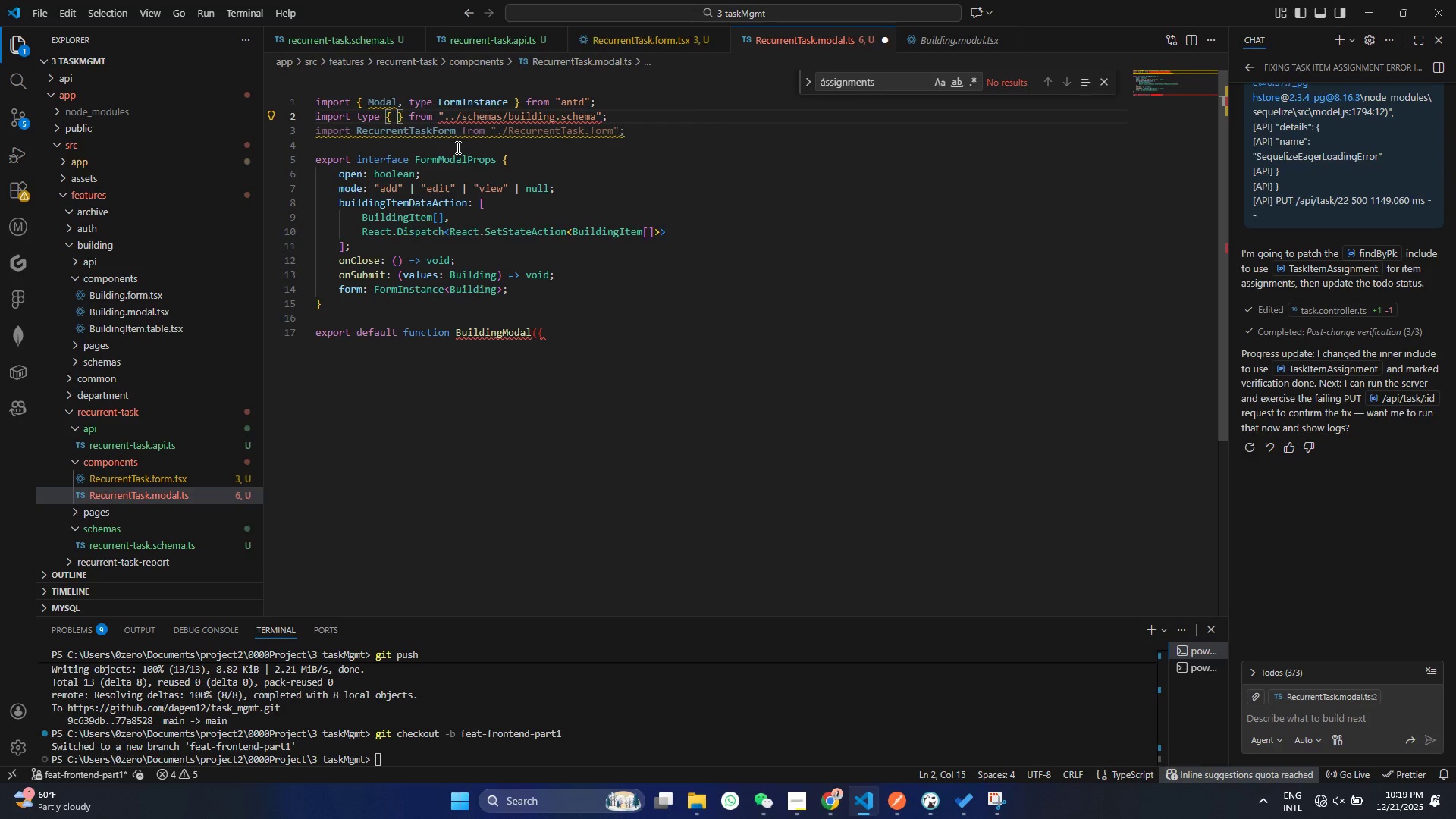 
key(Backspace)
type(RE)
key(Backspace)
type(ecurrentTask)
 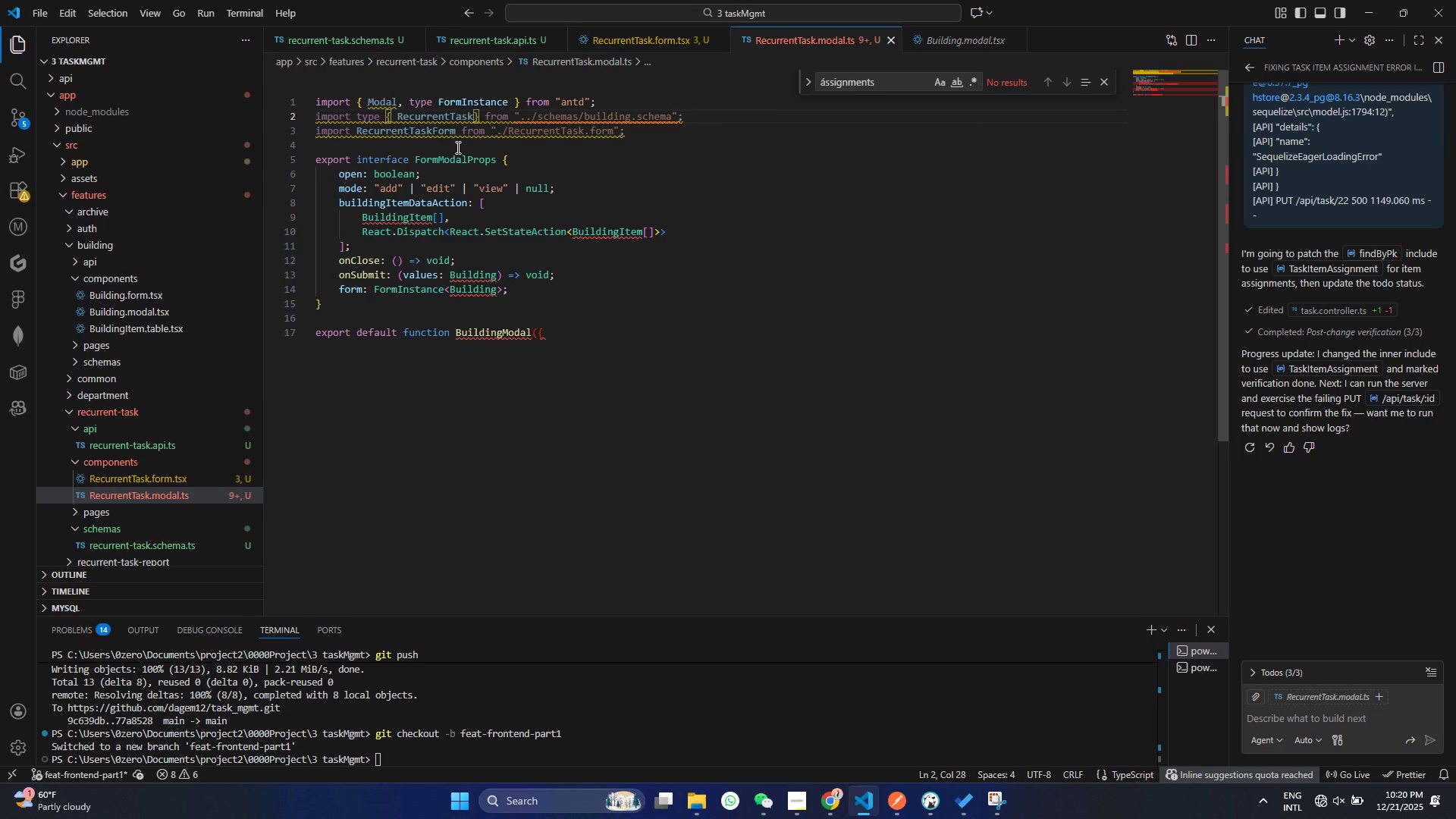 
key(Control+ControlLeft)
 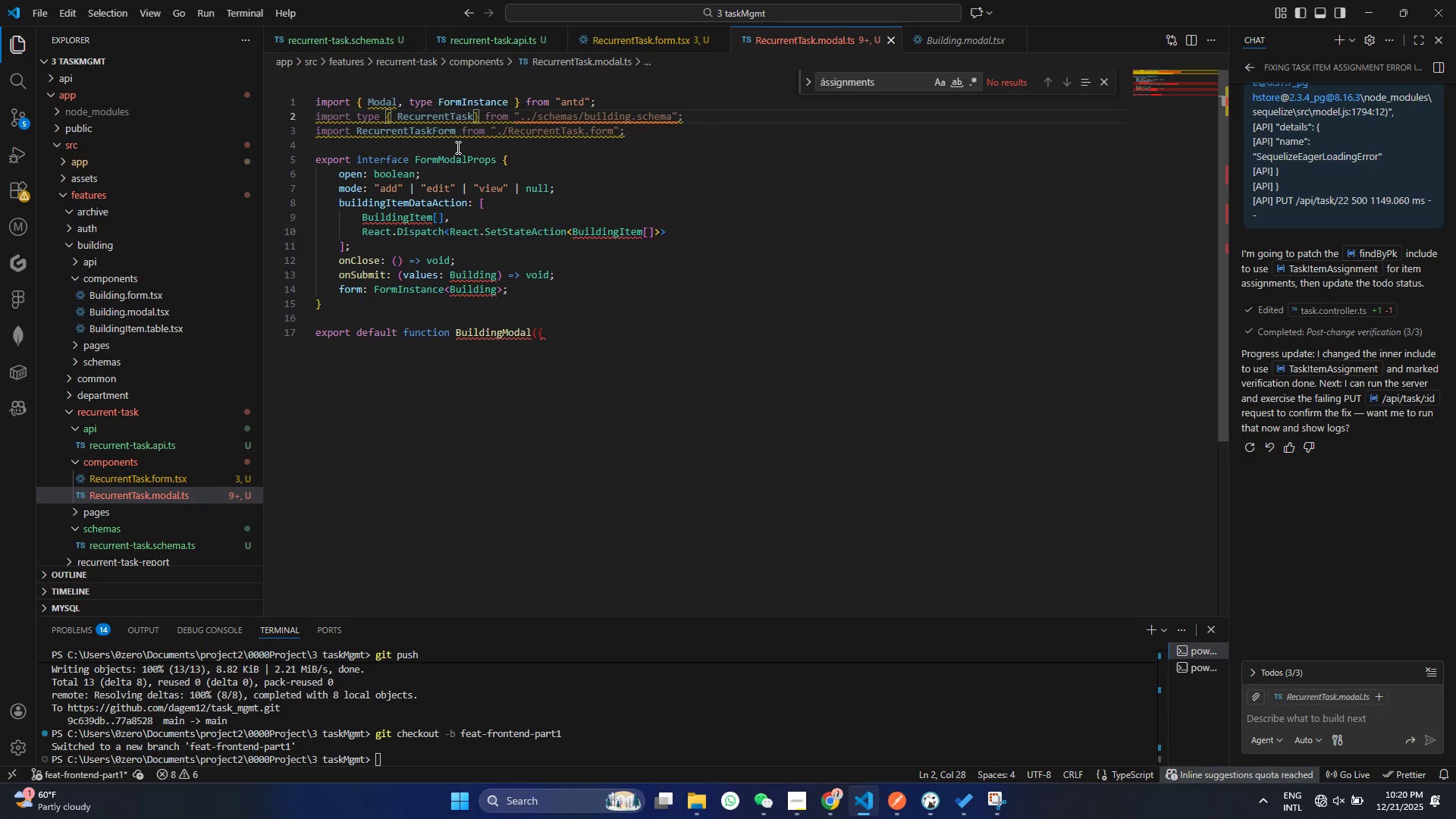 
key(Control+S)
 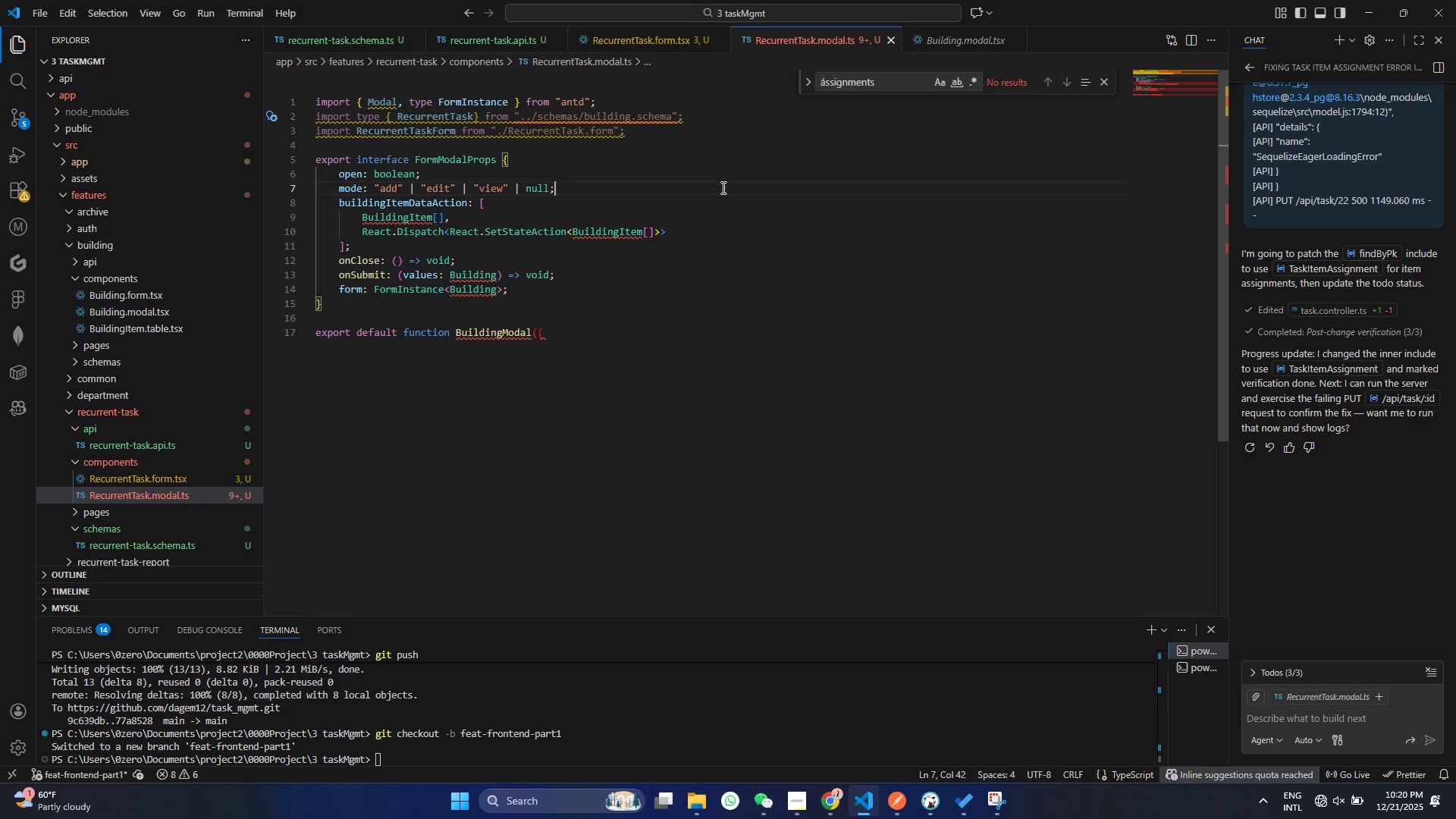 
left_click([722, 187])
 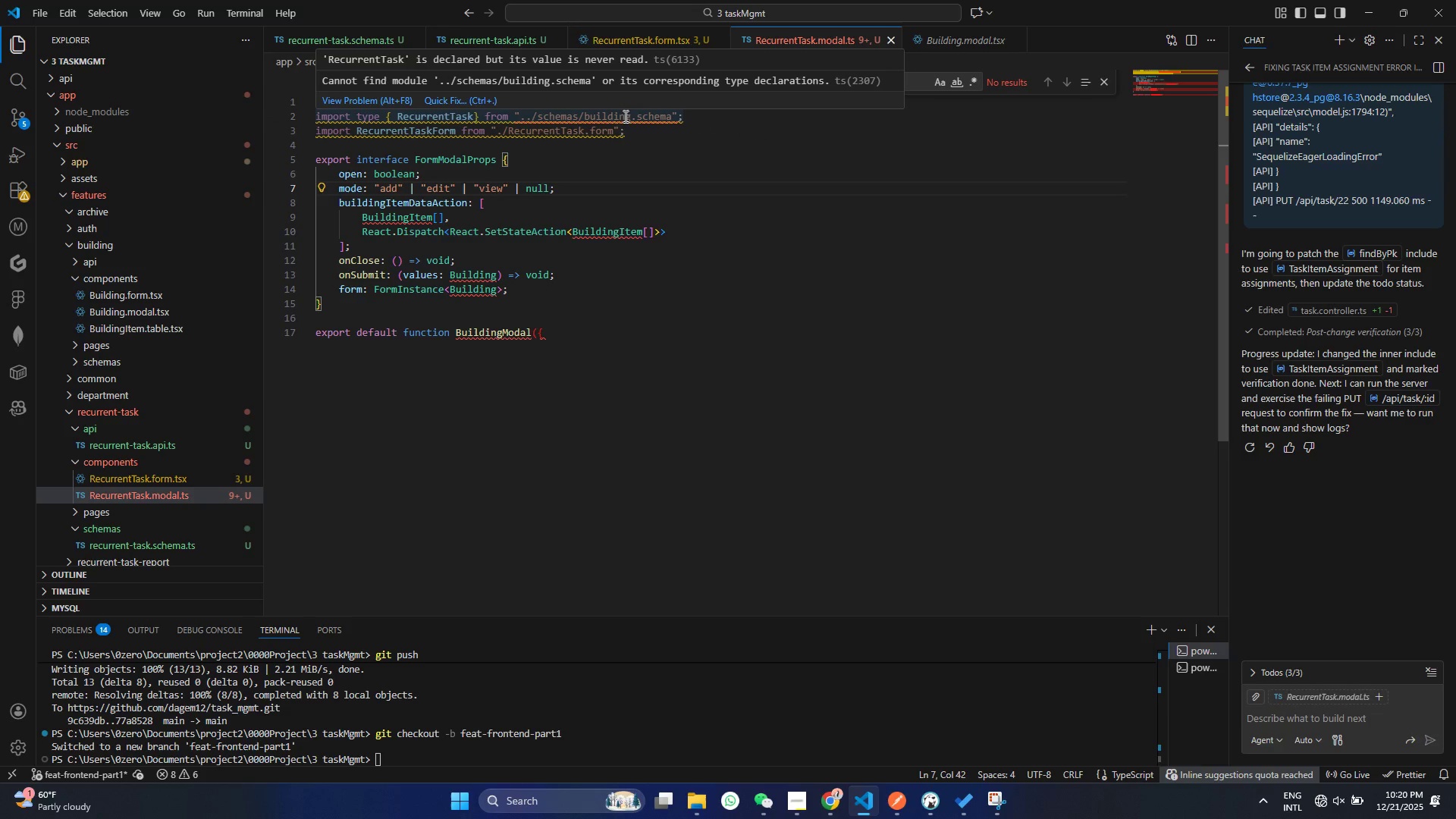 
double_click([620, 118])
 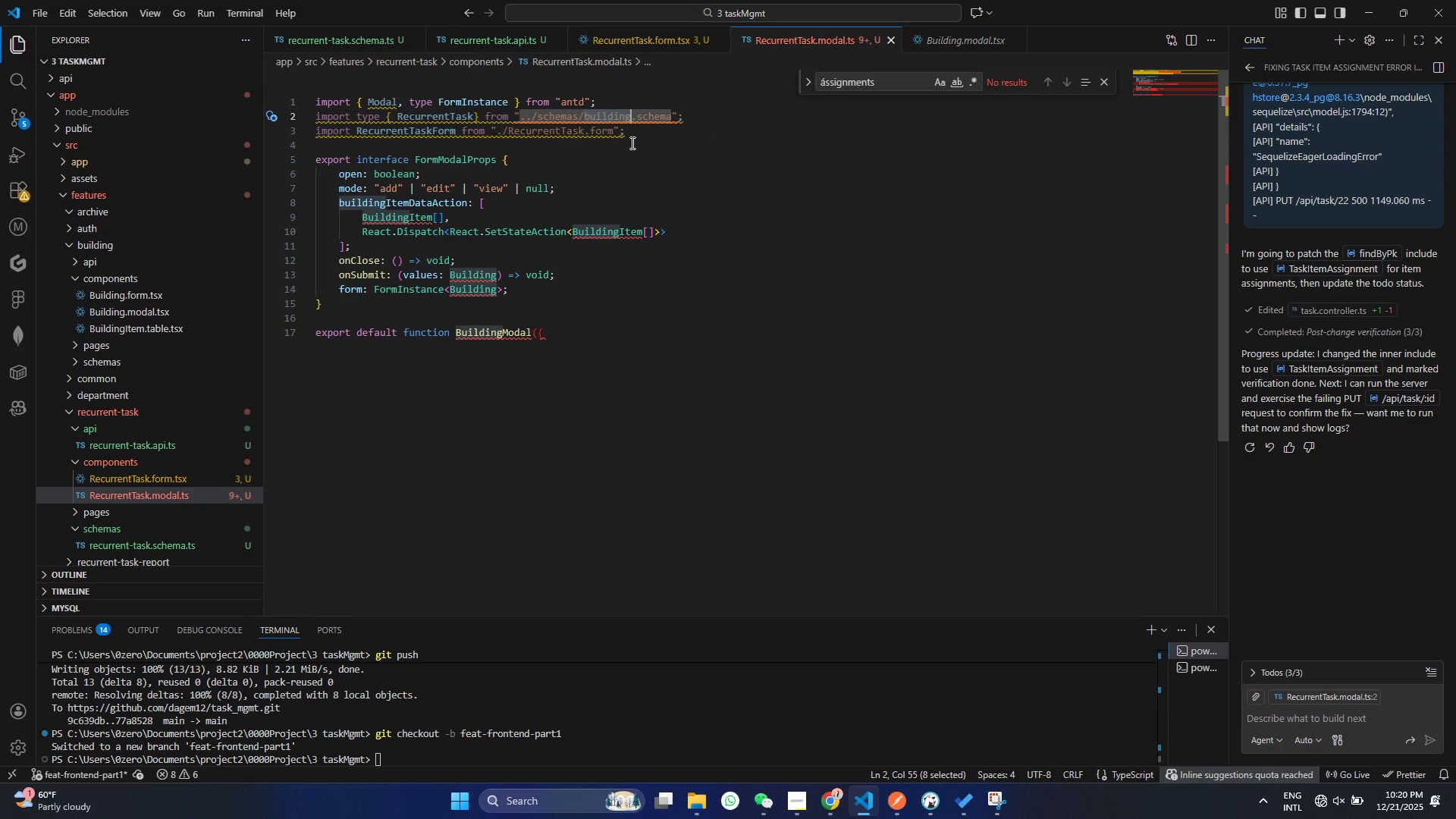 
hold_key(key=ShiftRight, duration=0.41)
 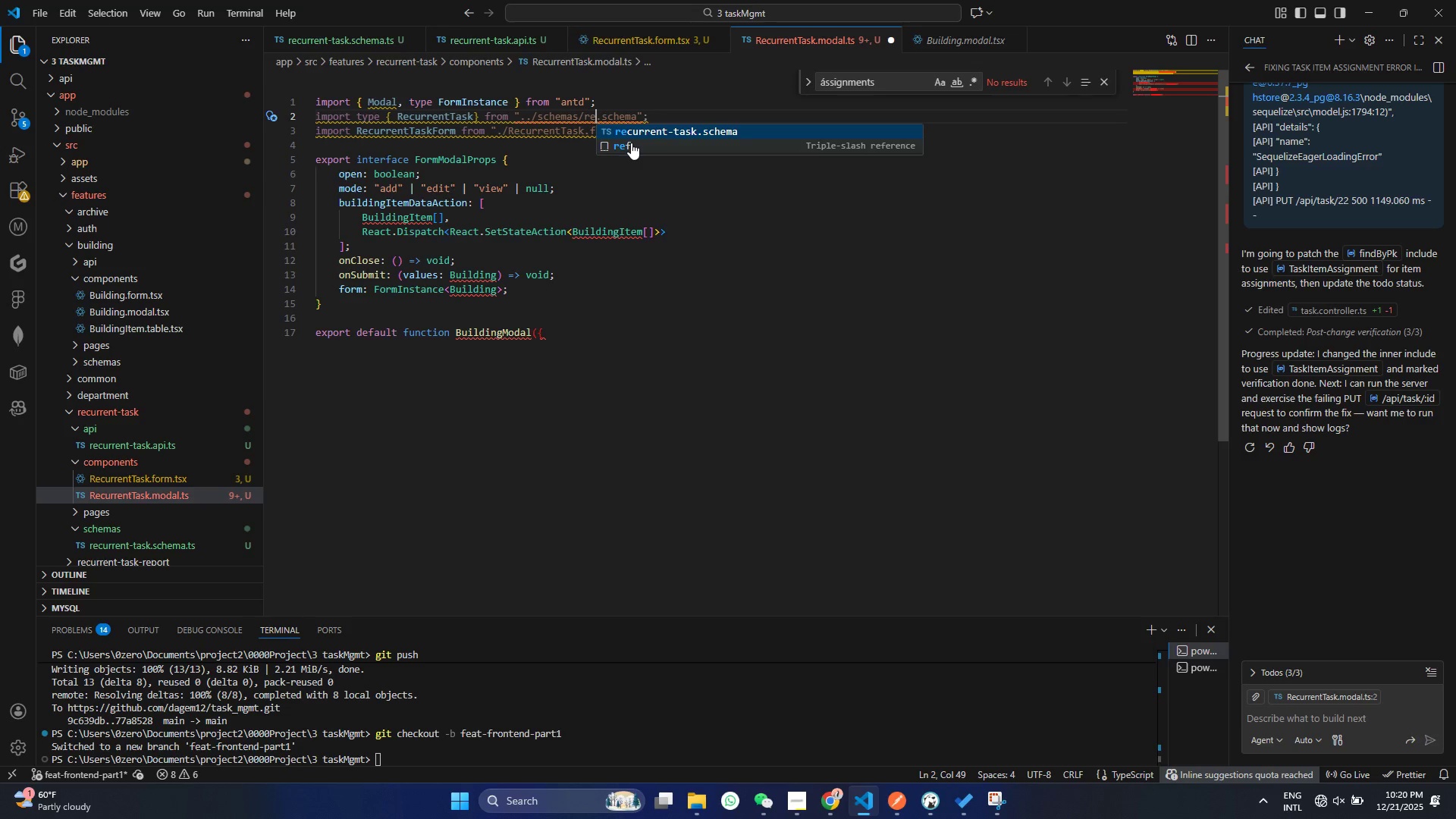 
type(recur)
 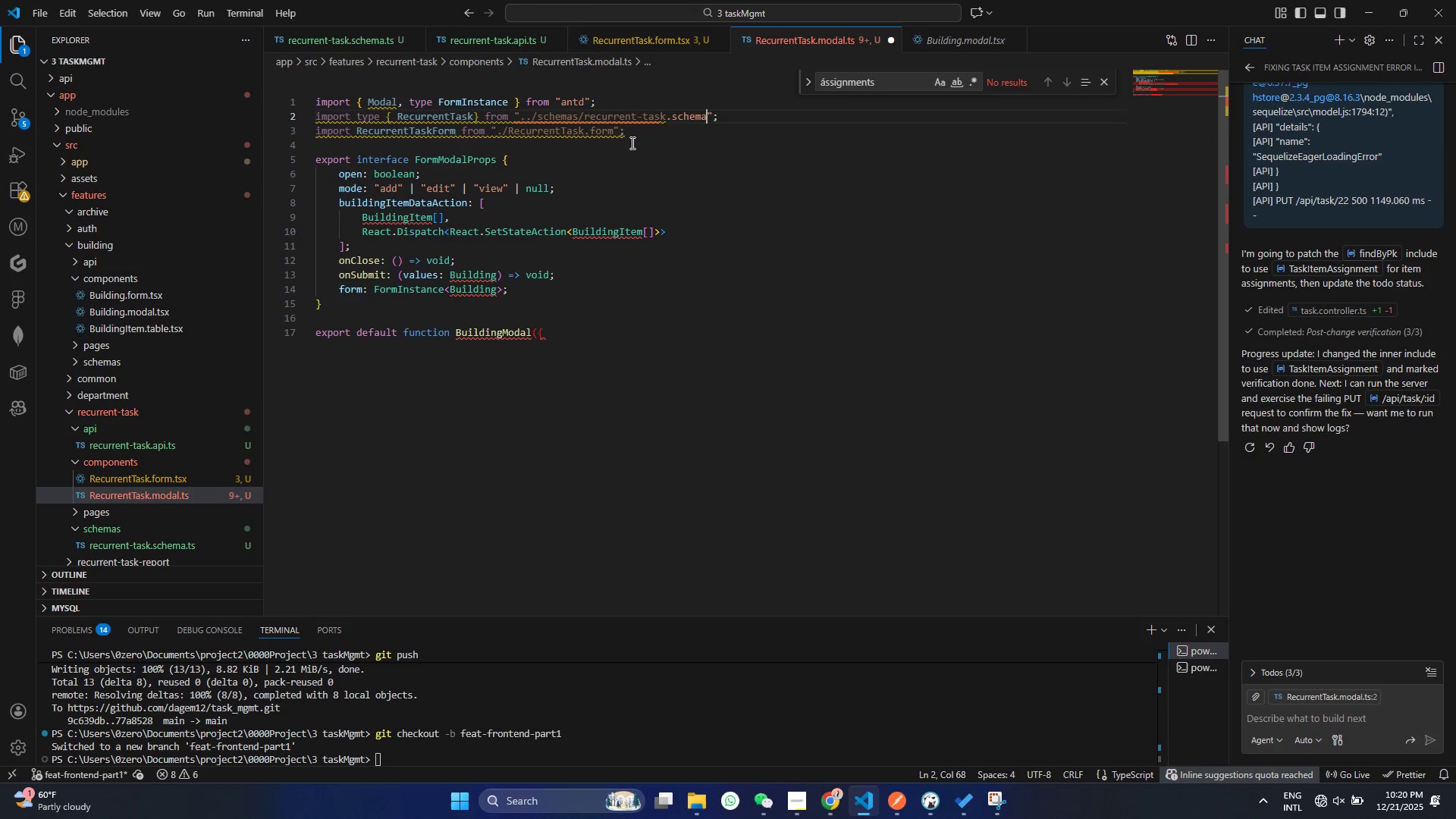 
key(Enter)
 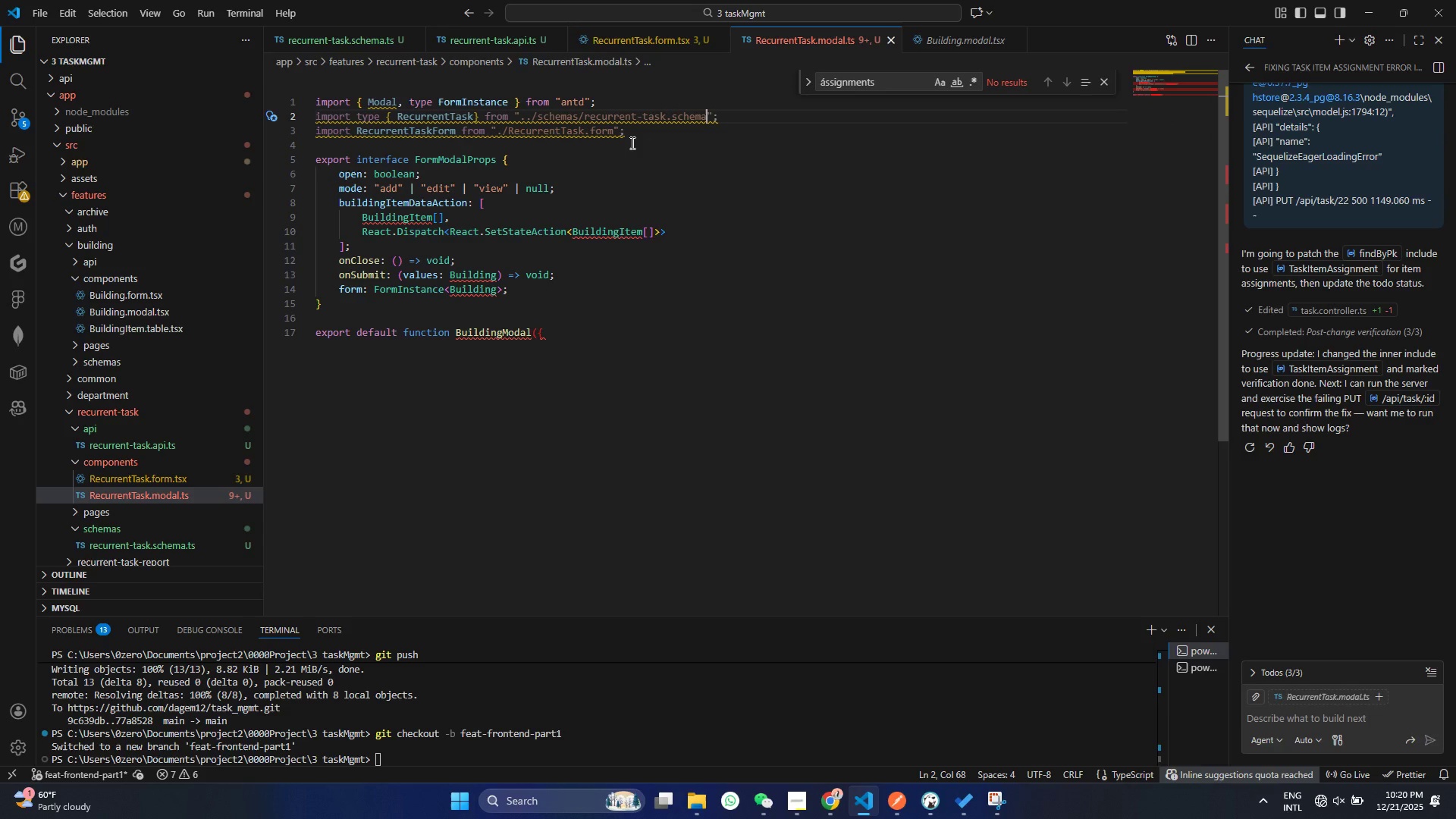 
key(Control+ControlLeft)
 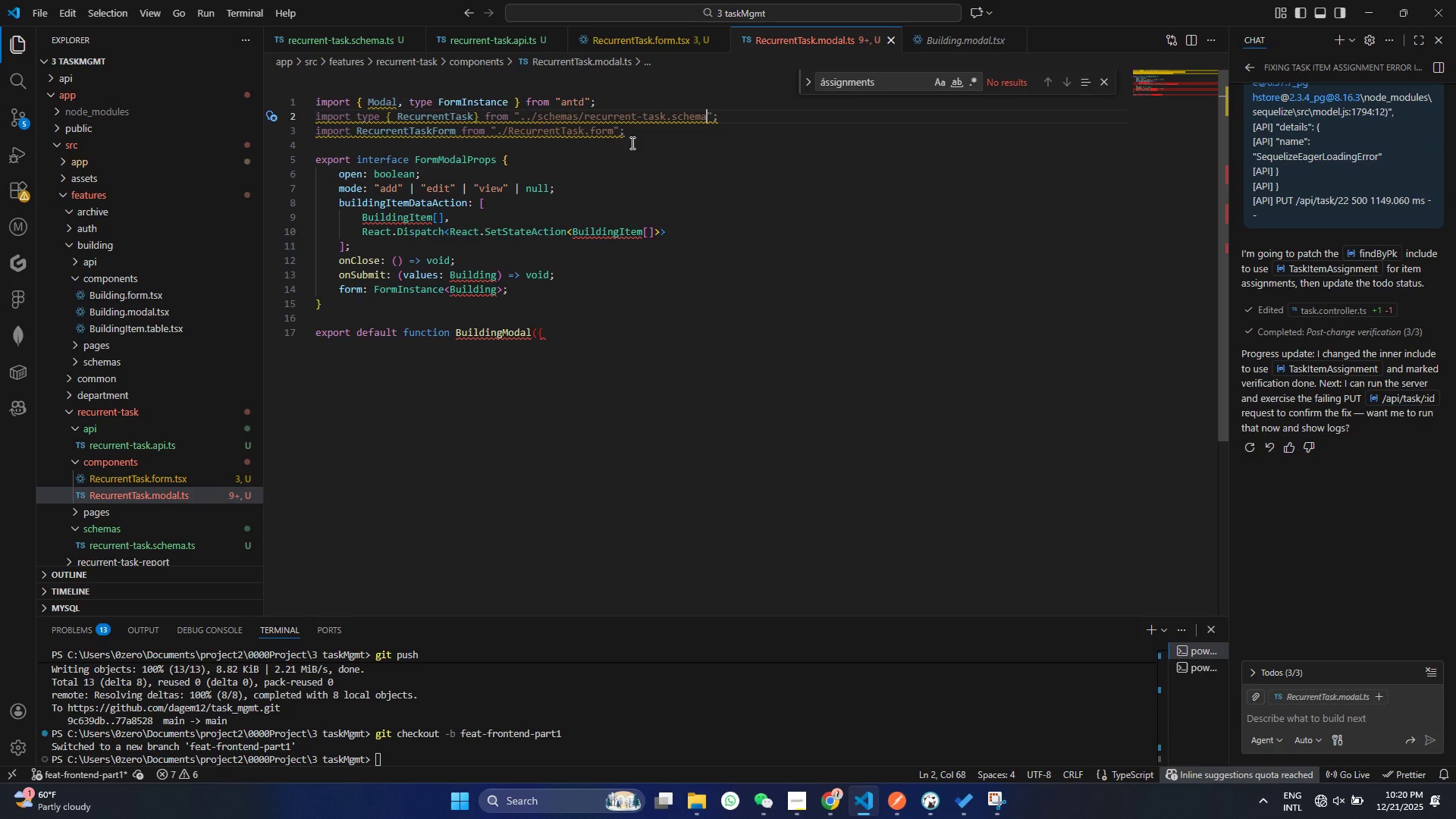 
key(Control+S)
 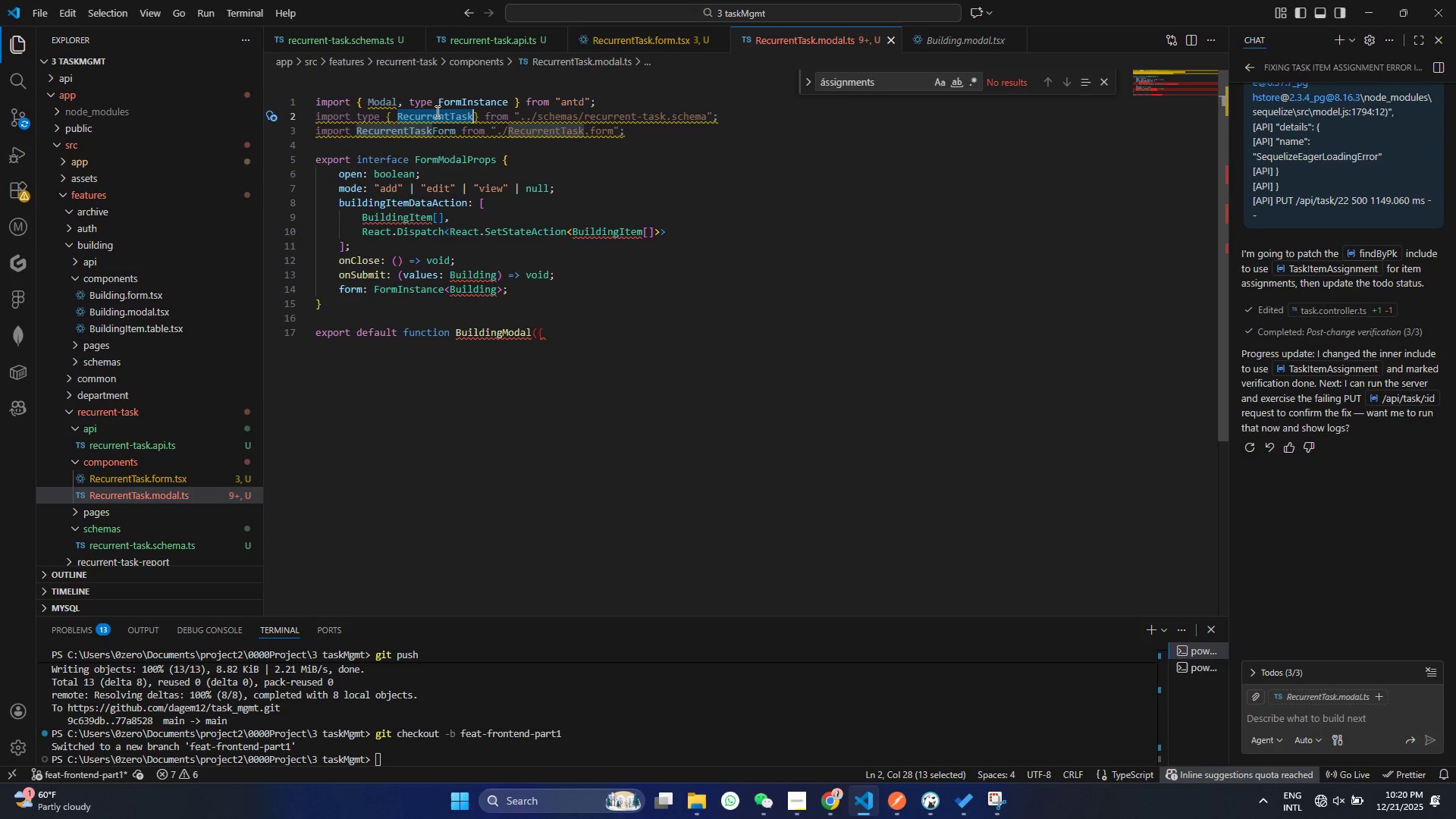 
double_click([436, 111])
 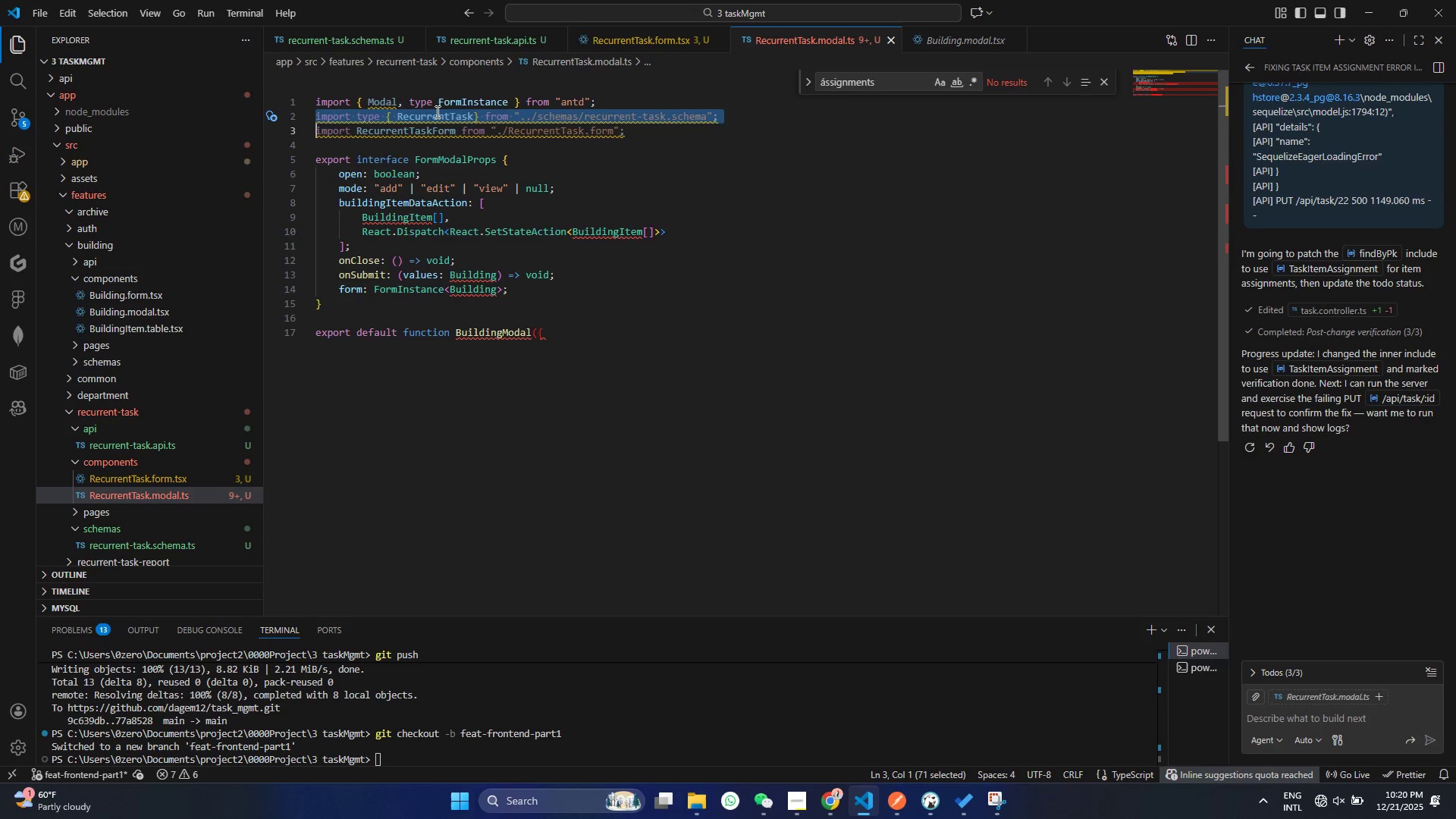 
triple_click([436, 111])
 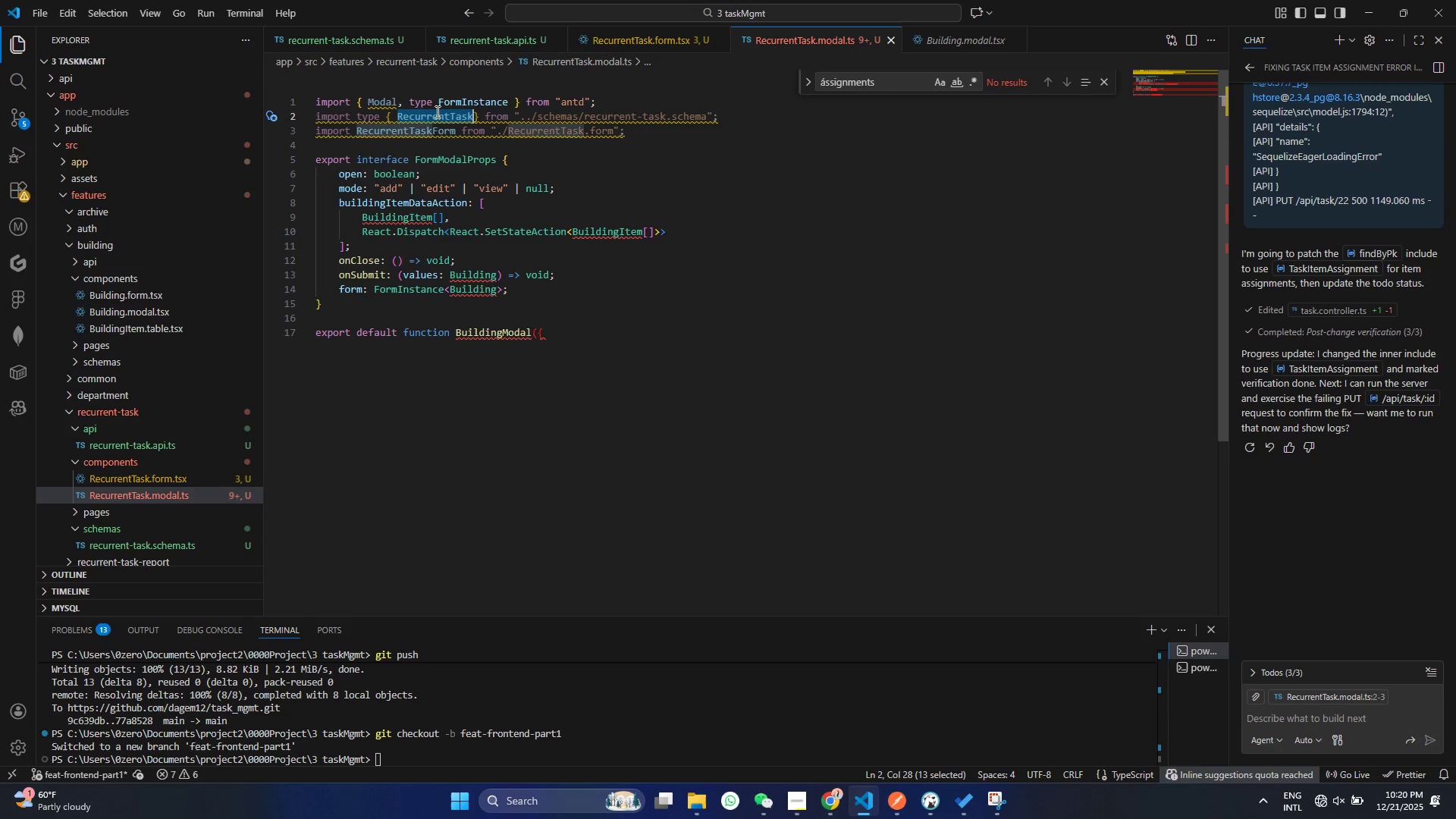 
triple_click([436, 111])
 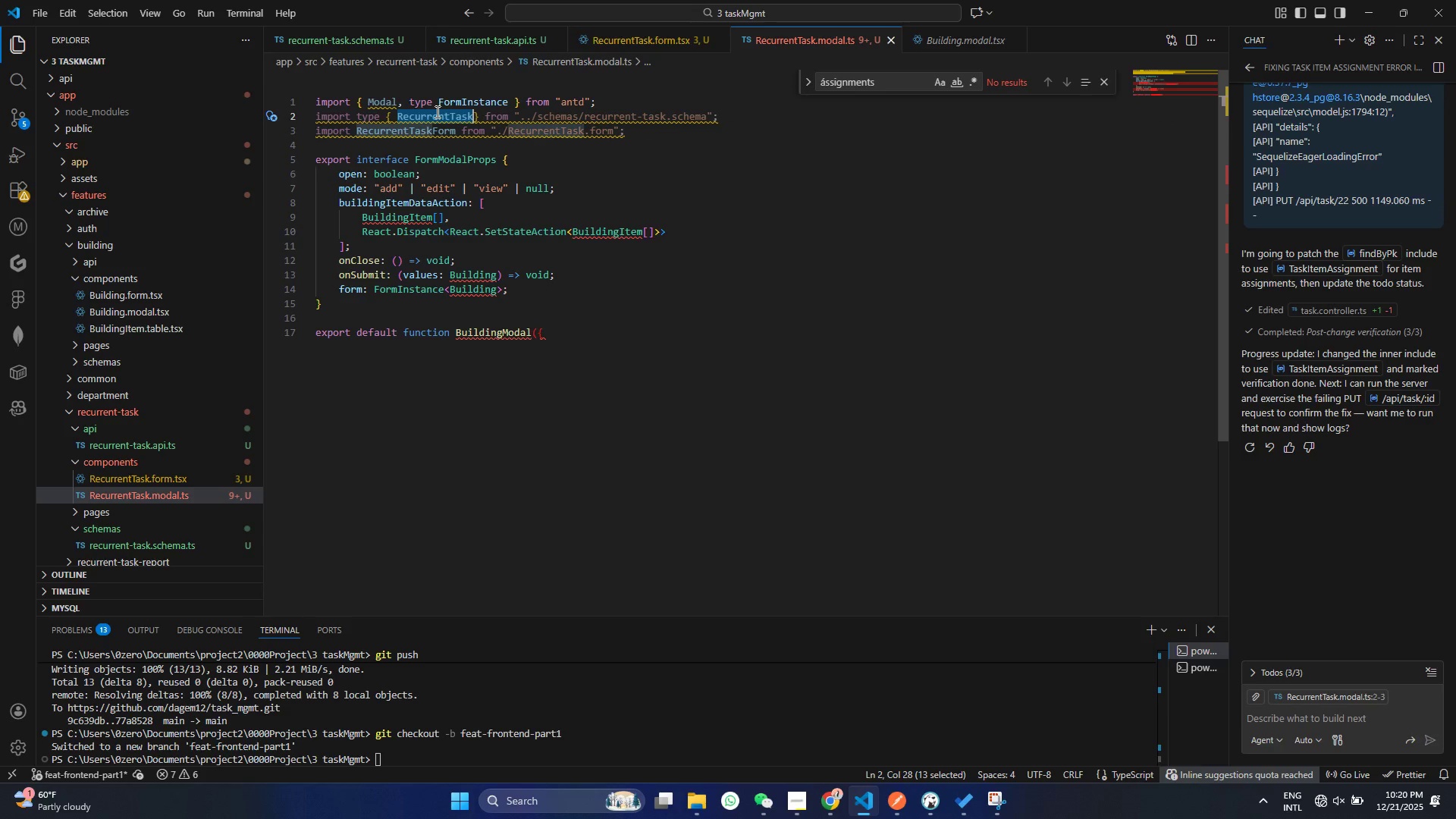 
triple_click([436, 111])
 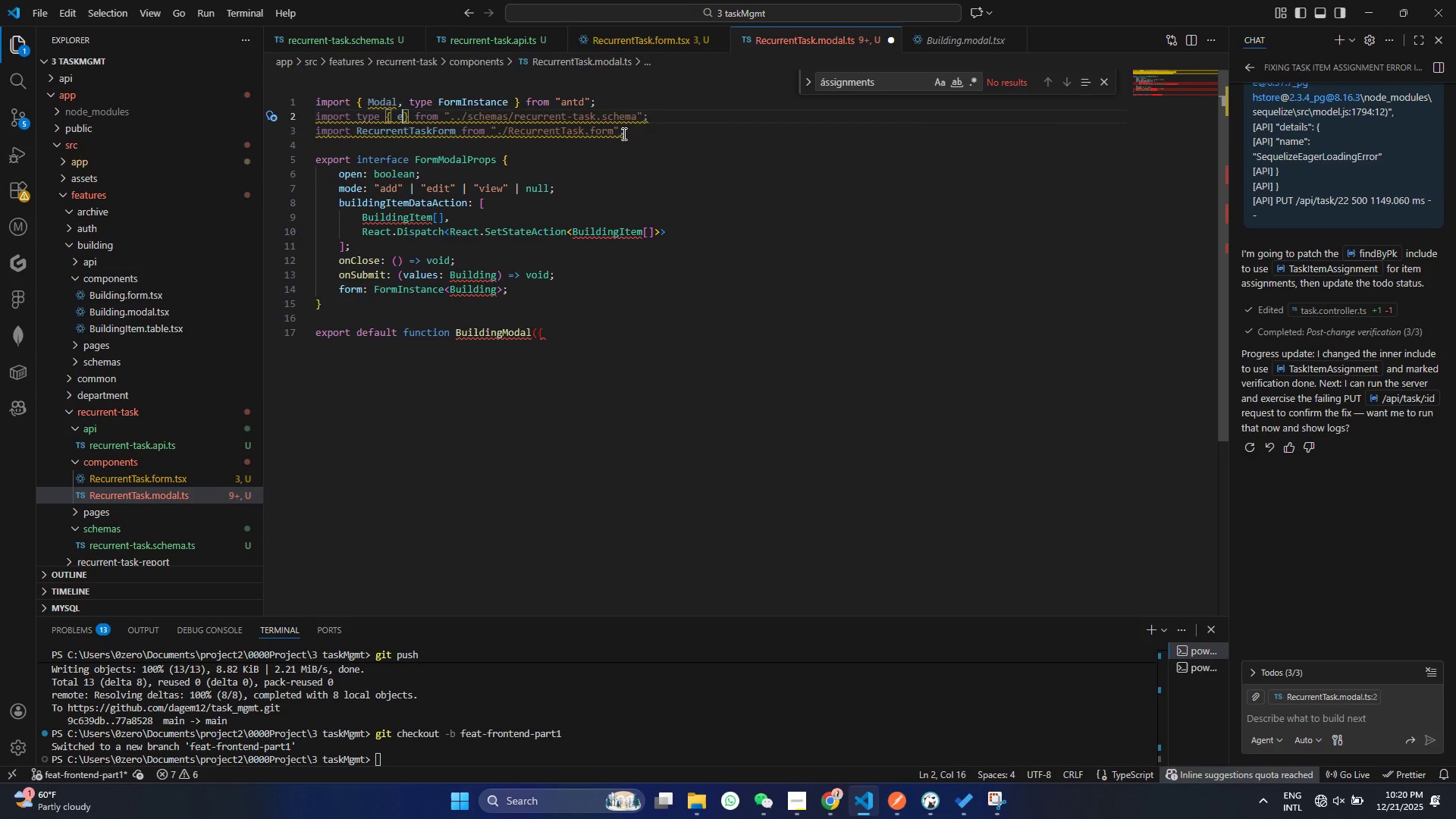 
type(ew)
key(Backspace)
key(Backspace)
type(Re)
 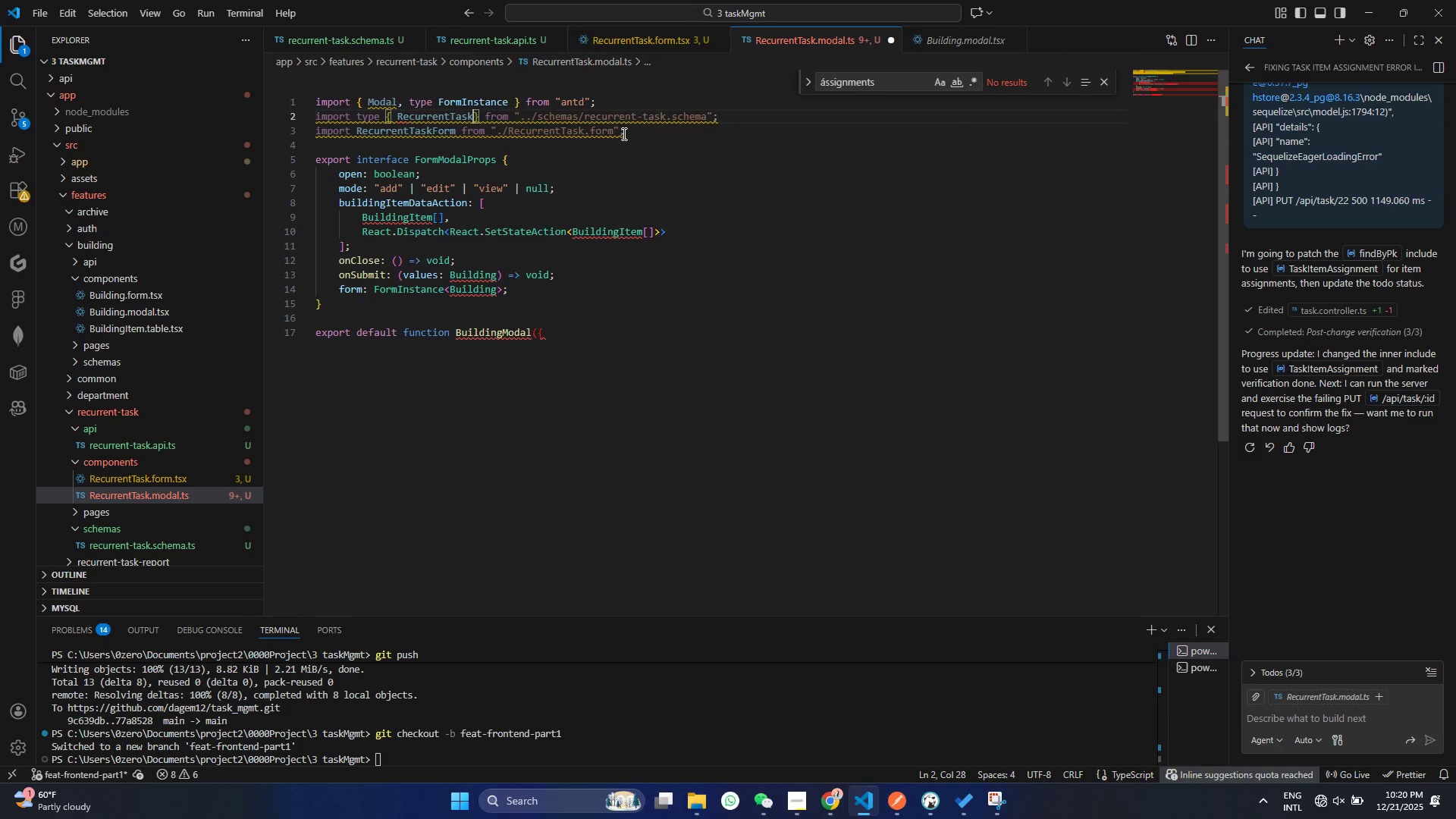 
key(Enter)
 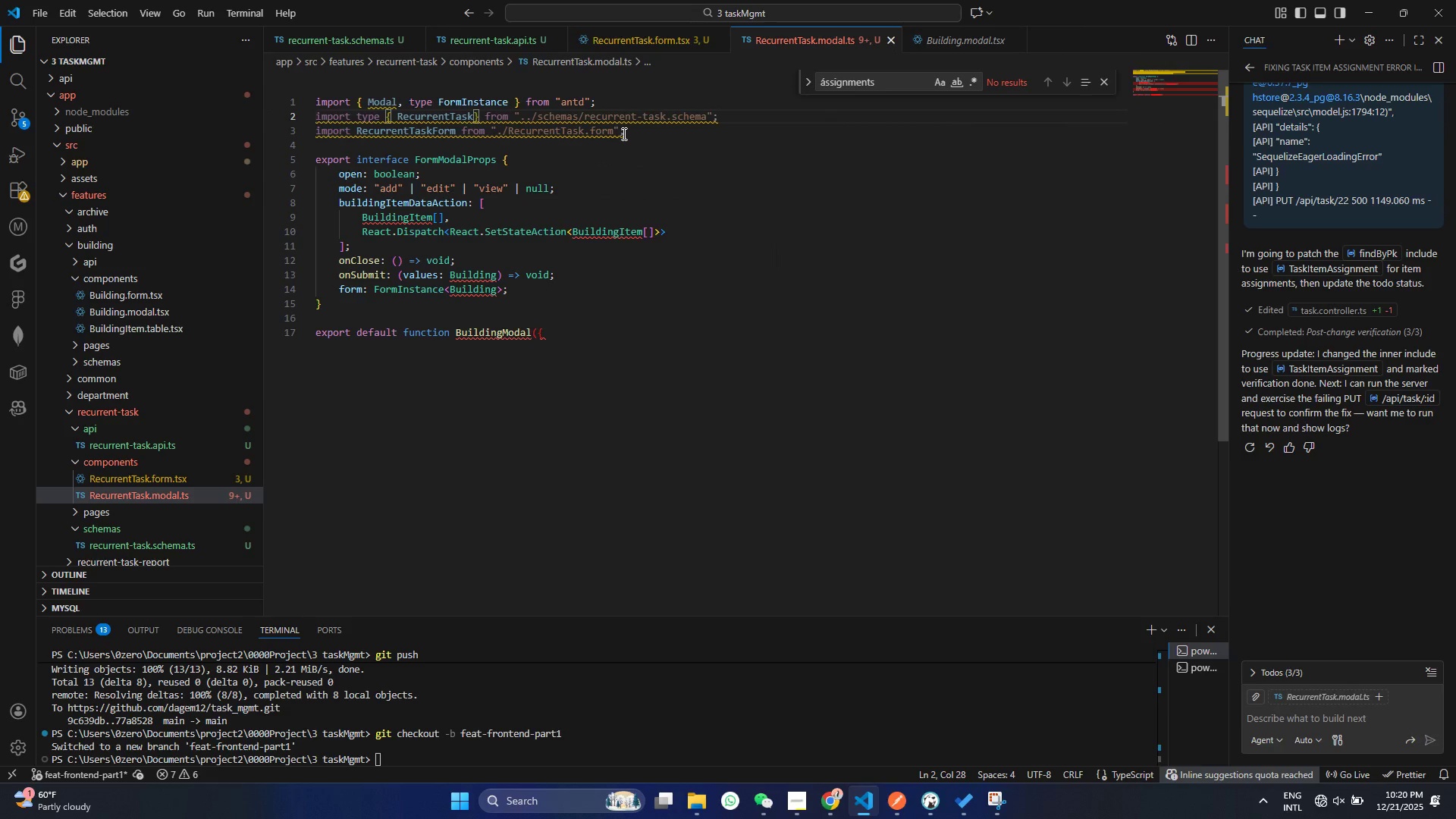 
key(Control+ControlLeft)
 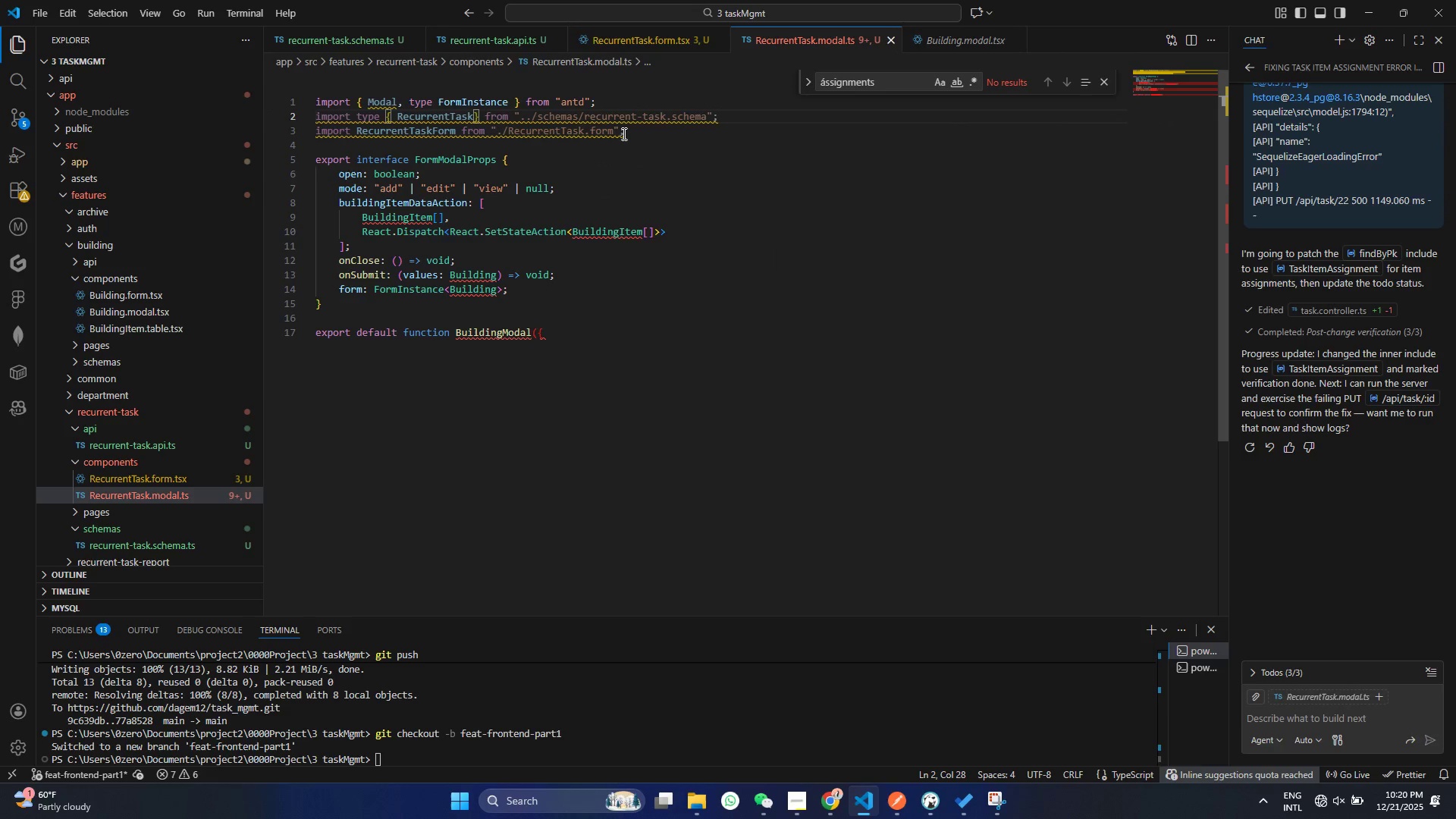 
key(Control+S)
 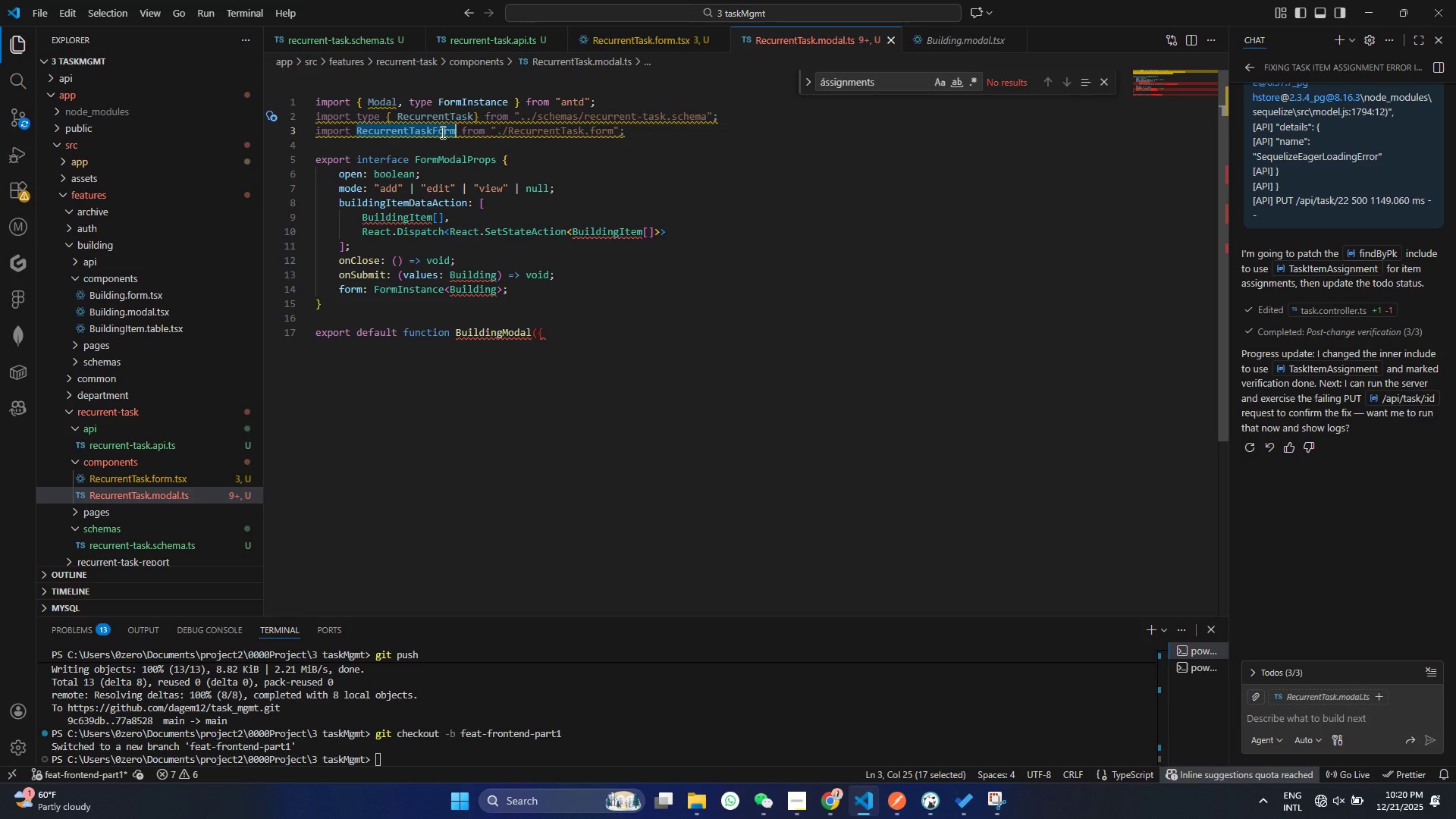 
double_click([438, 131])
 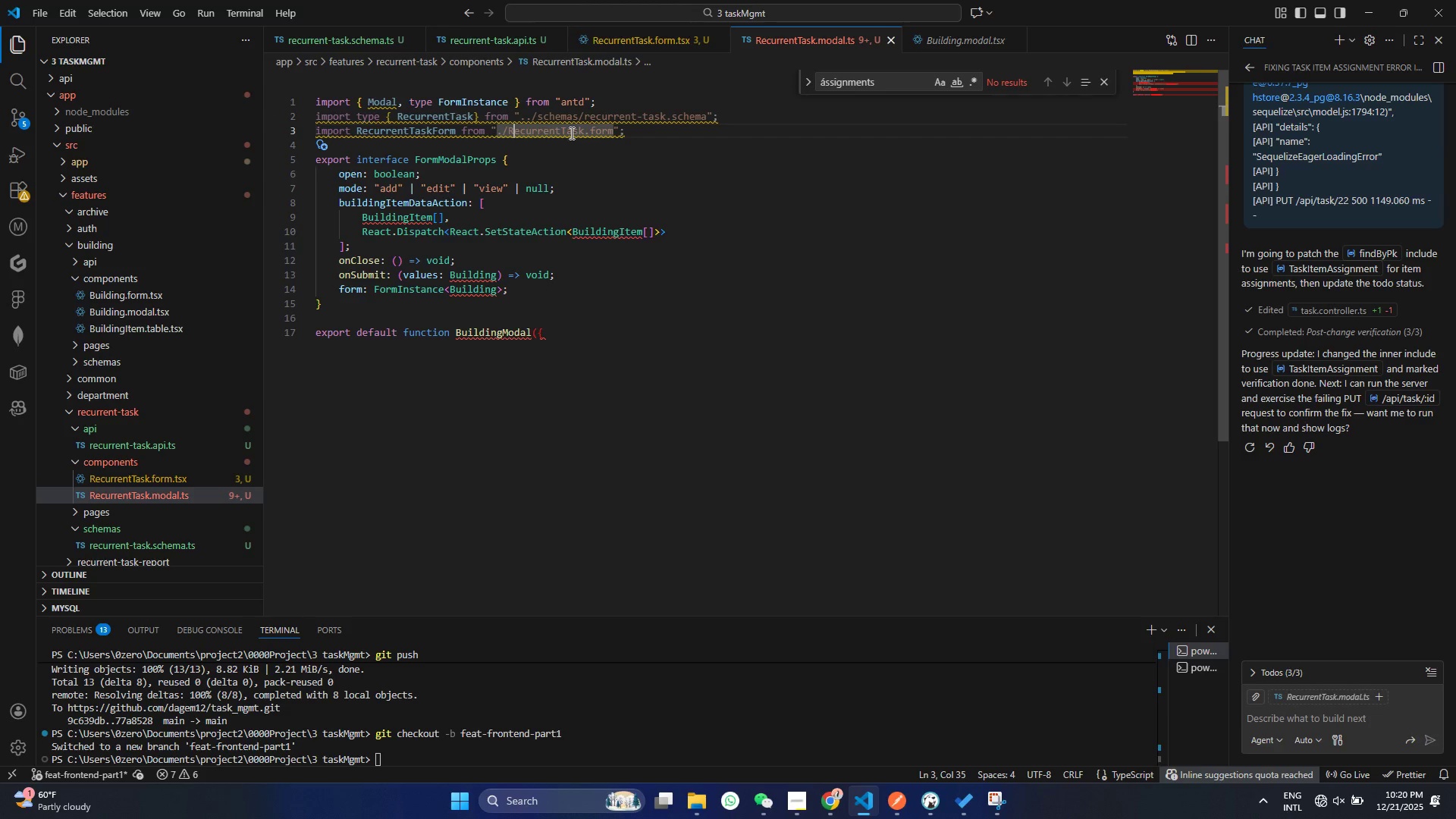 
triple_click([511, 133])
 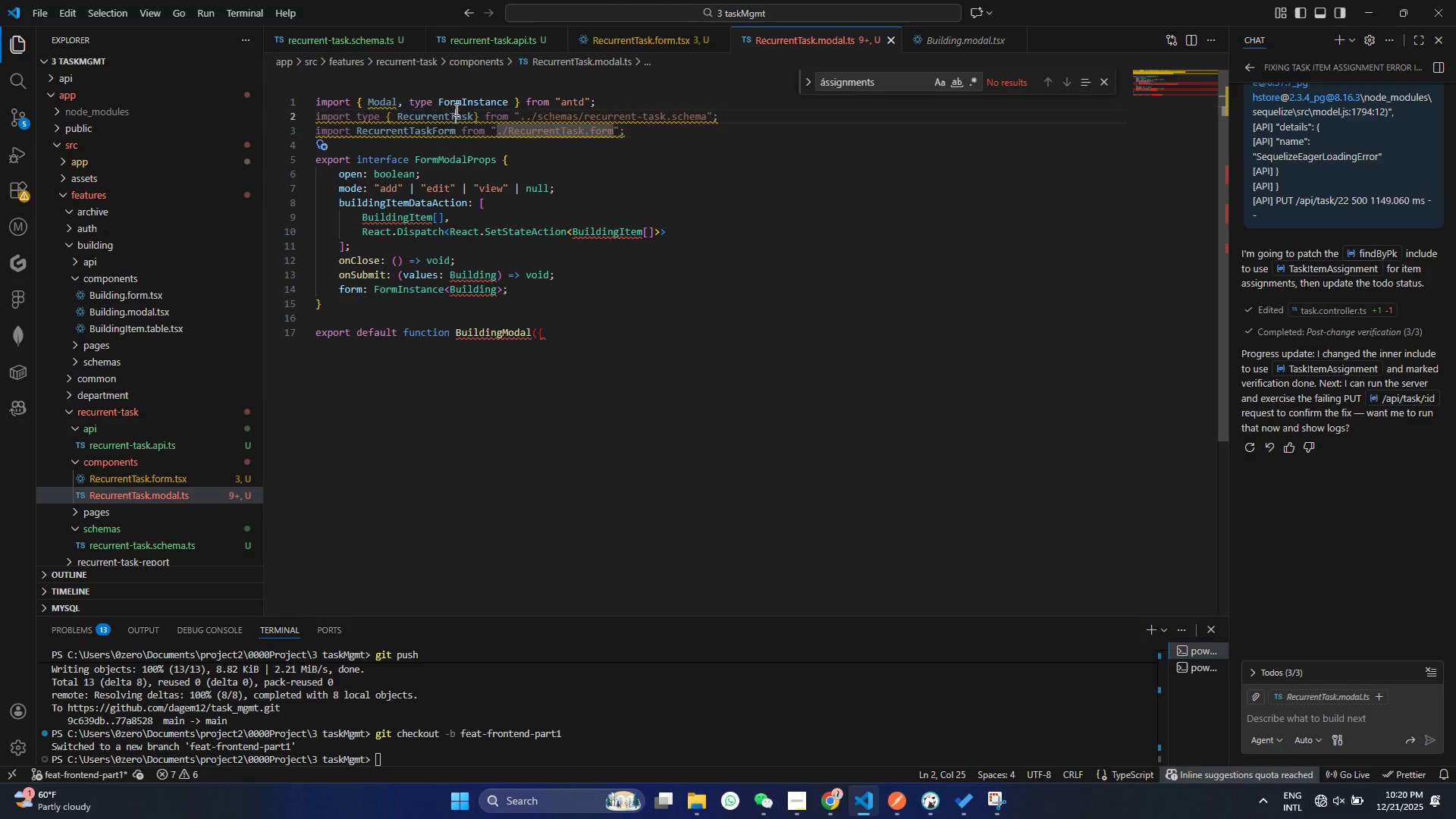 
double_click([417, 233])
 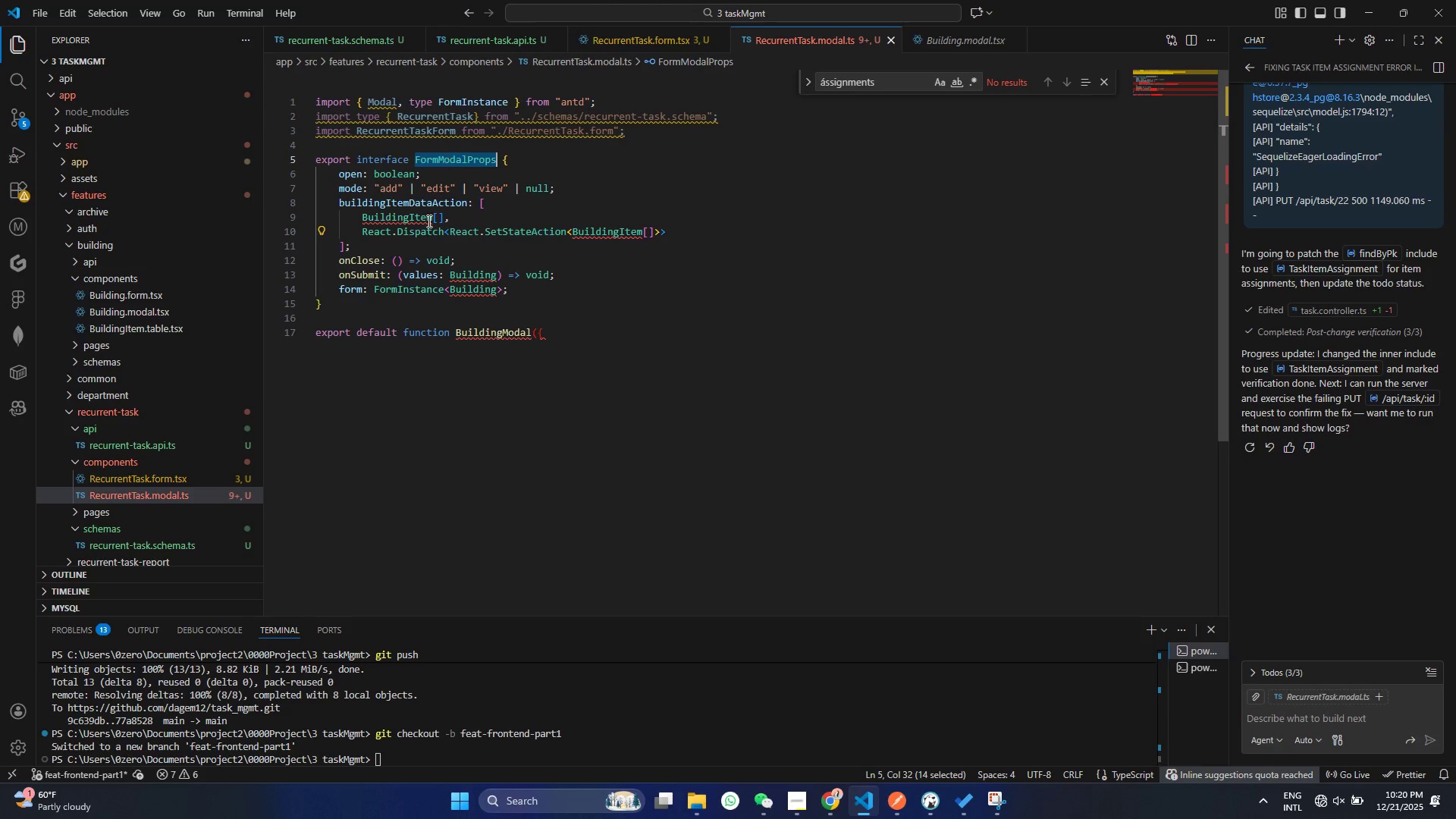 
double_click([447, 159])
 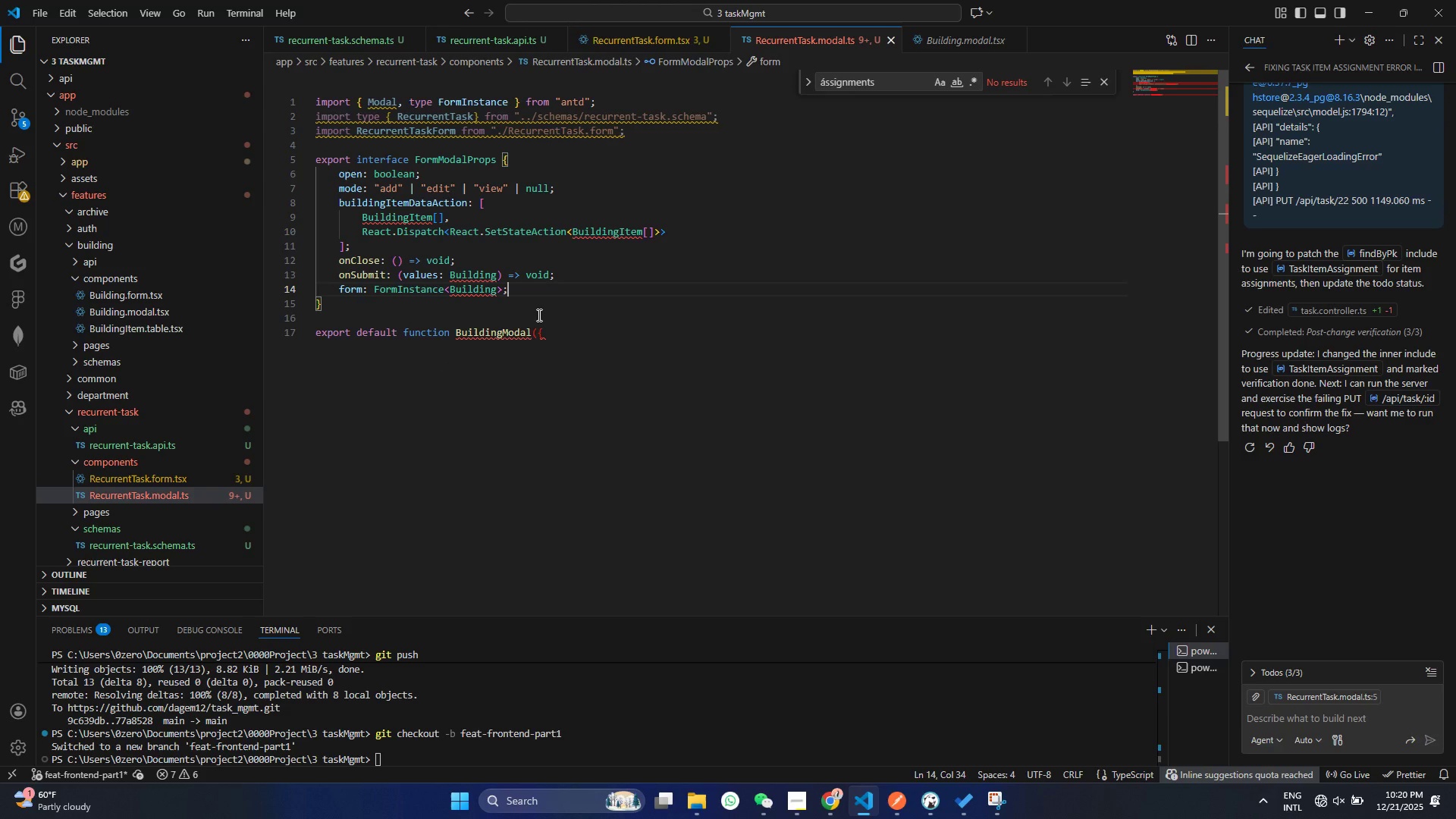 
double_click([507, 282])
 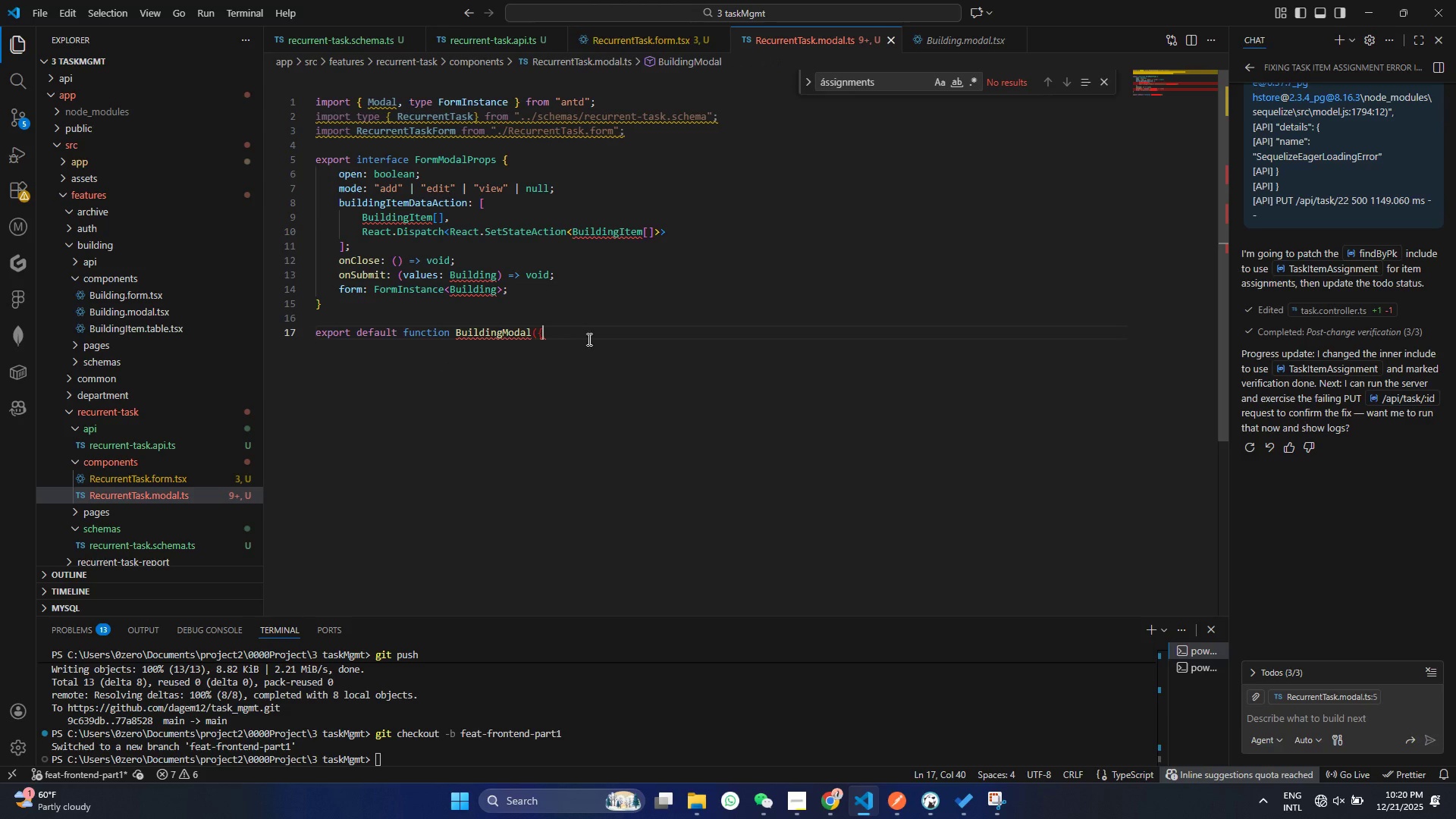 
triple_click([558, 328])
 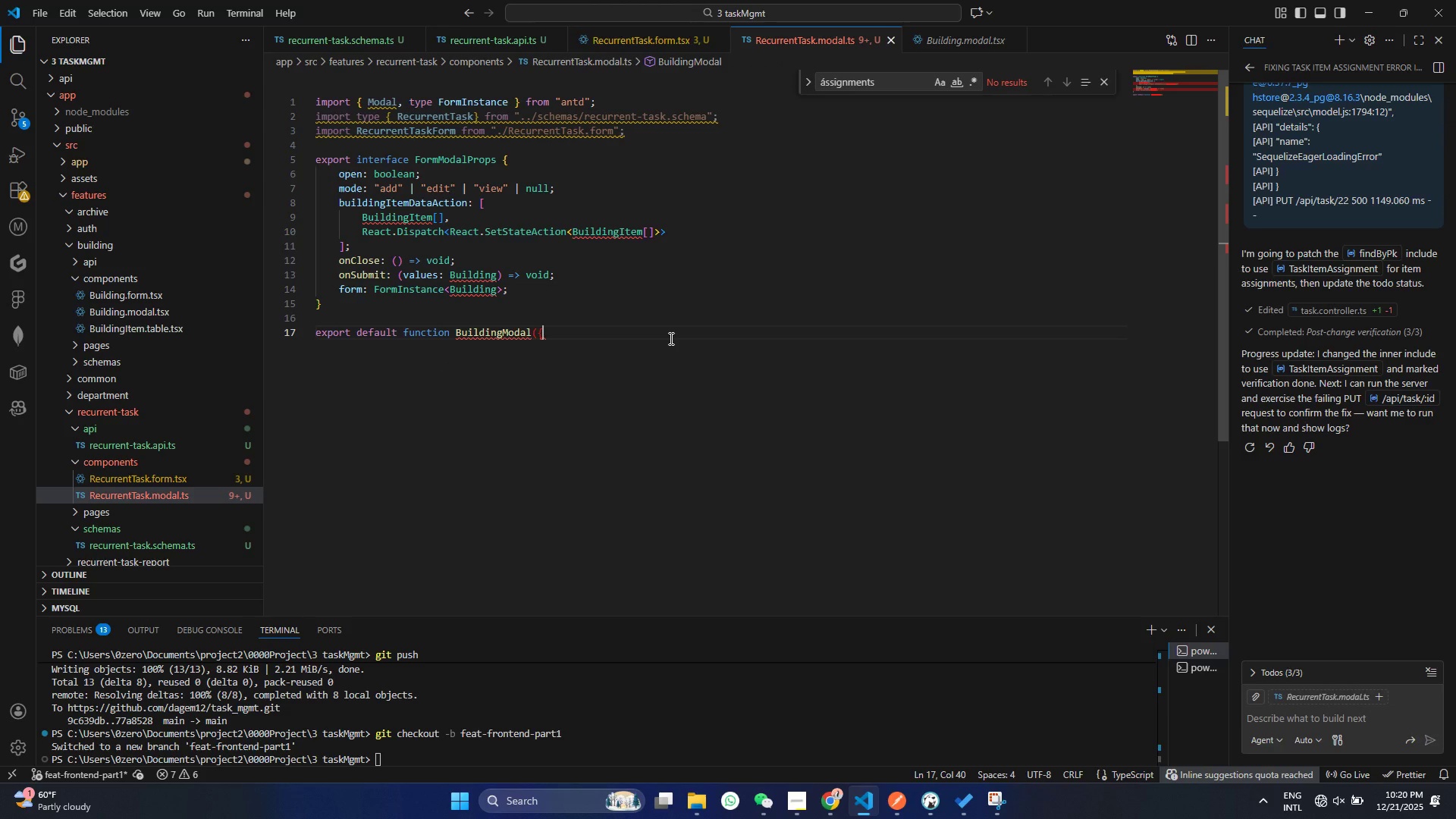 
key(Shift+BracketRight)
 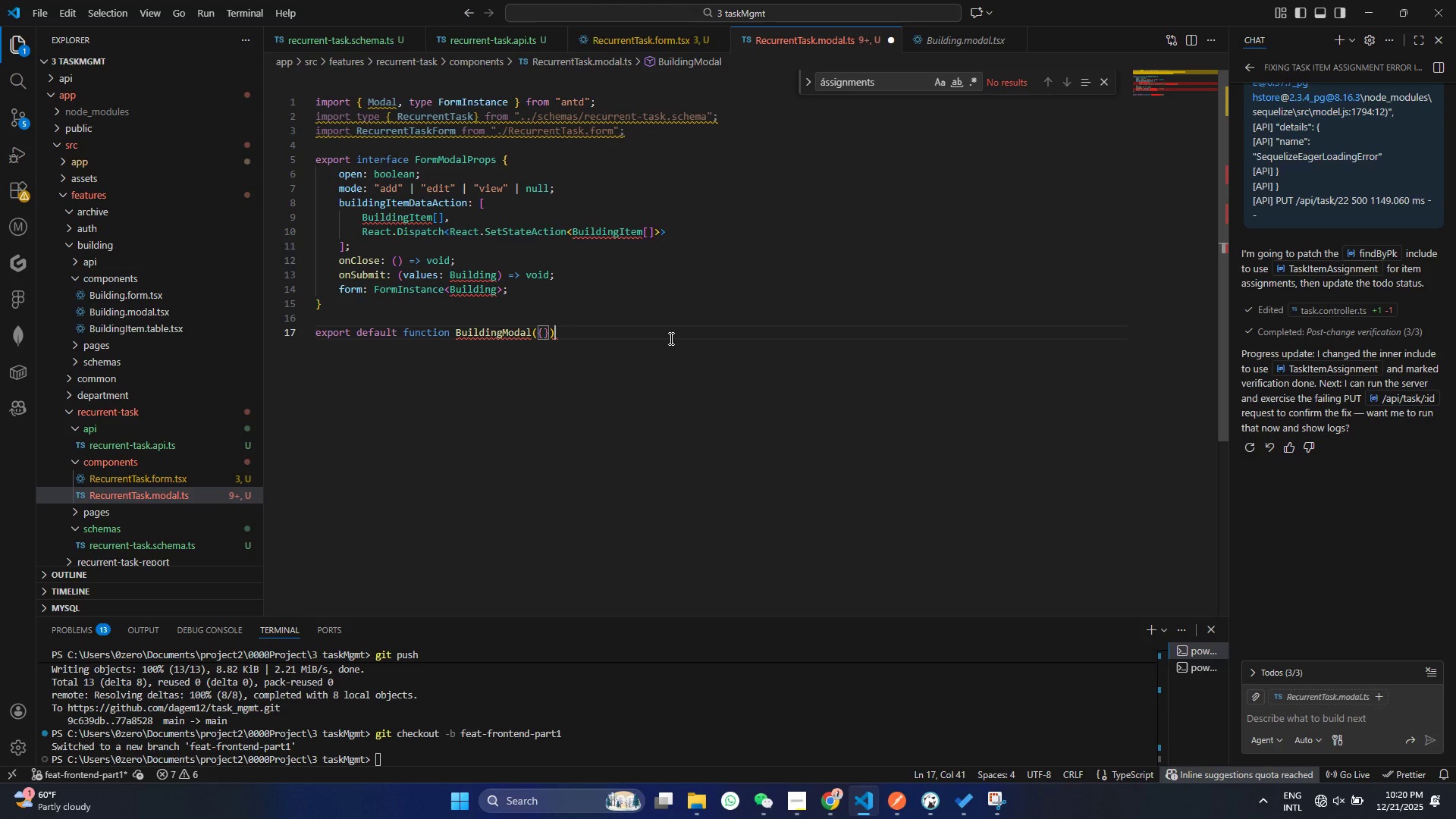 
key(Shift+0)
 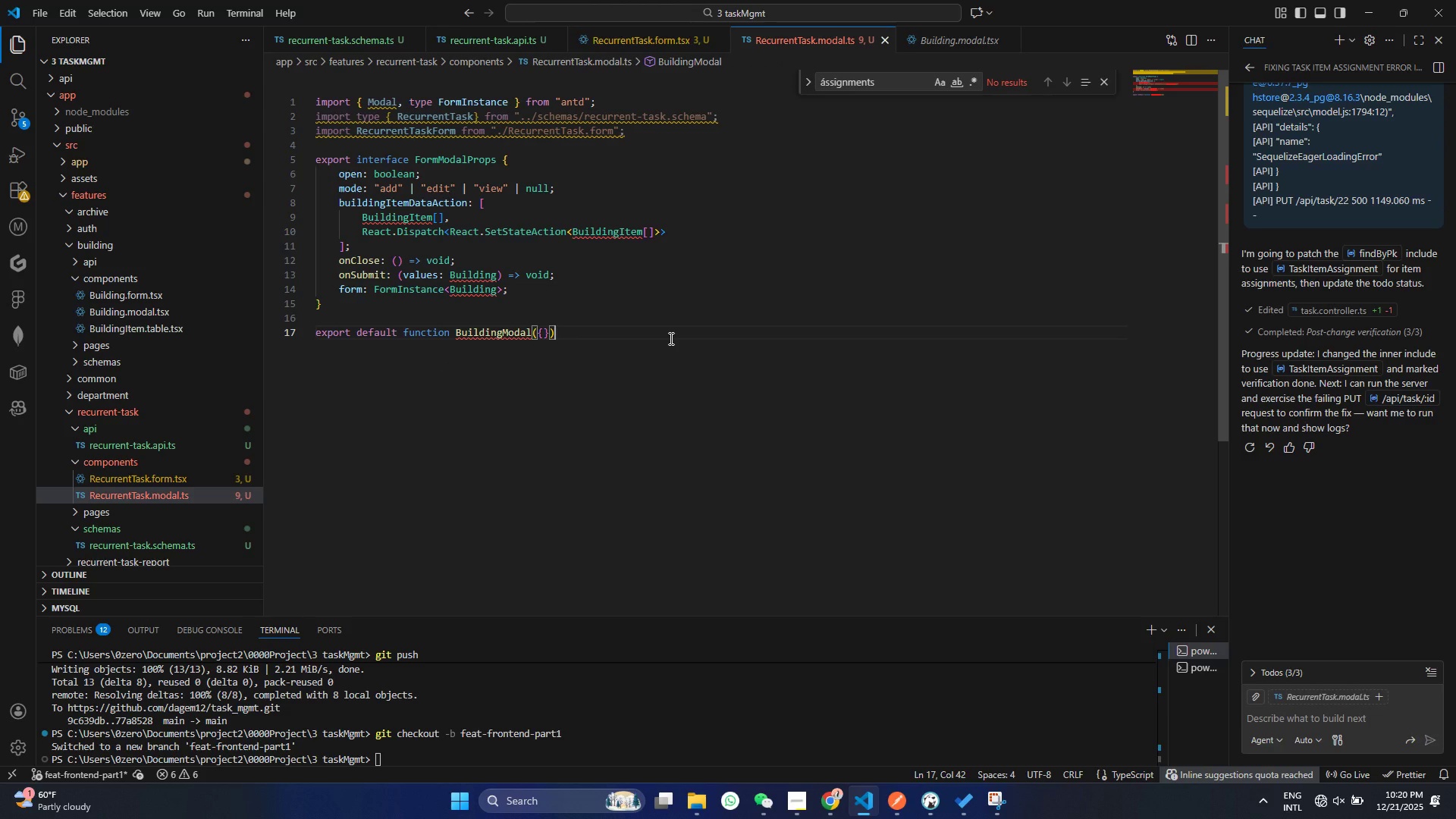 
key(Control+ControlLeft)
 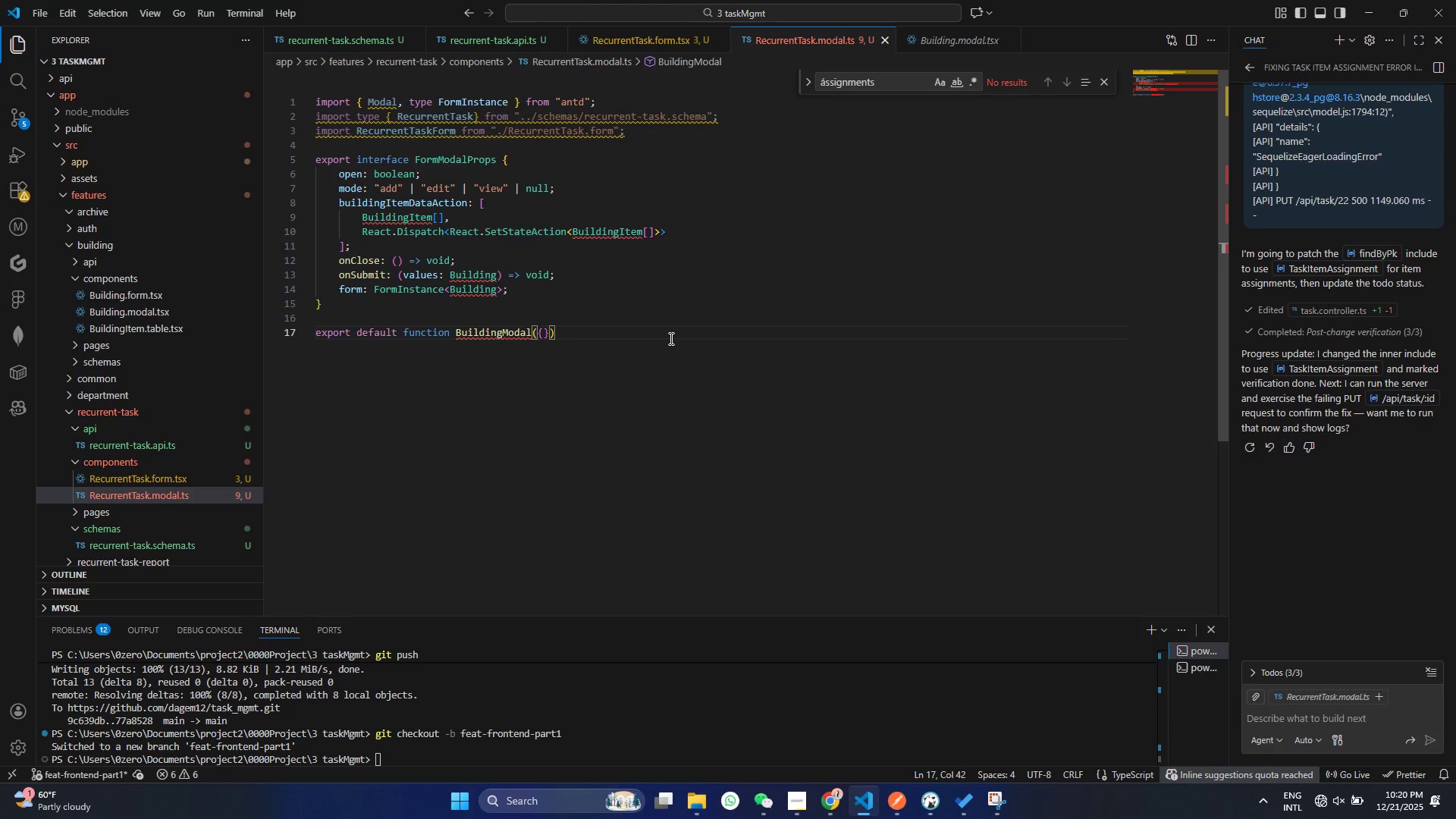 
key(Control+S)
 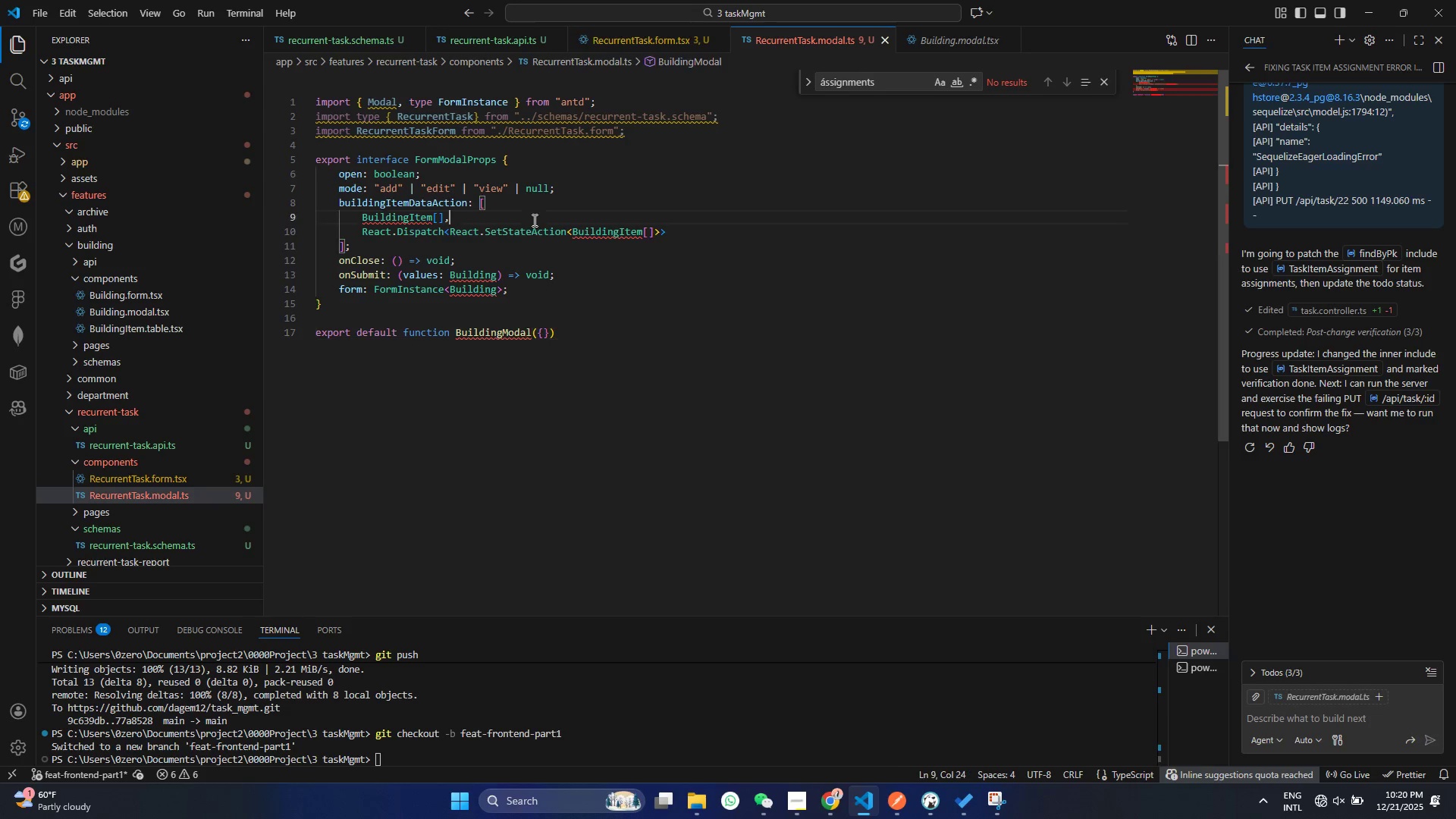 
left_click([533, 220])
 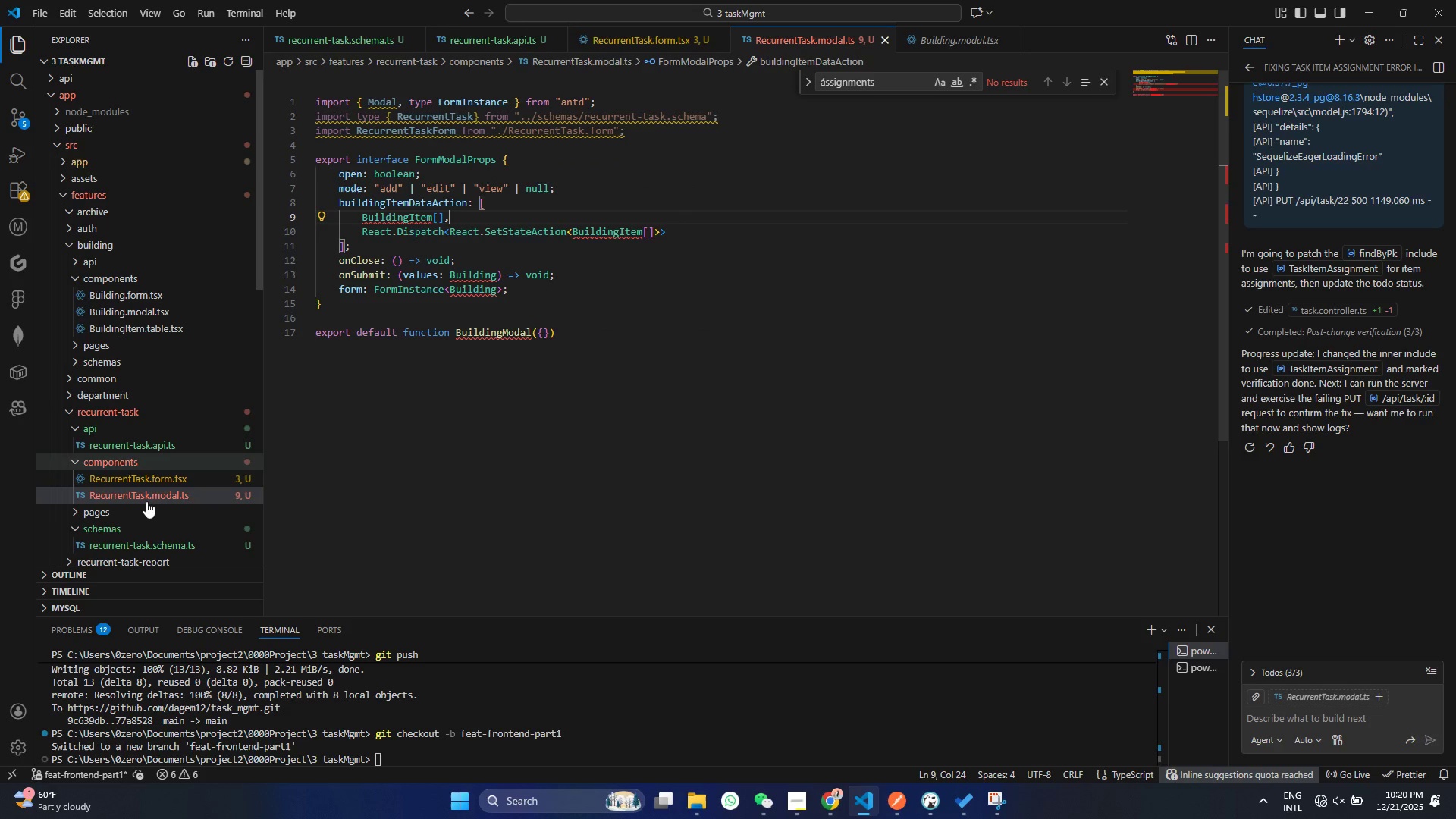 
left_click([147, 480])
 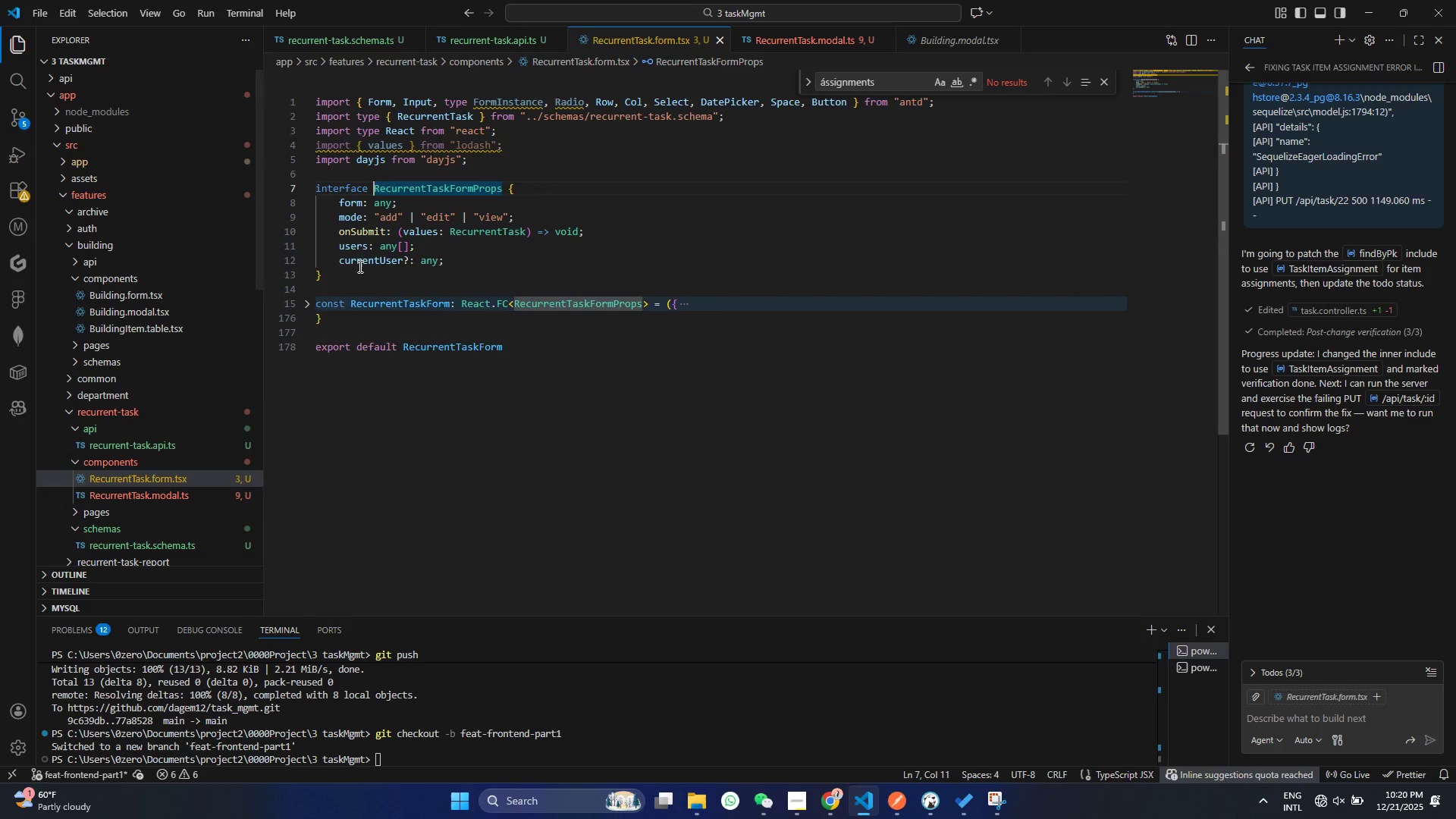 
left_click([372, 184])
 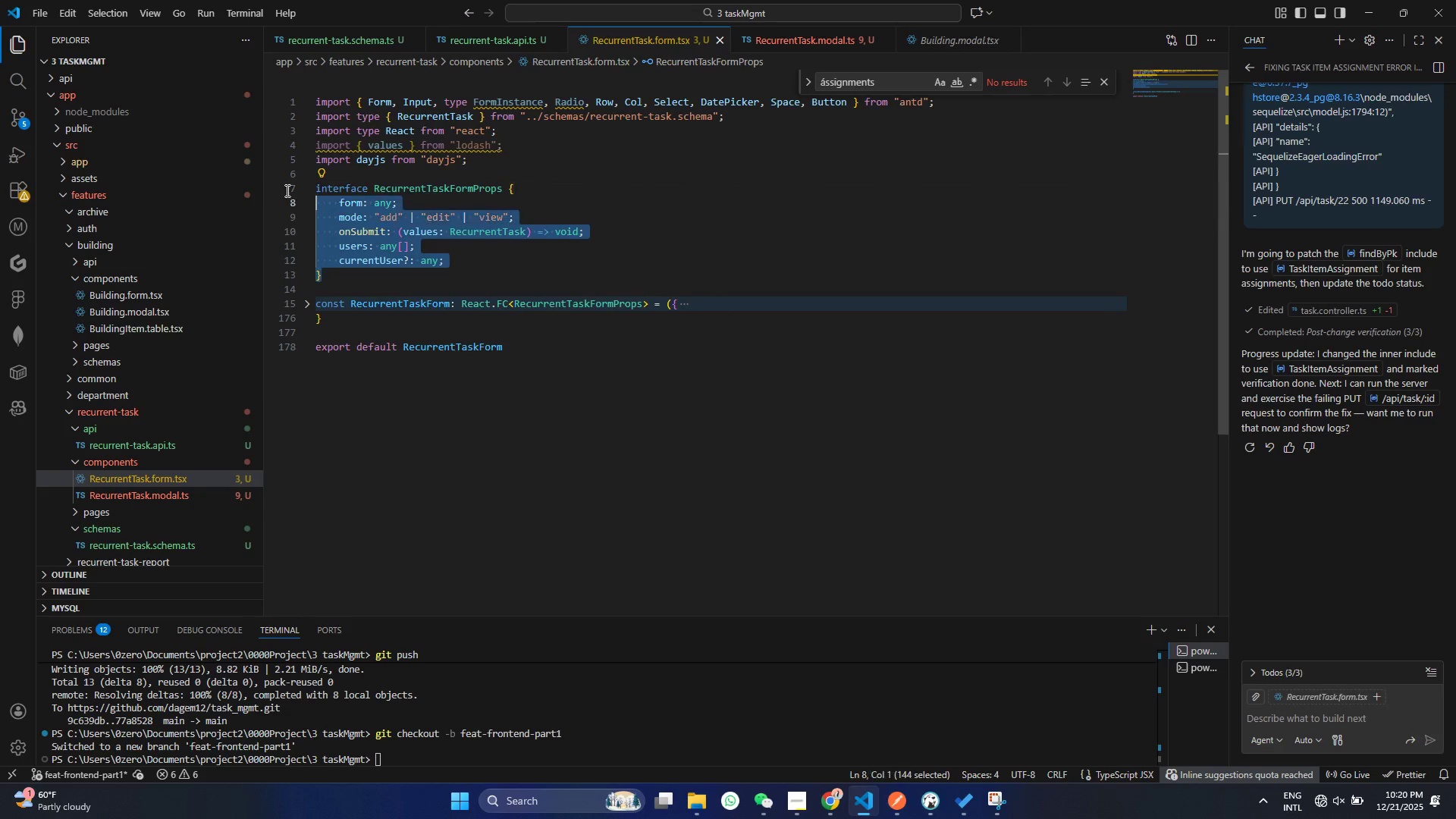 
left_click_drag(start_coordinate=[319, 271], to_coordinate=[286, 189])
 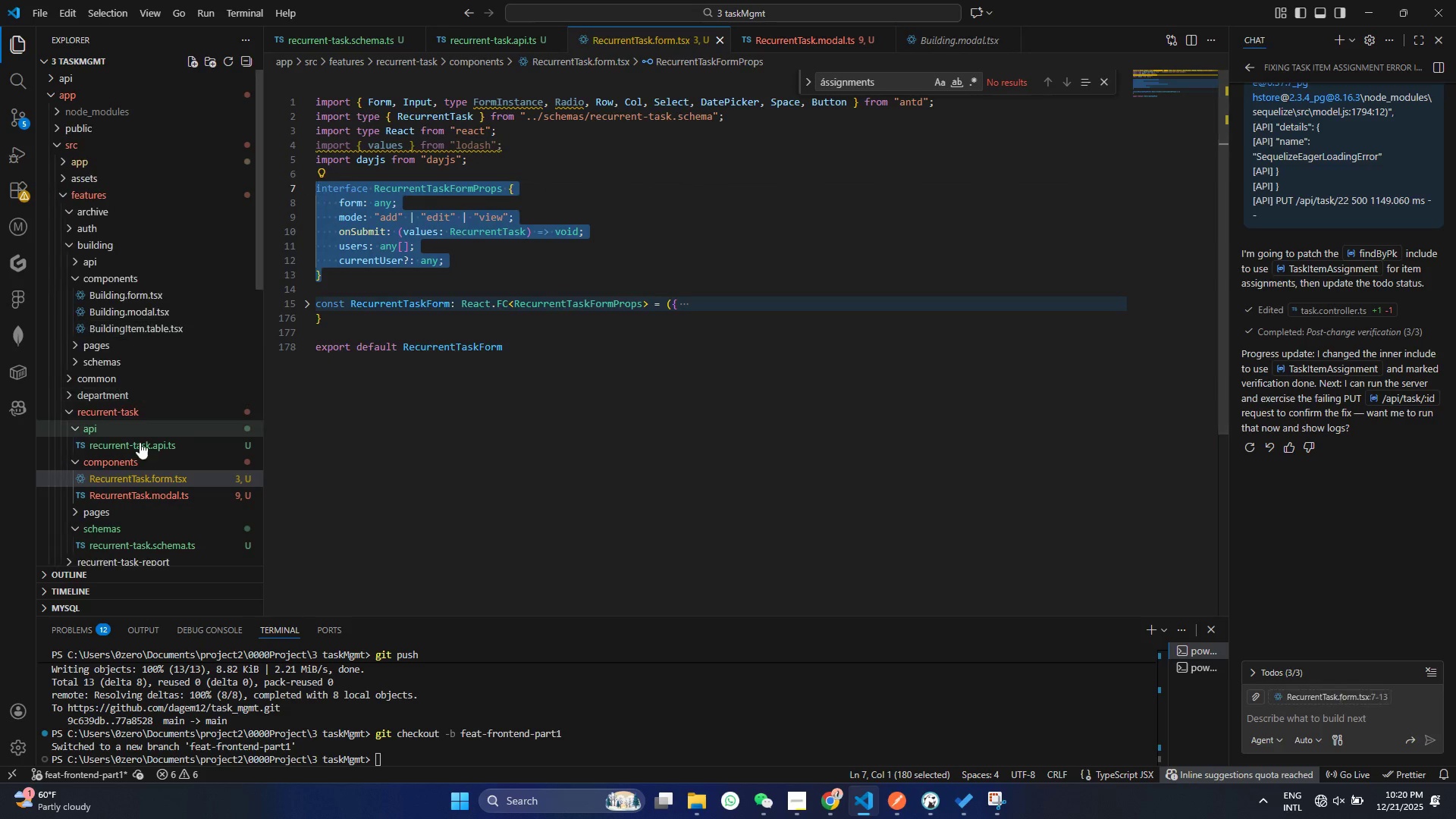 
key(Control+ControlLeft)
 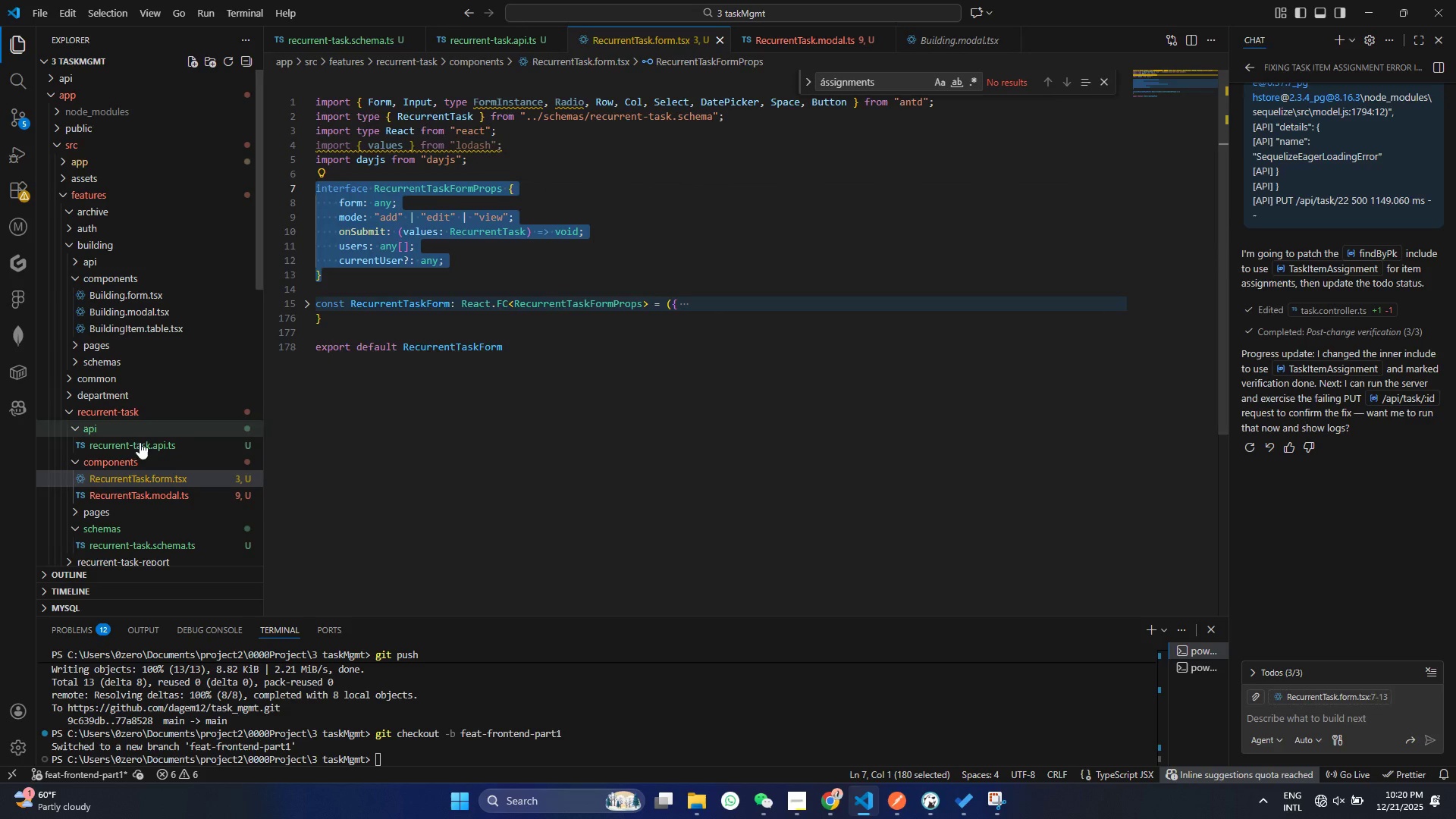 
key(Control+C)
 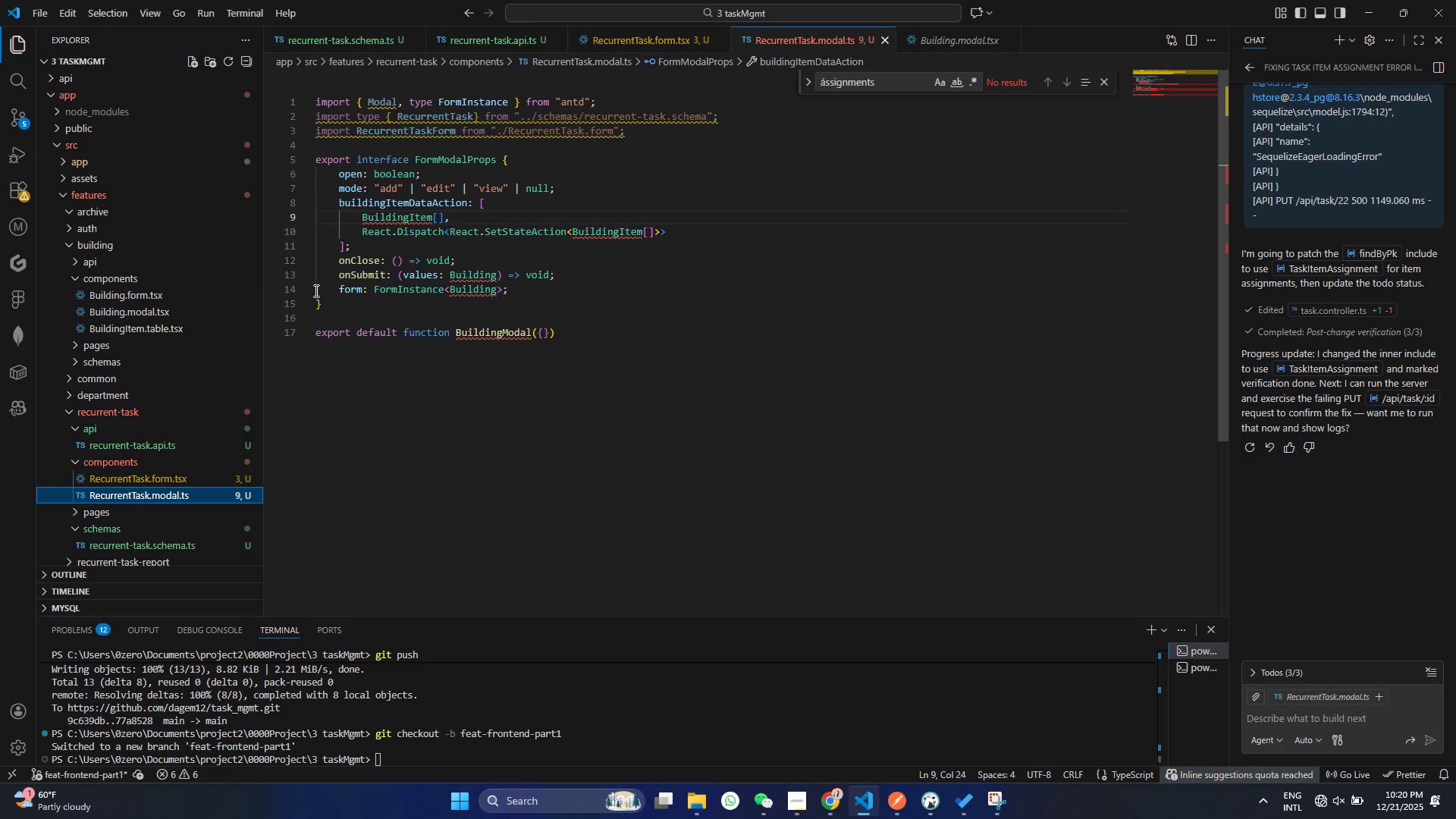 
left_click_drag(start_coordinate=[316, 293], to_coordinate=[294, 164])
 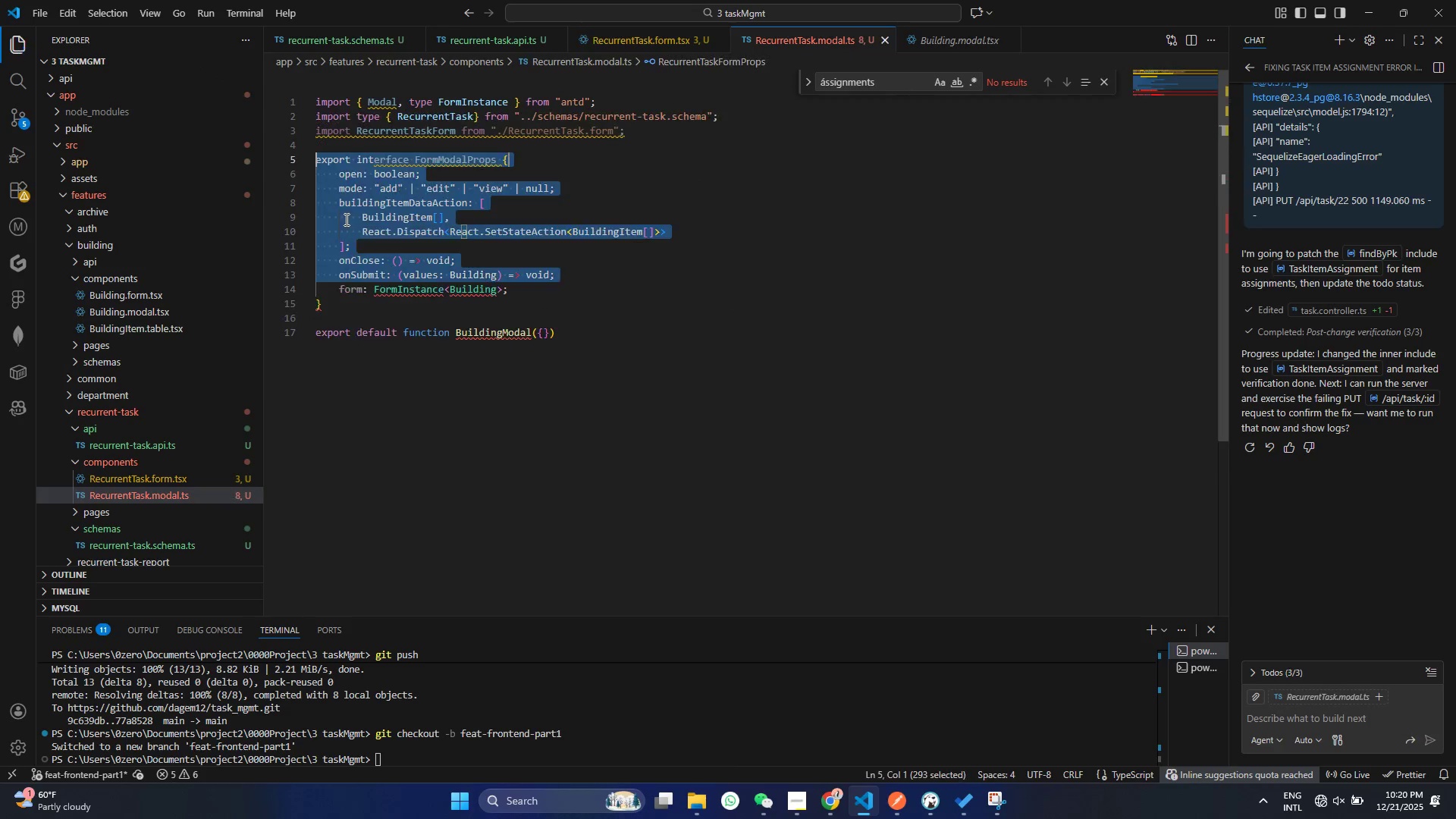 
key(Control+ControlLeft)
 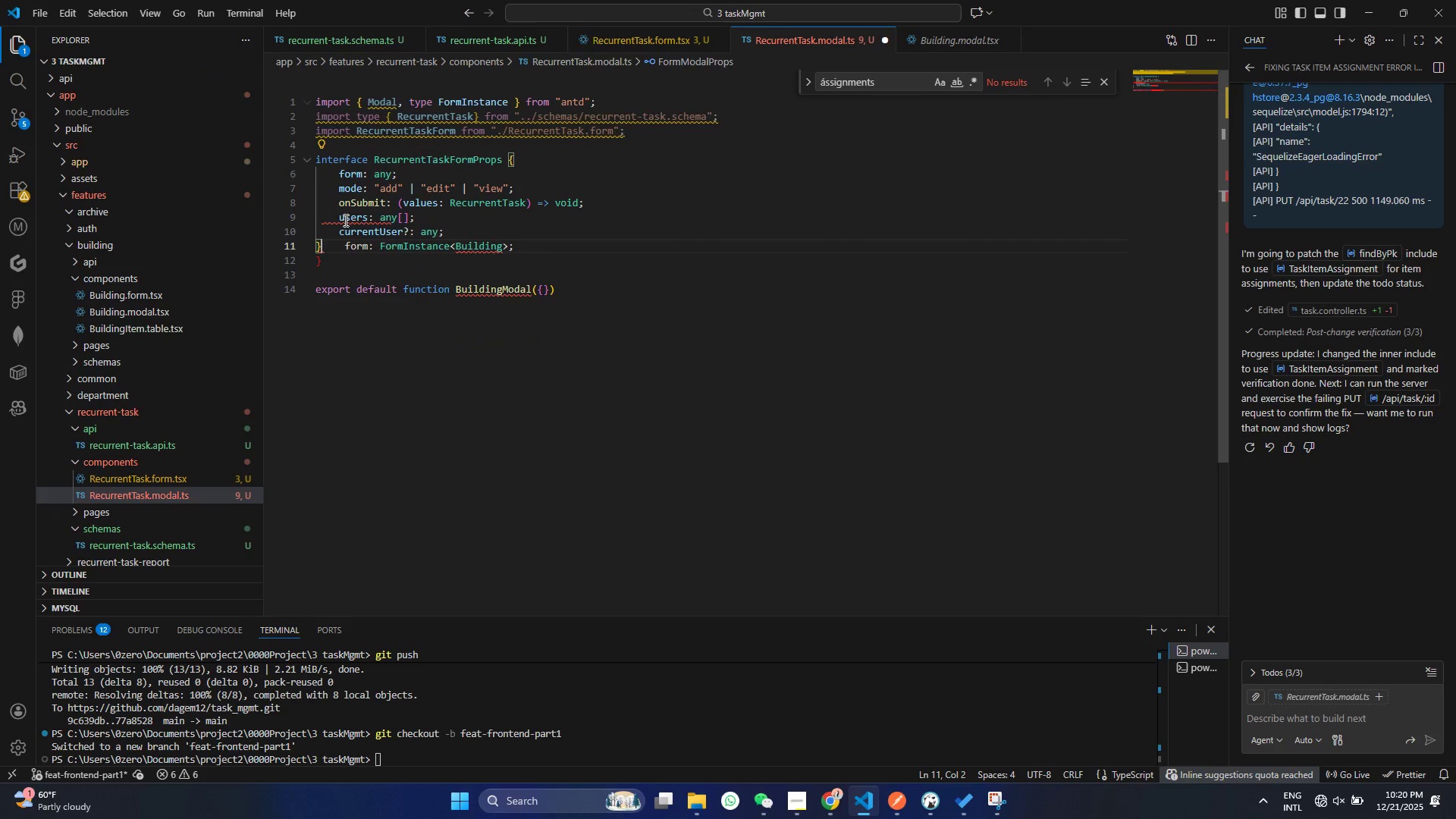 
key(Control+V)
 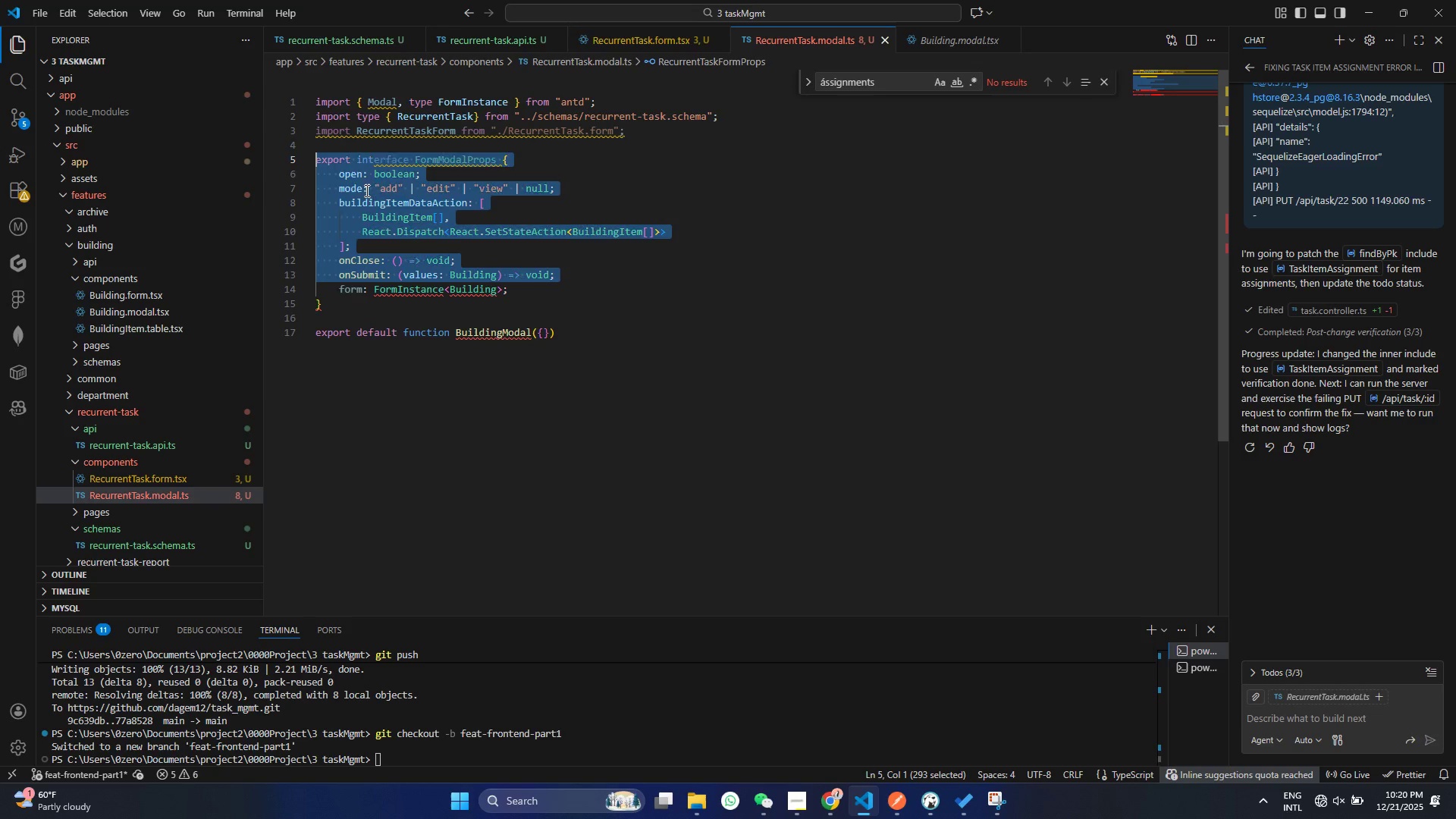 
key(Control+ControlLeft)
 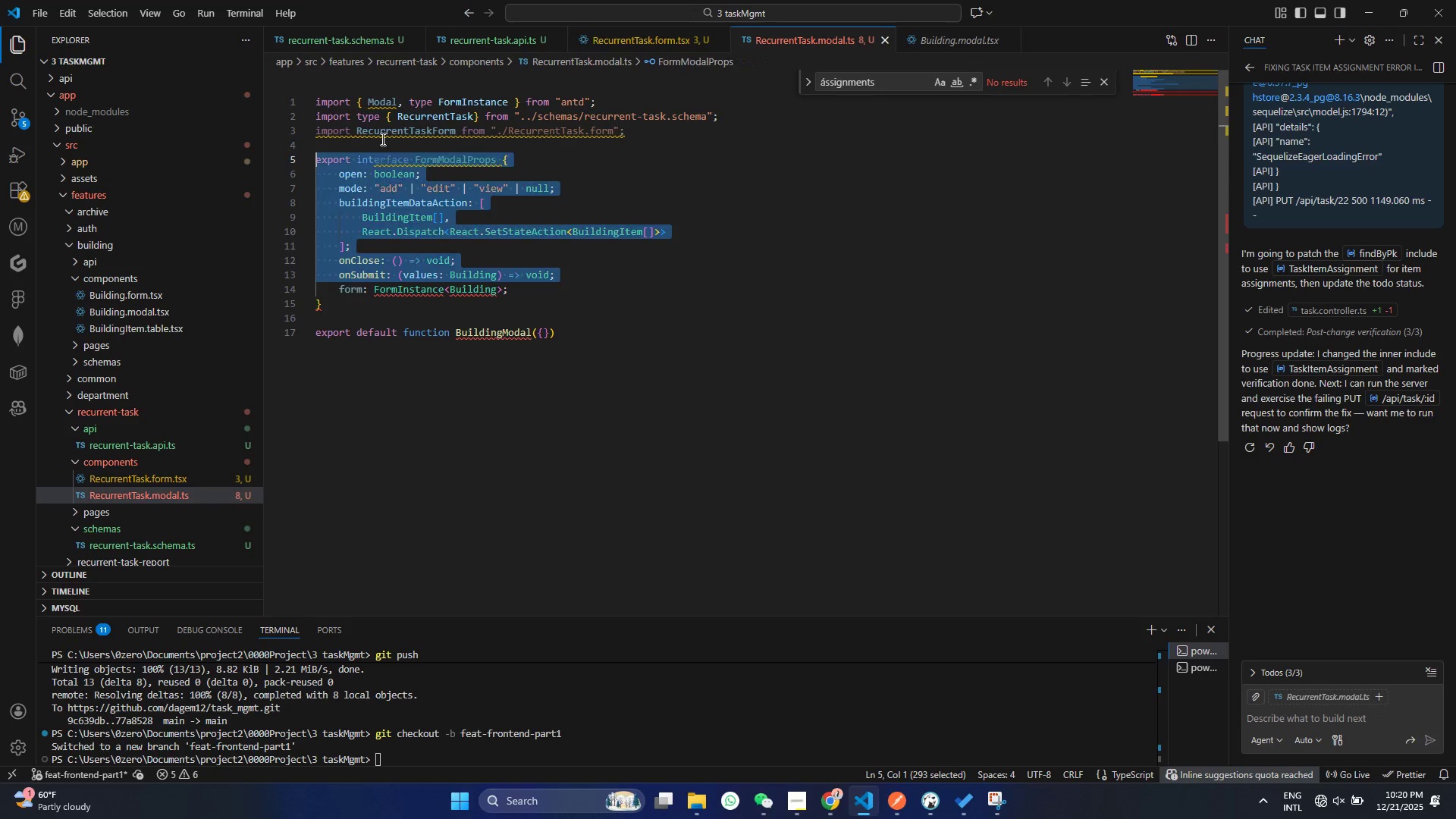 
key(Control+Z)
 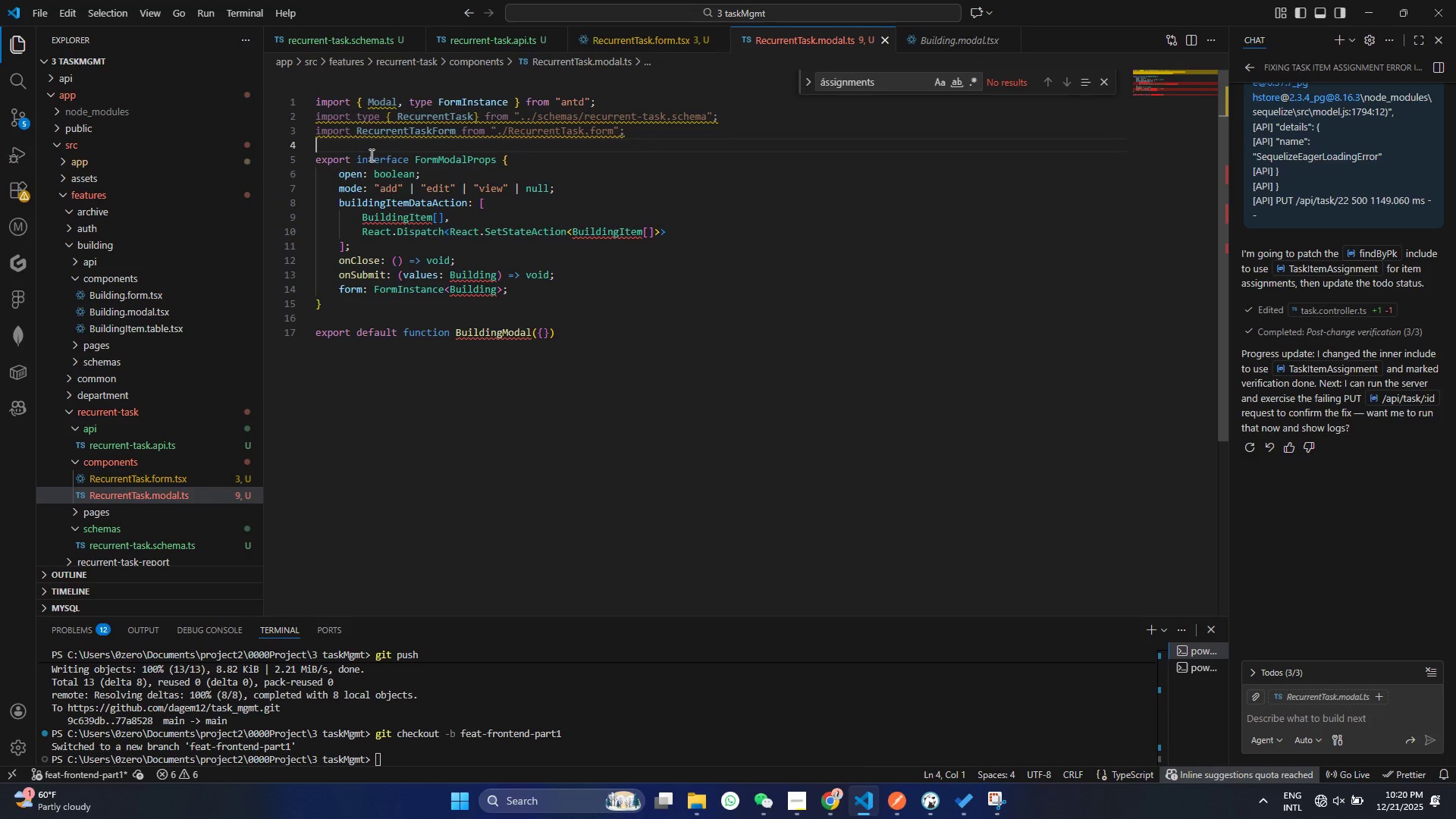 
left_click([381, 139])
 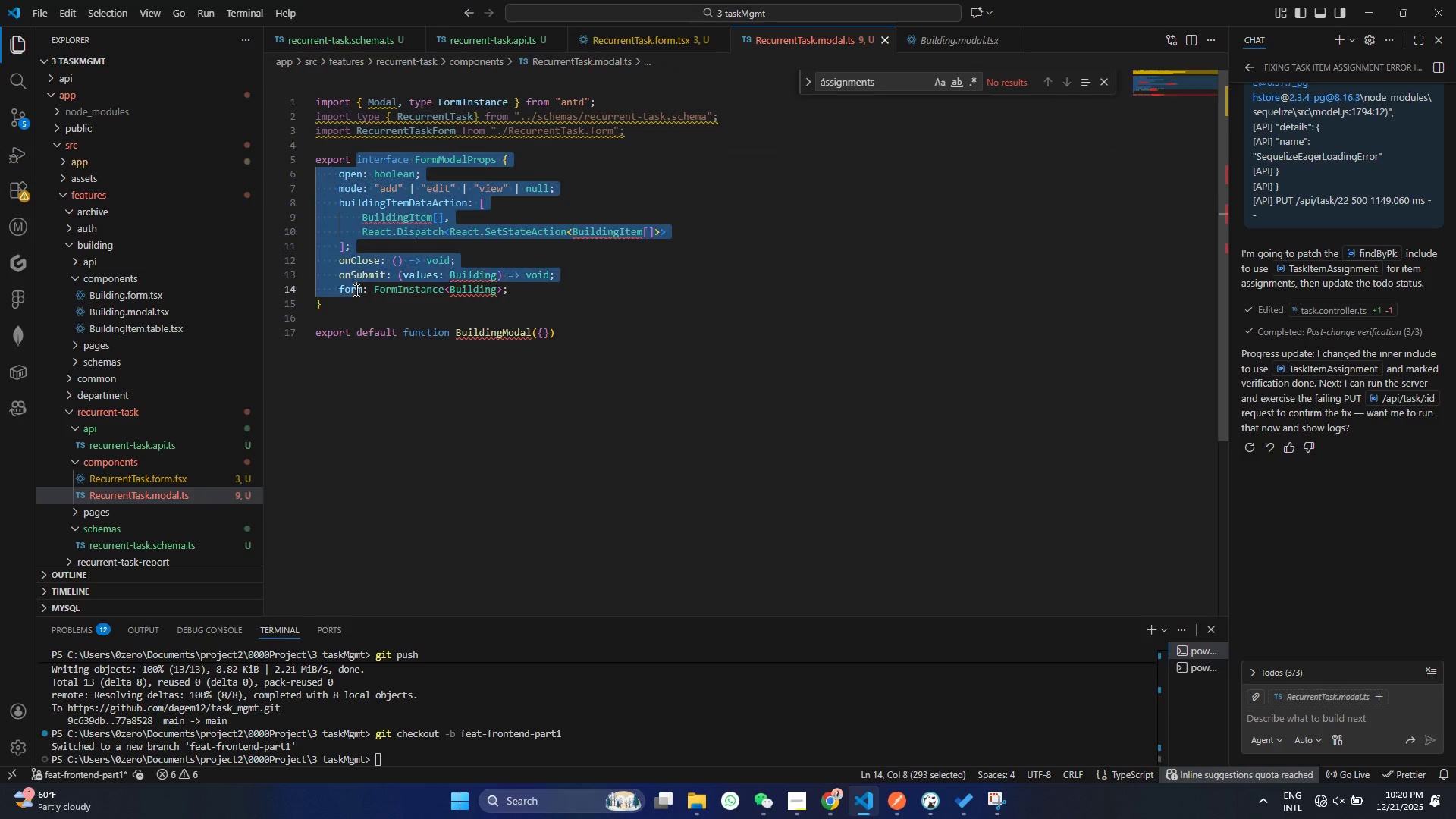 
left_click_drag(start_coordinate=[358, 155], to_coordinate=[353, 308])
 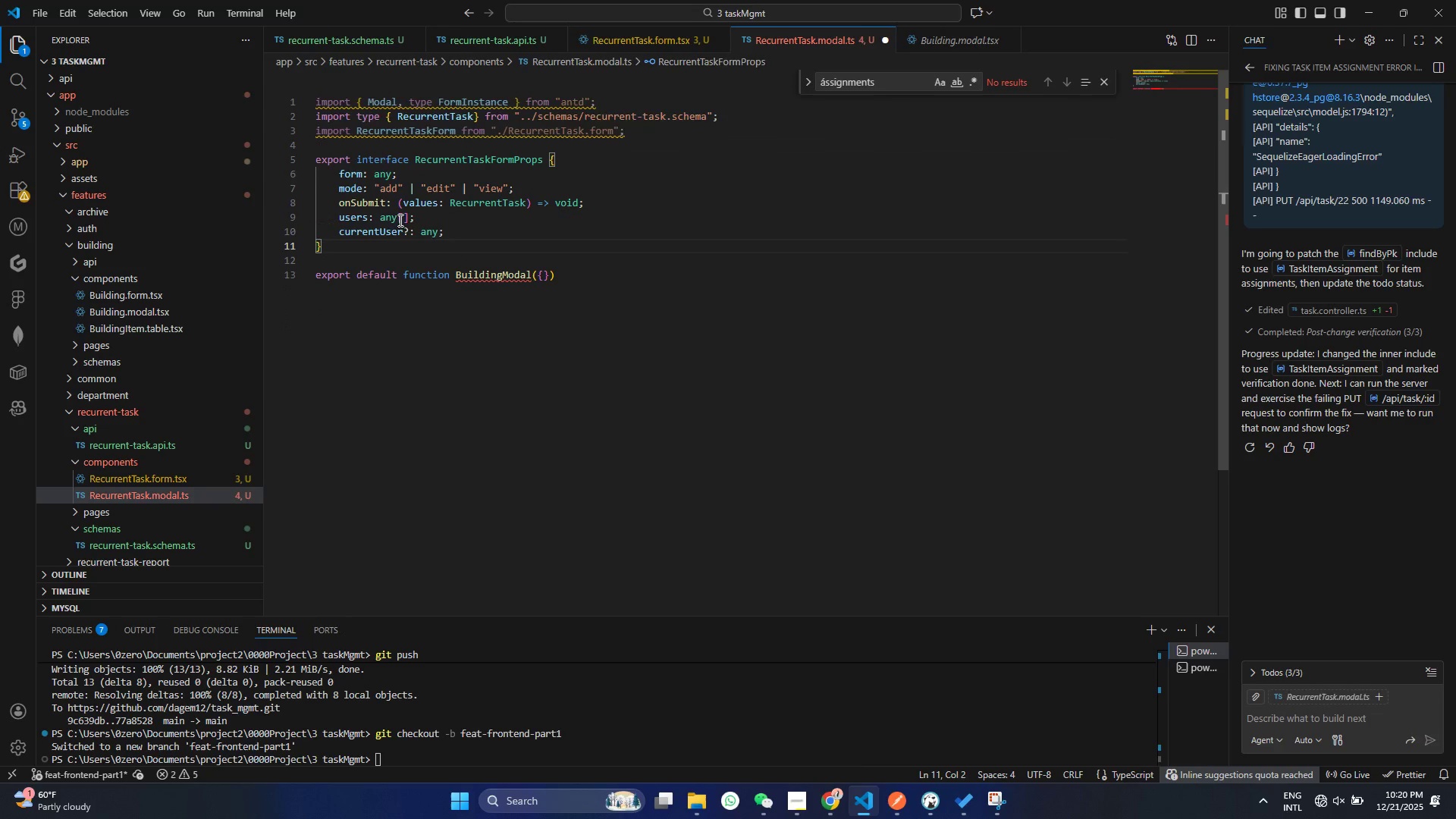 
key(Control+ControlLeft)
 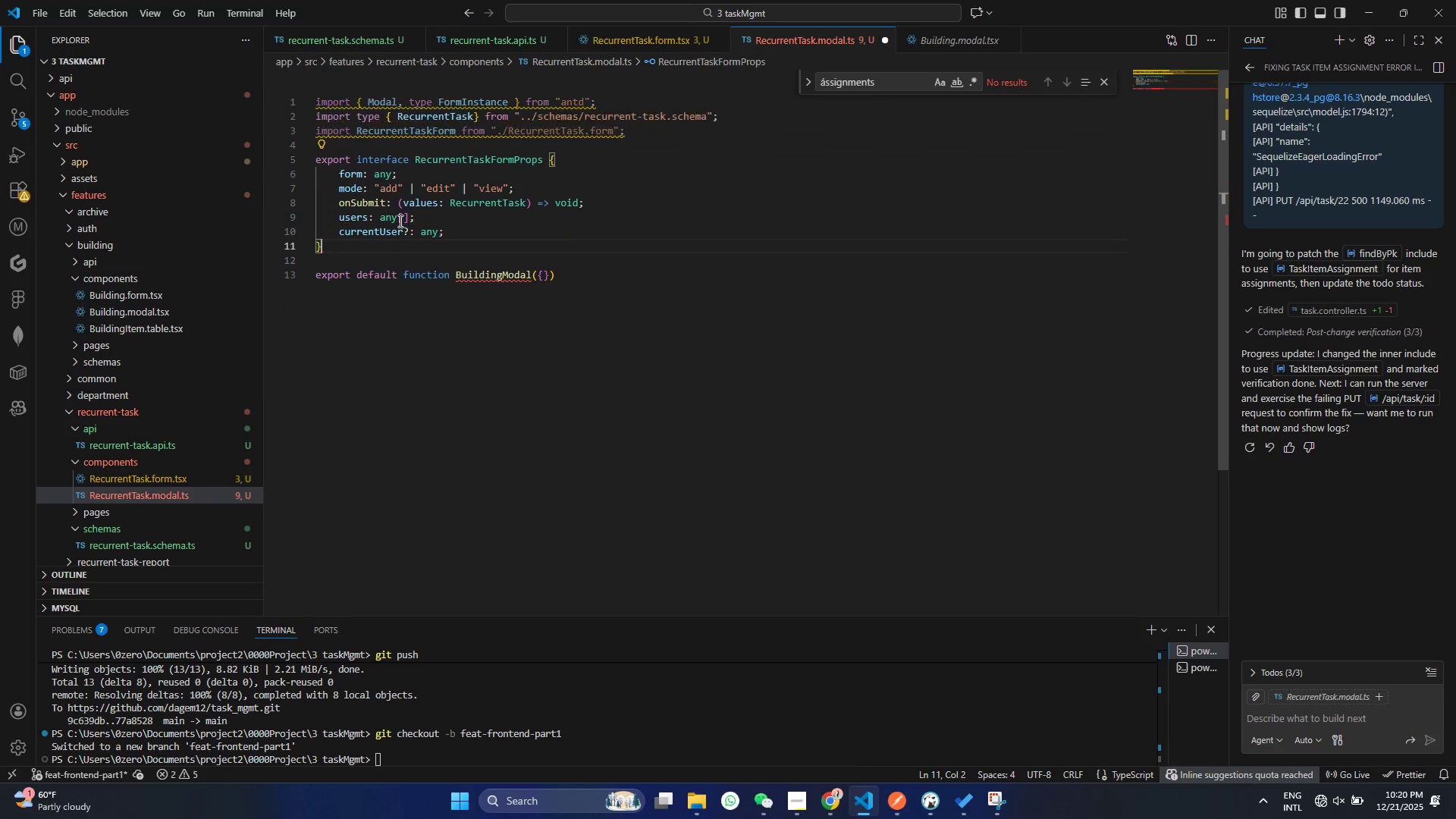 
key(Control+V)
 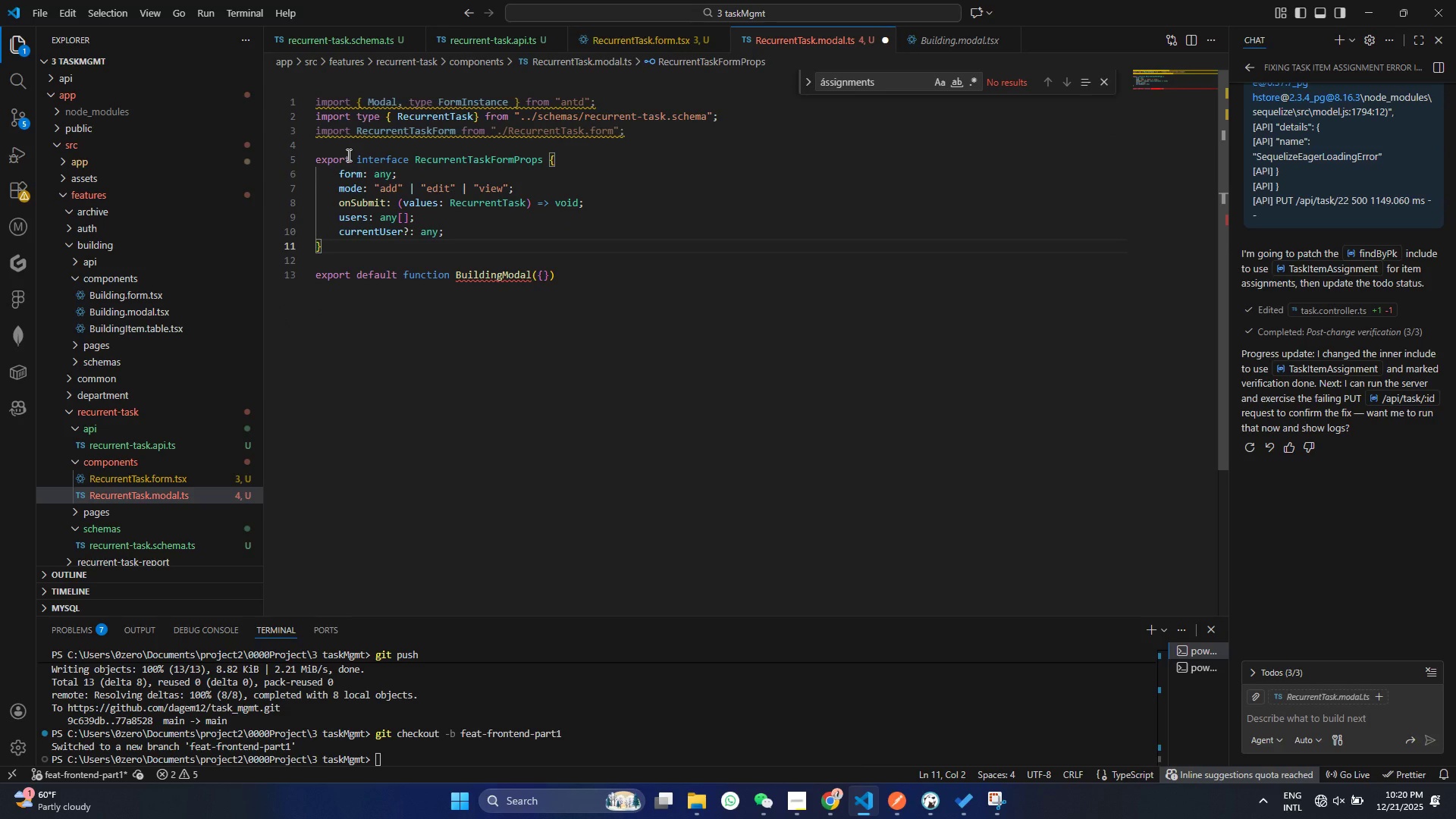 
left_click([362, 183])
 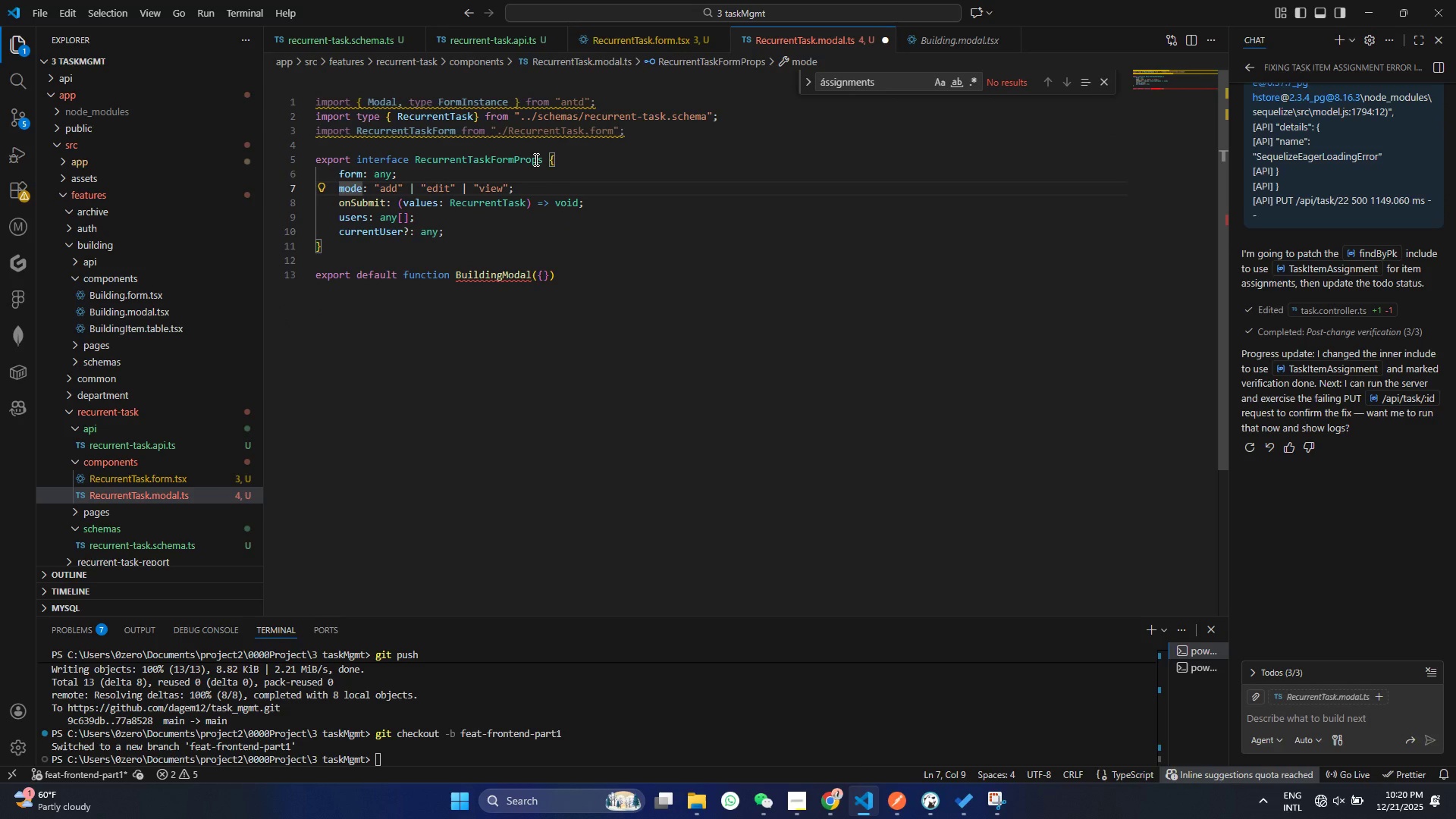 
left_click([568, 162])
 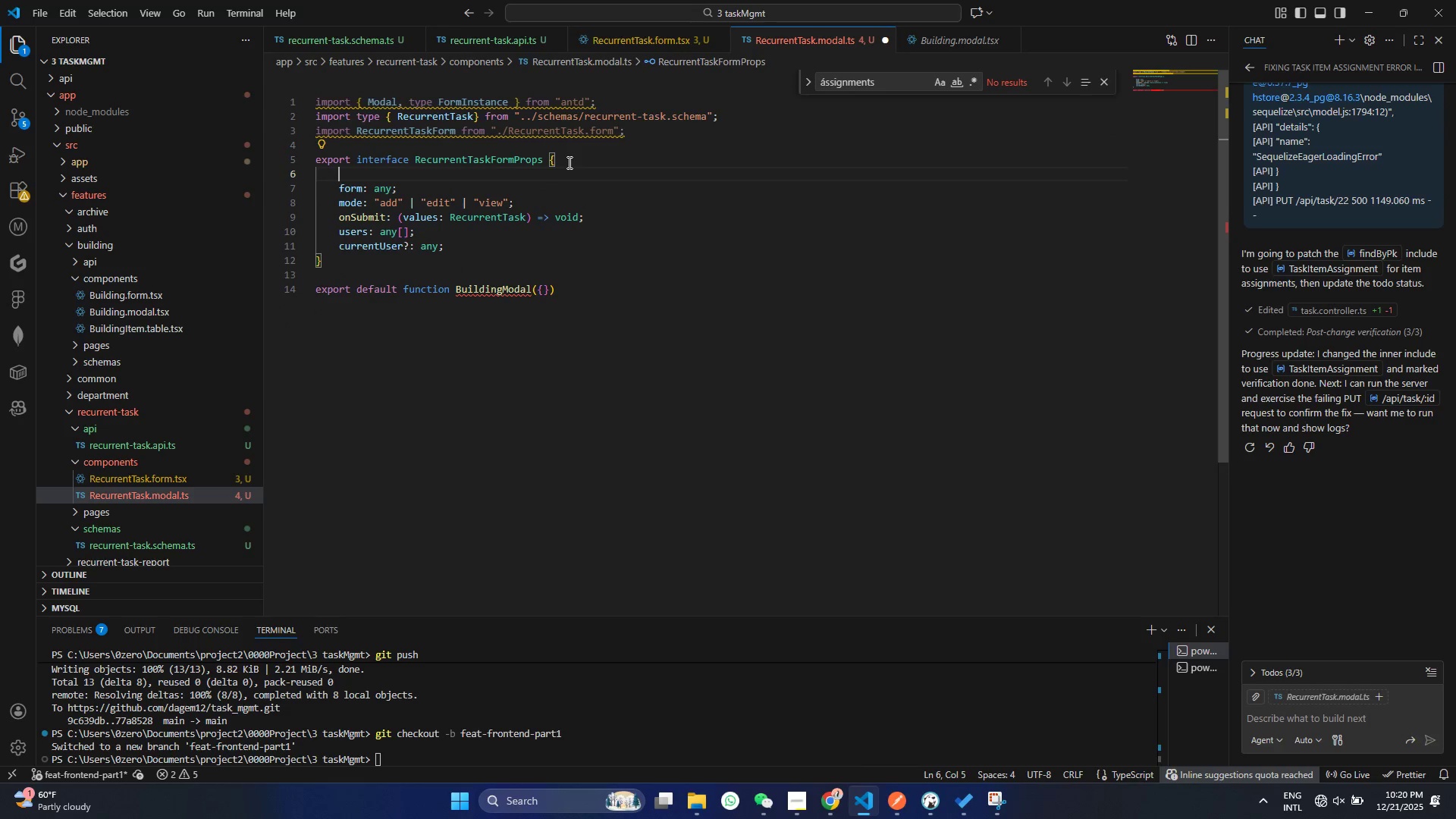 
key(Enter)
 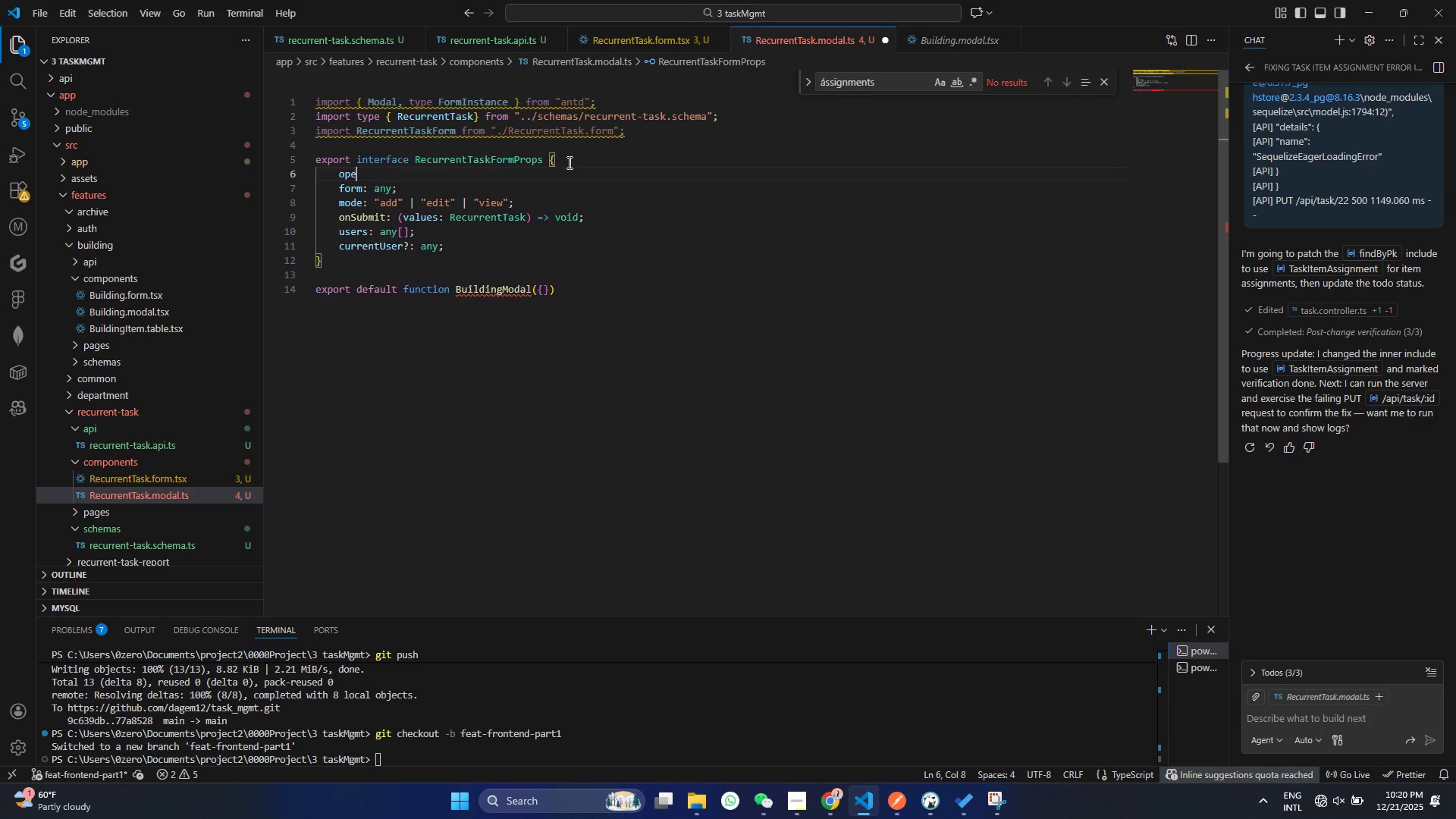 
type(openm)
key(Backspace)
key(Backspace)
type(n: boola)
 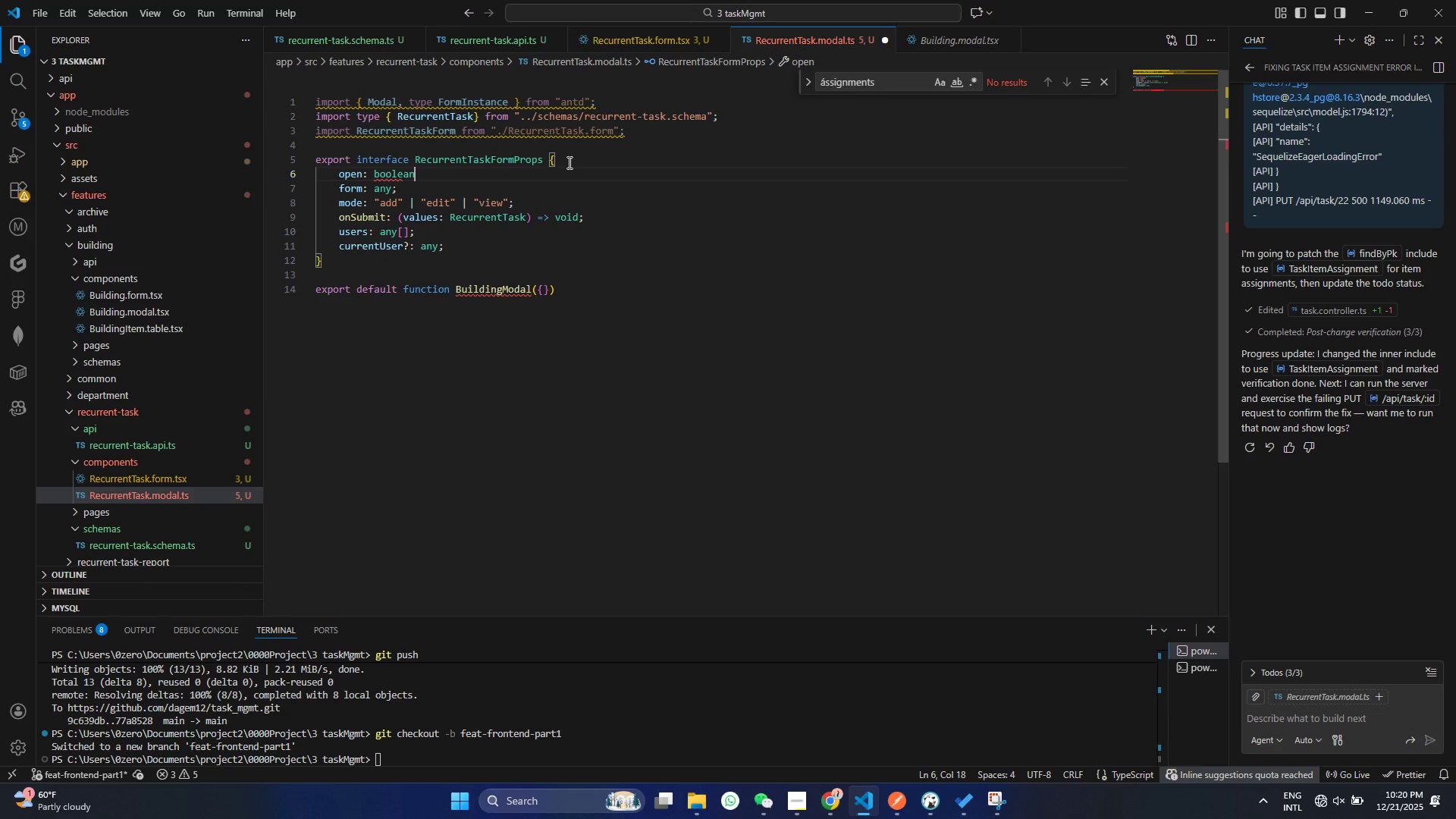 
key(Enter)
 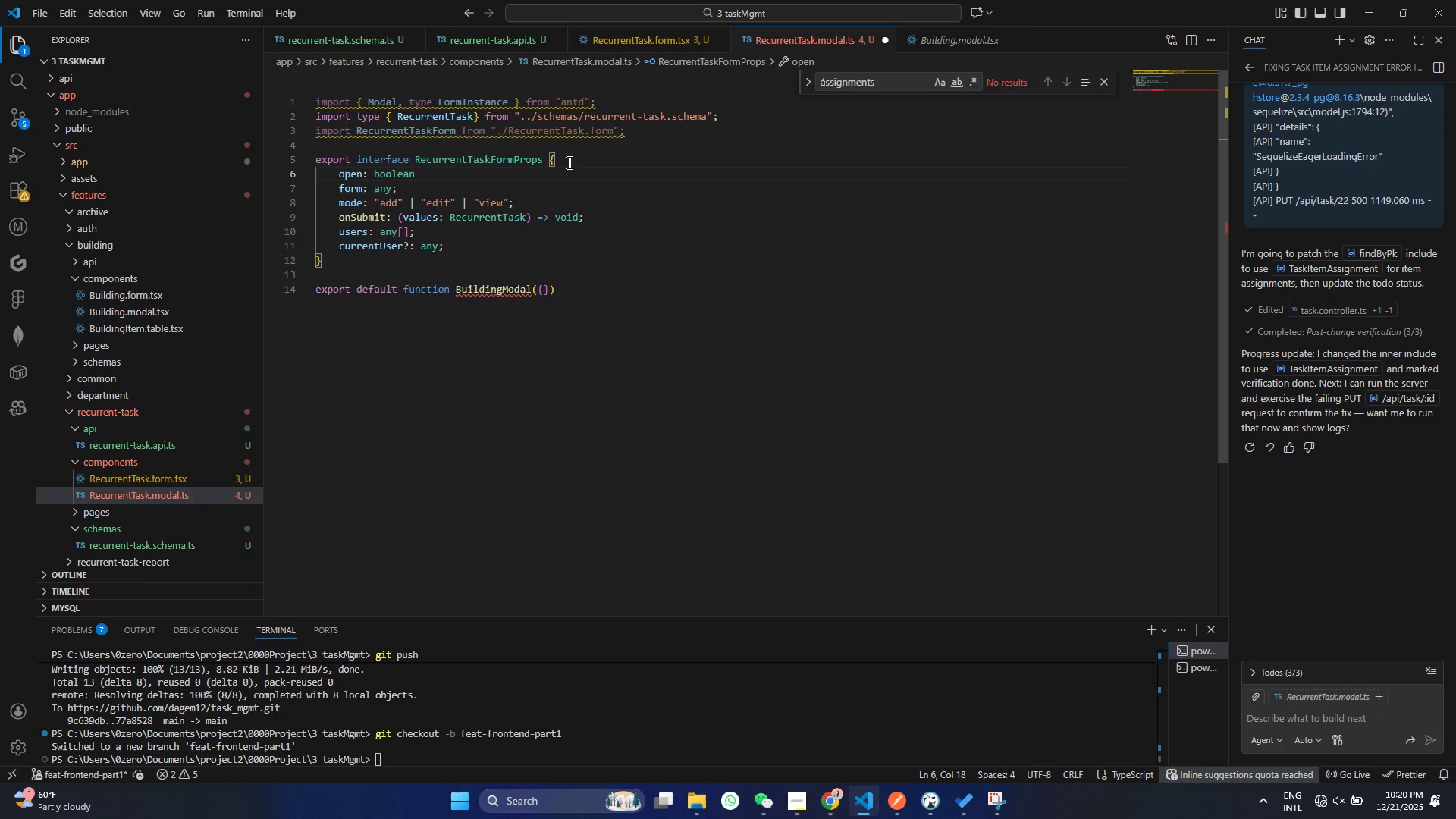 
key(Control+ControlLeft)
 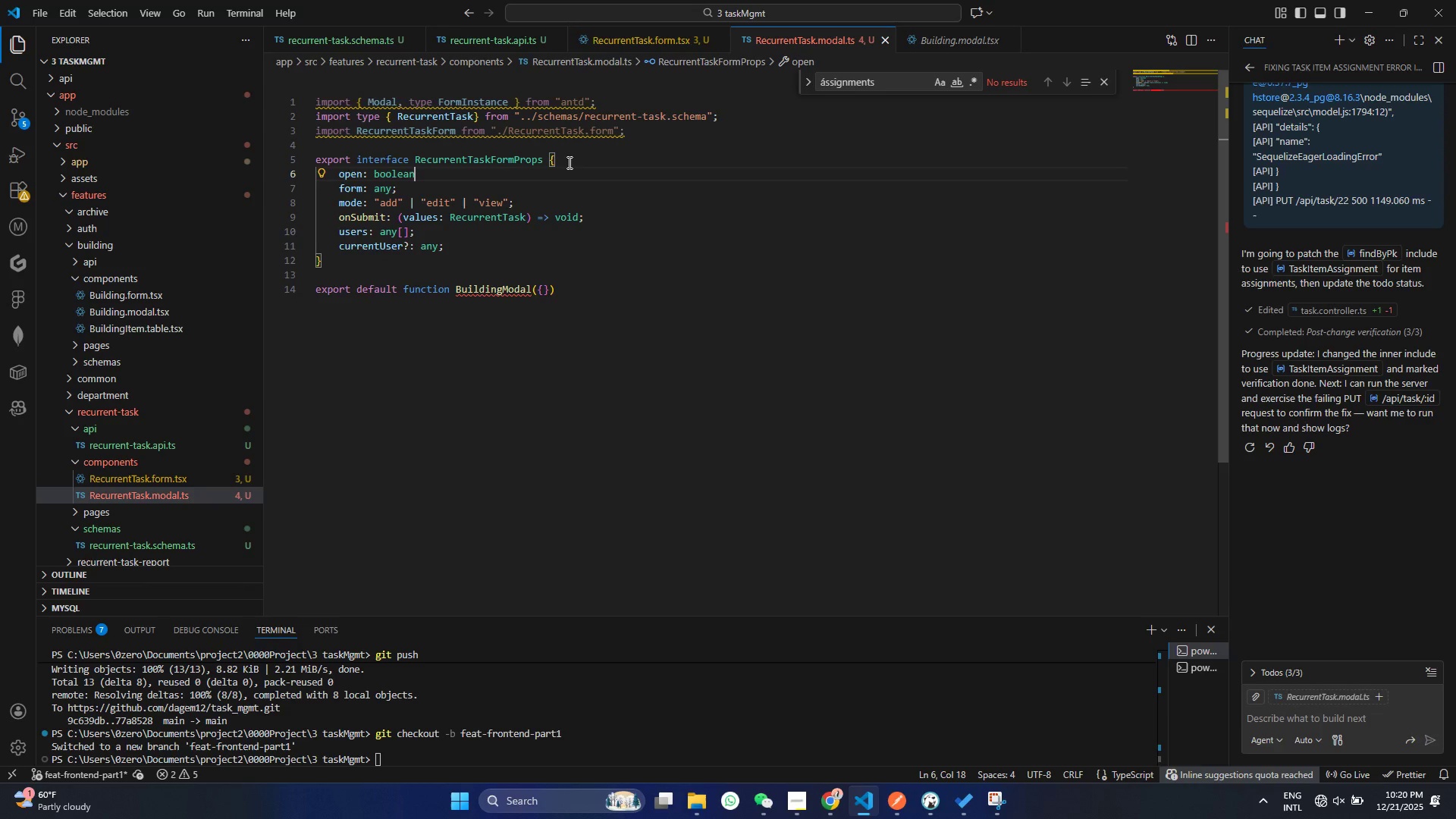 
key(Control+ControlLeft)
 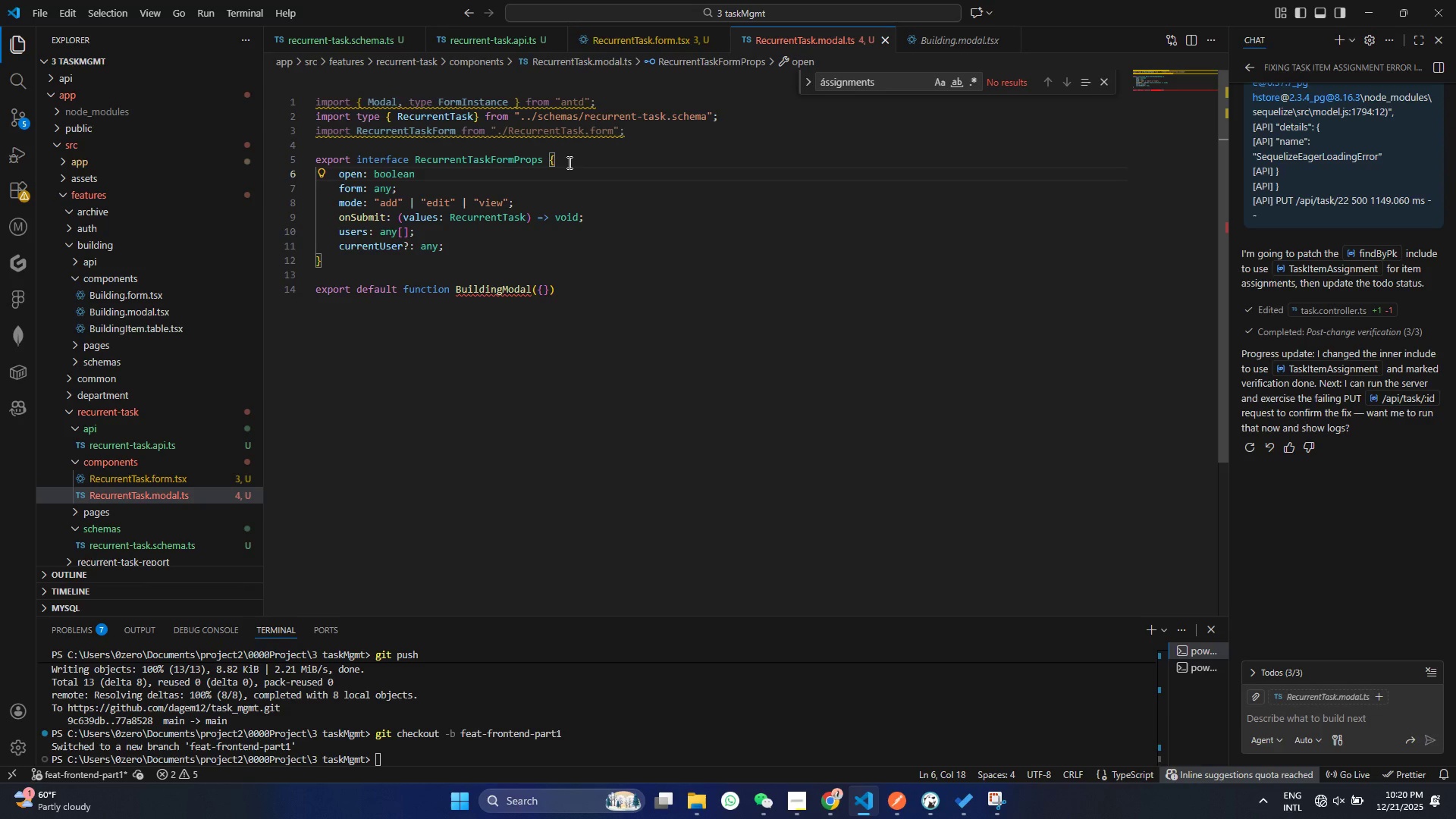 
key(Control+S)
 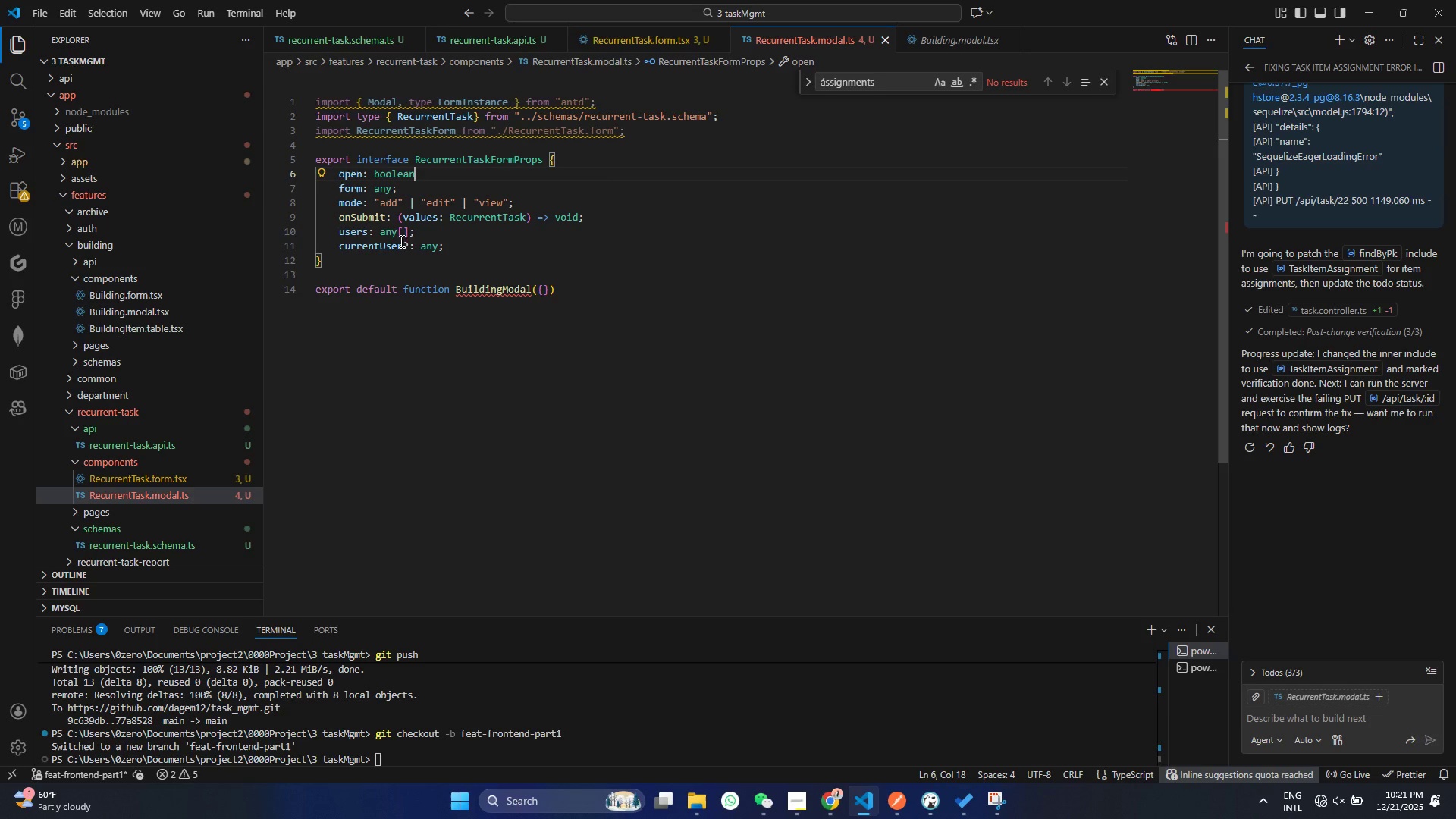 
wait(5.83)
 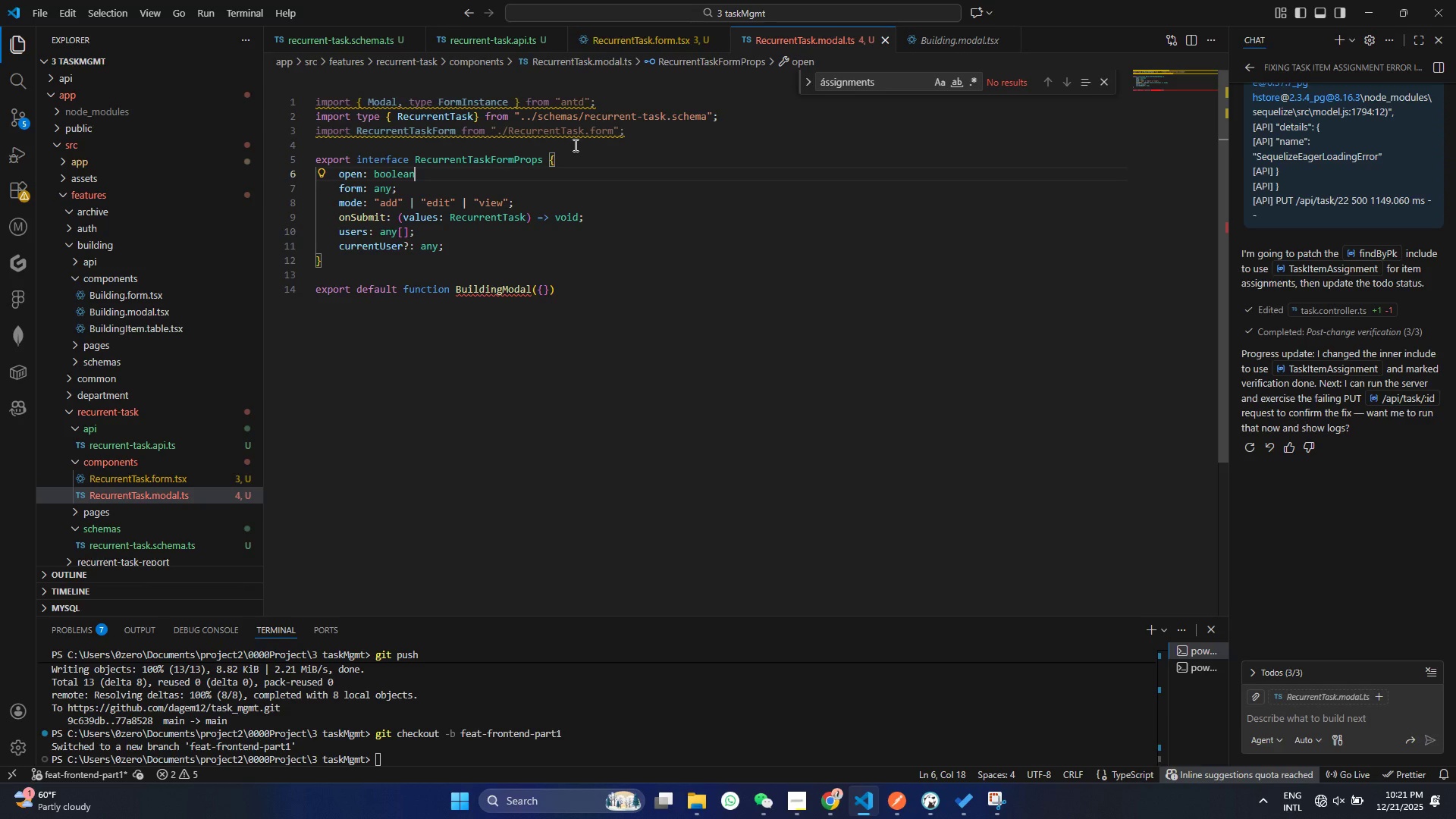 
left_click([615, 218])
 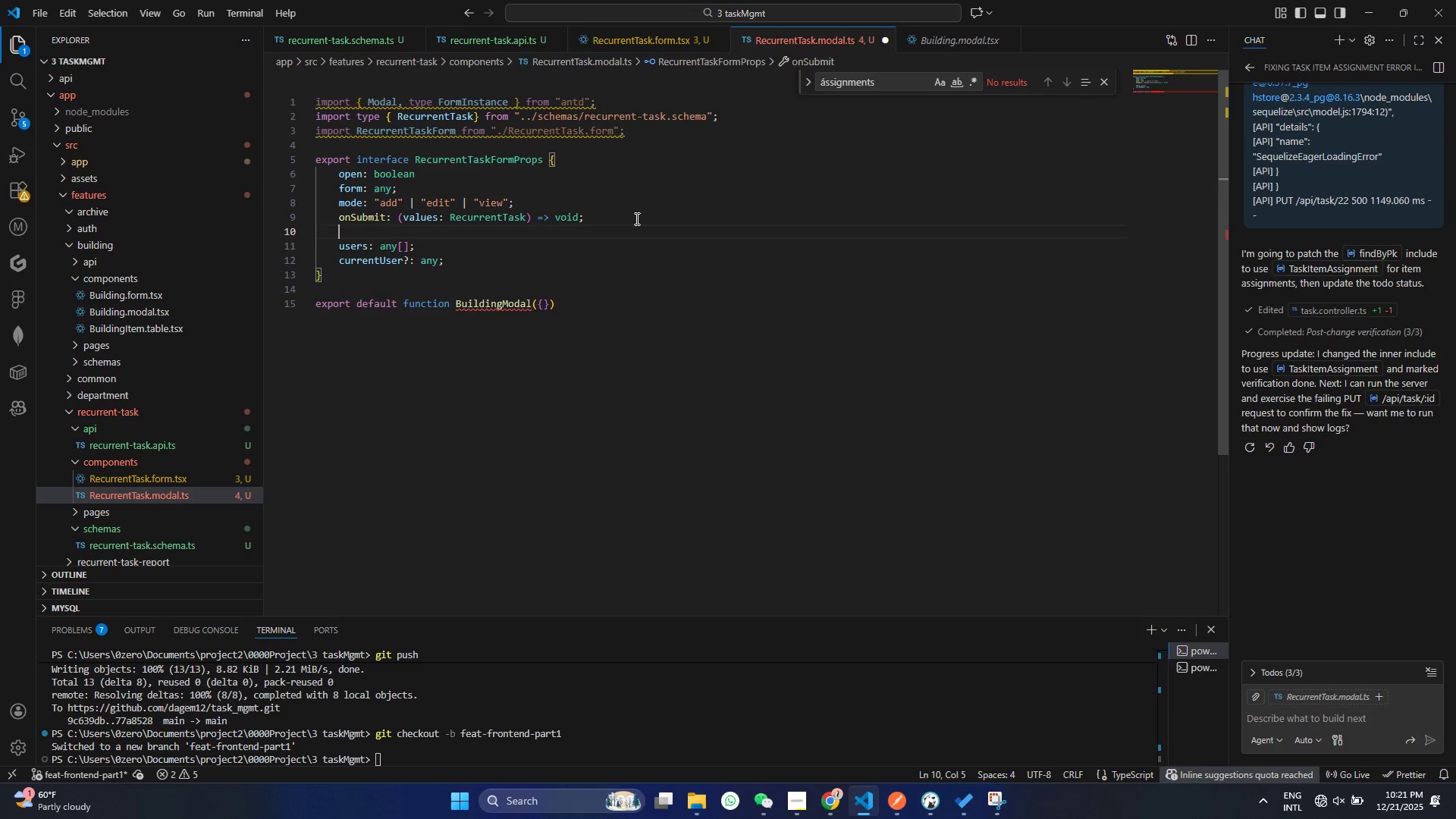 
key(Enter)
 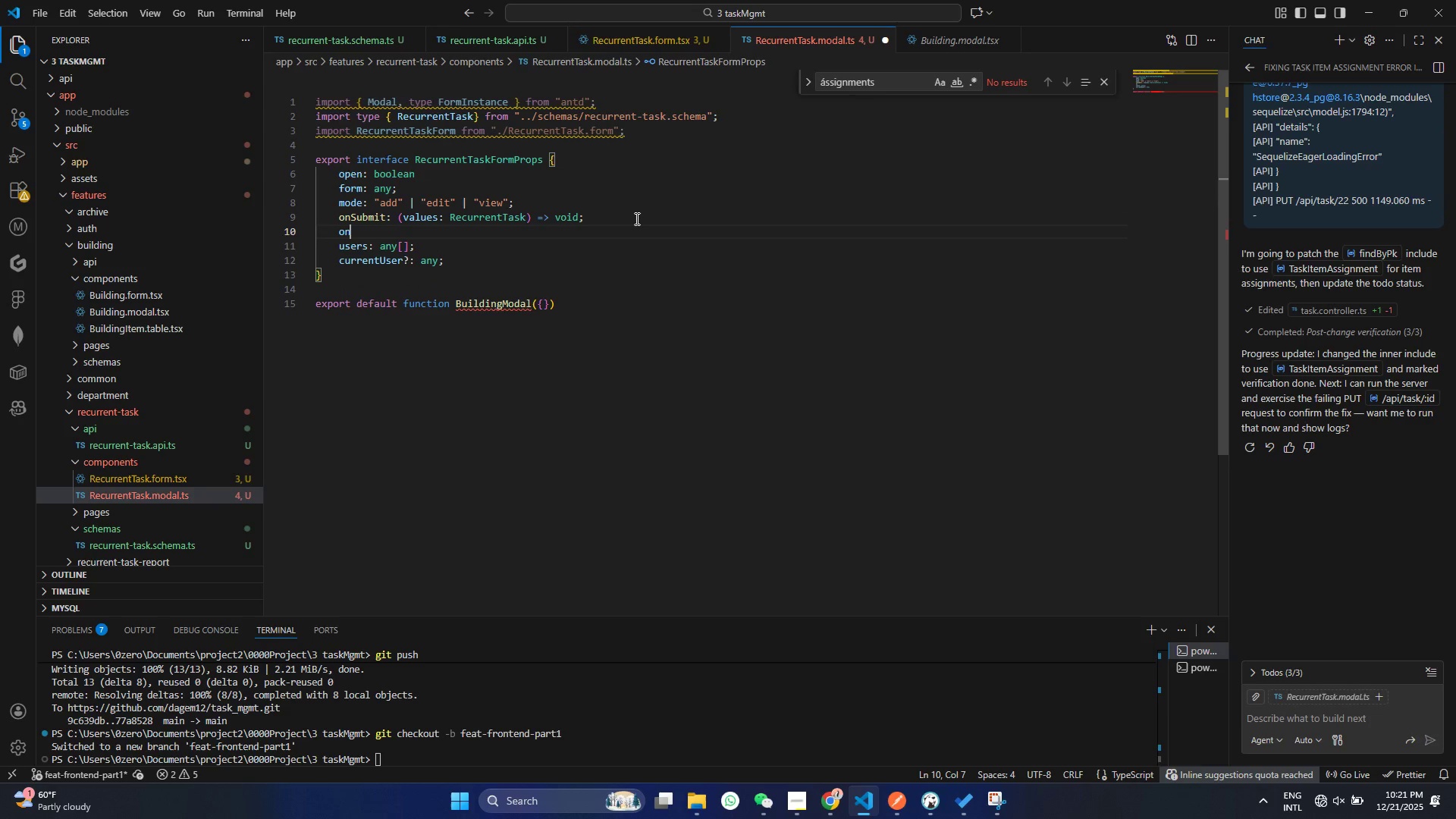 
type(onClose: ()
 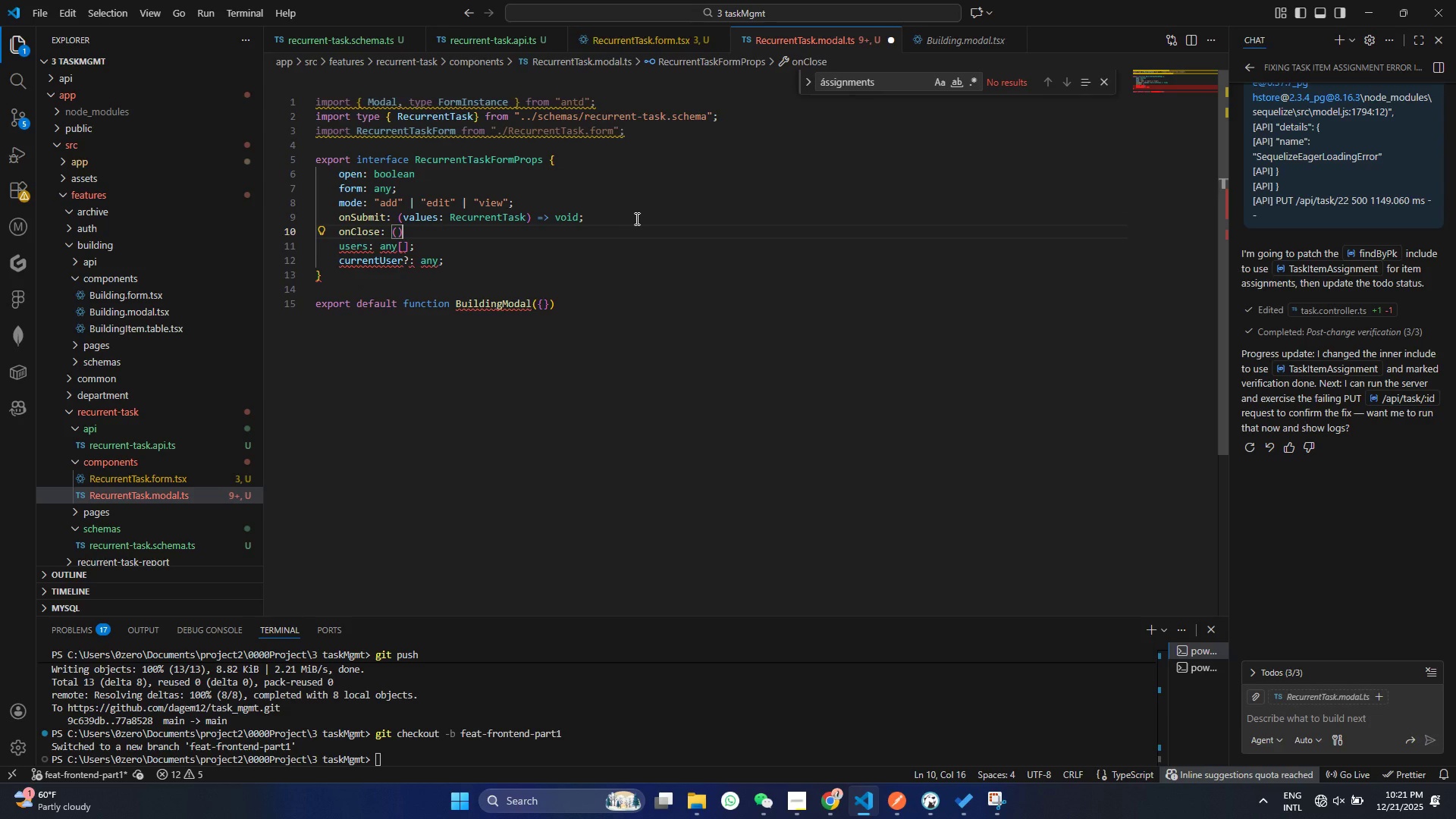 
 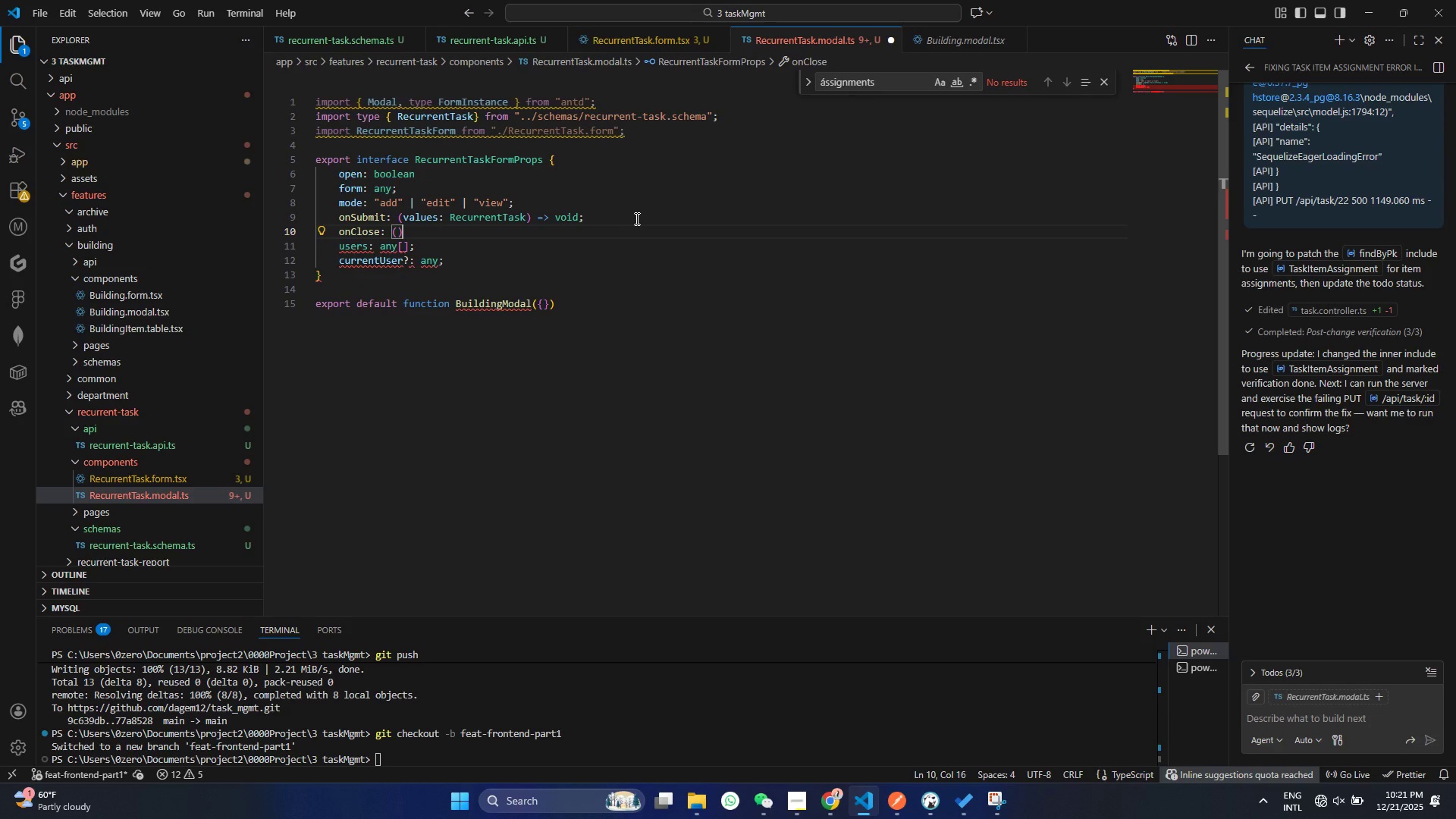 
key(ArrowRight)
 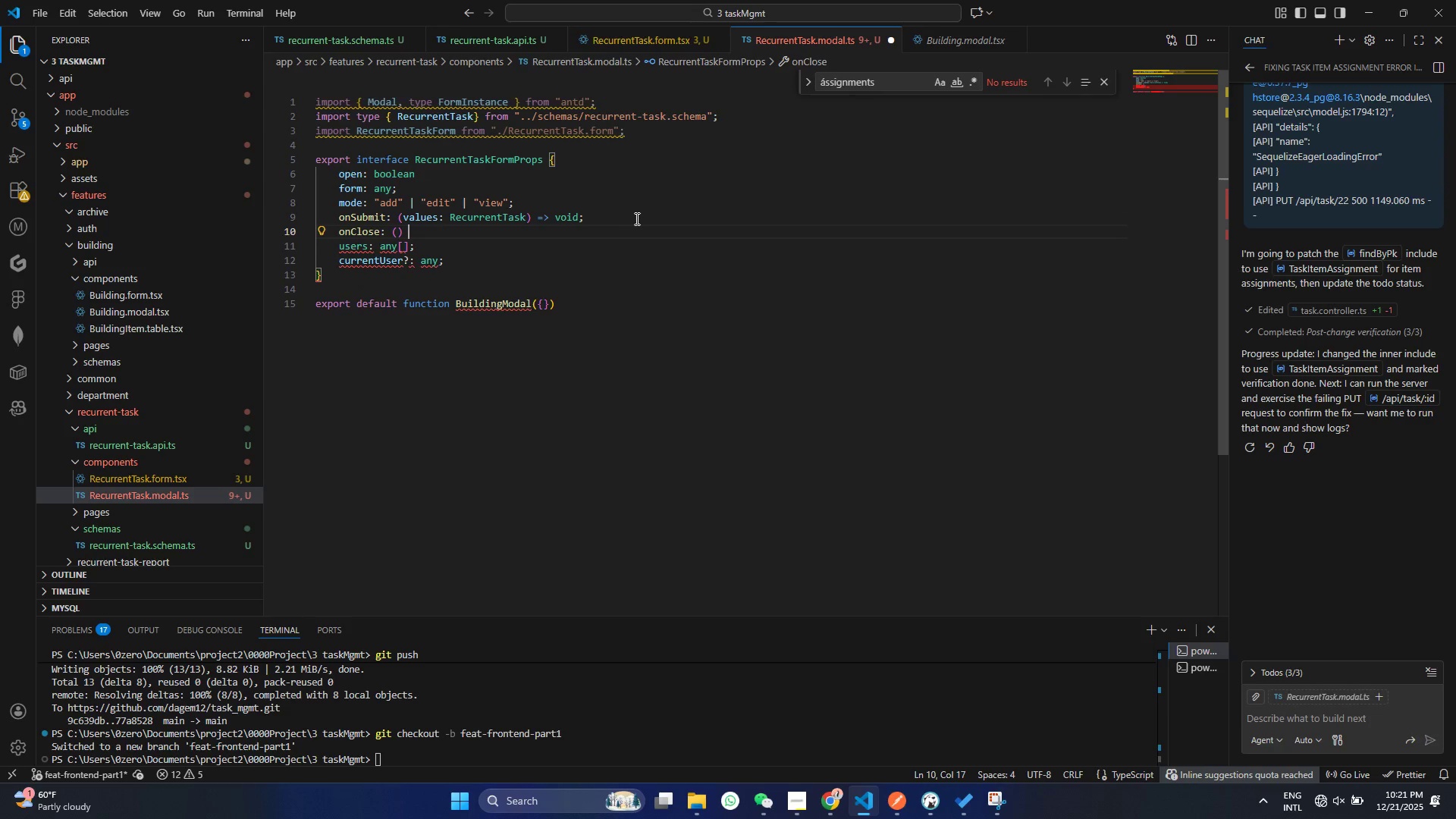 
type( => void)
 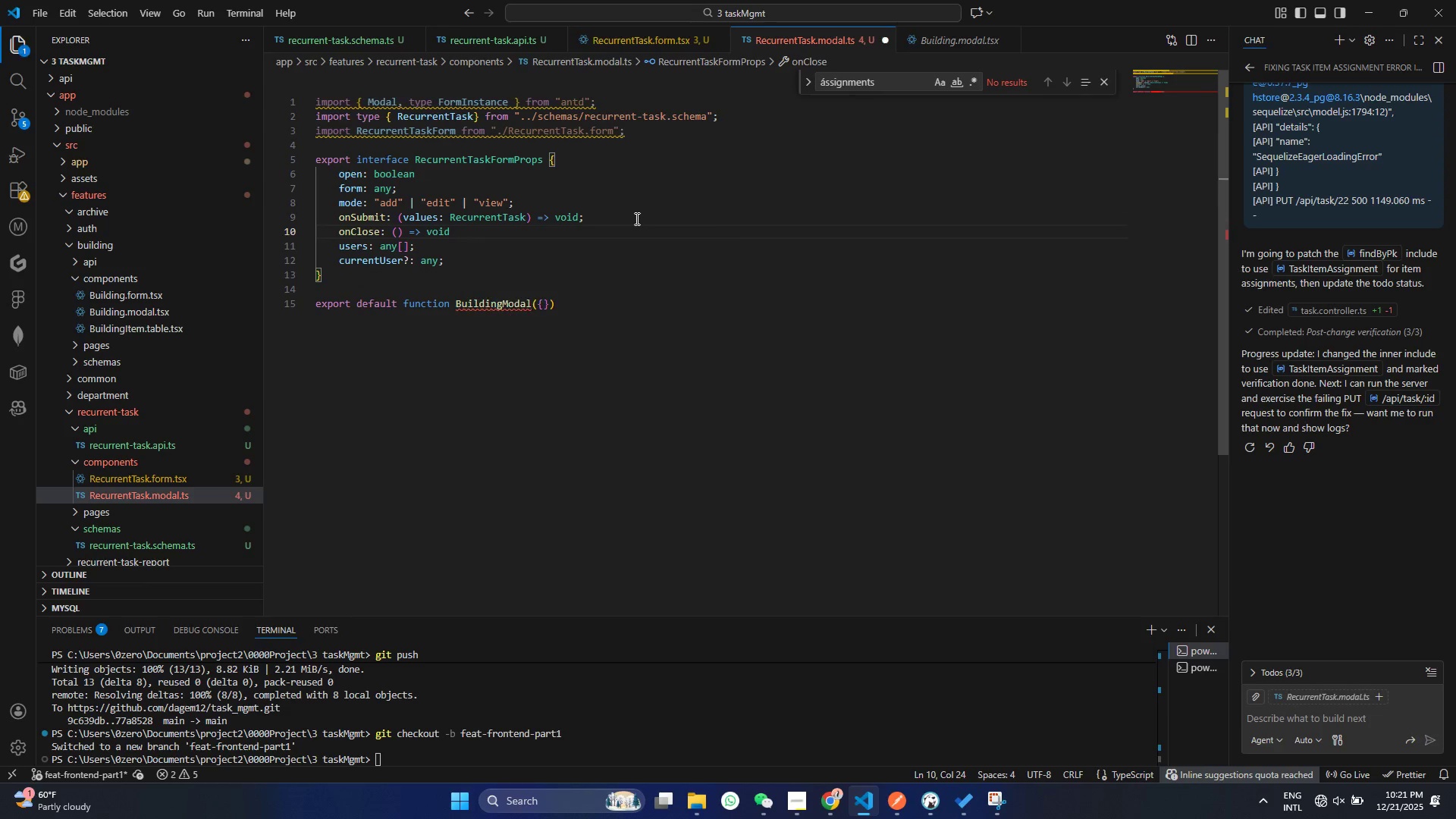 
key(Control+ControlLeft)
 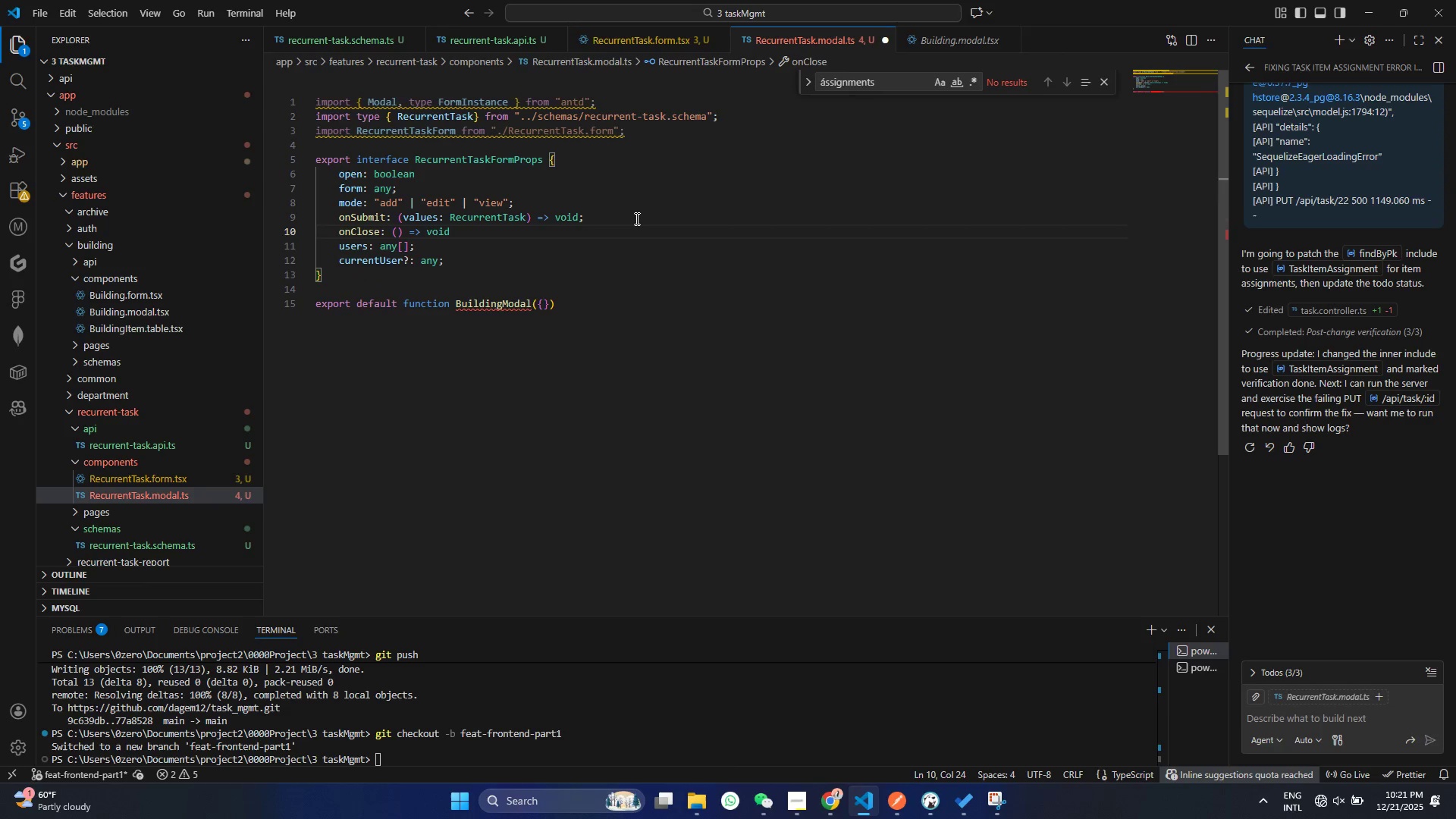 
key(Control+S)
 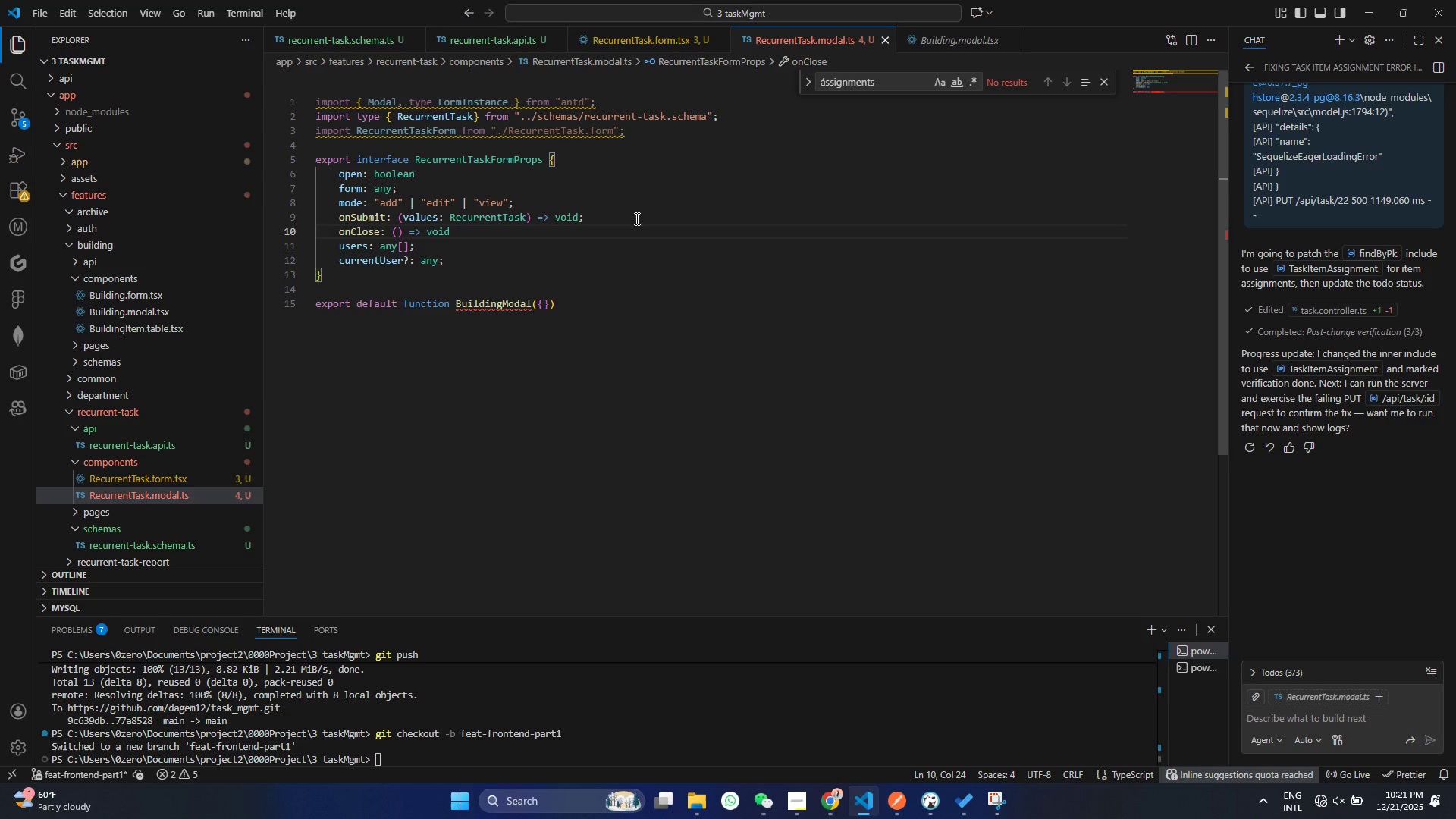 
key(Enter)
 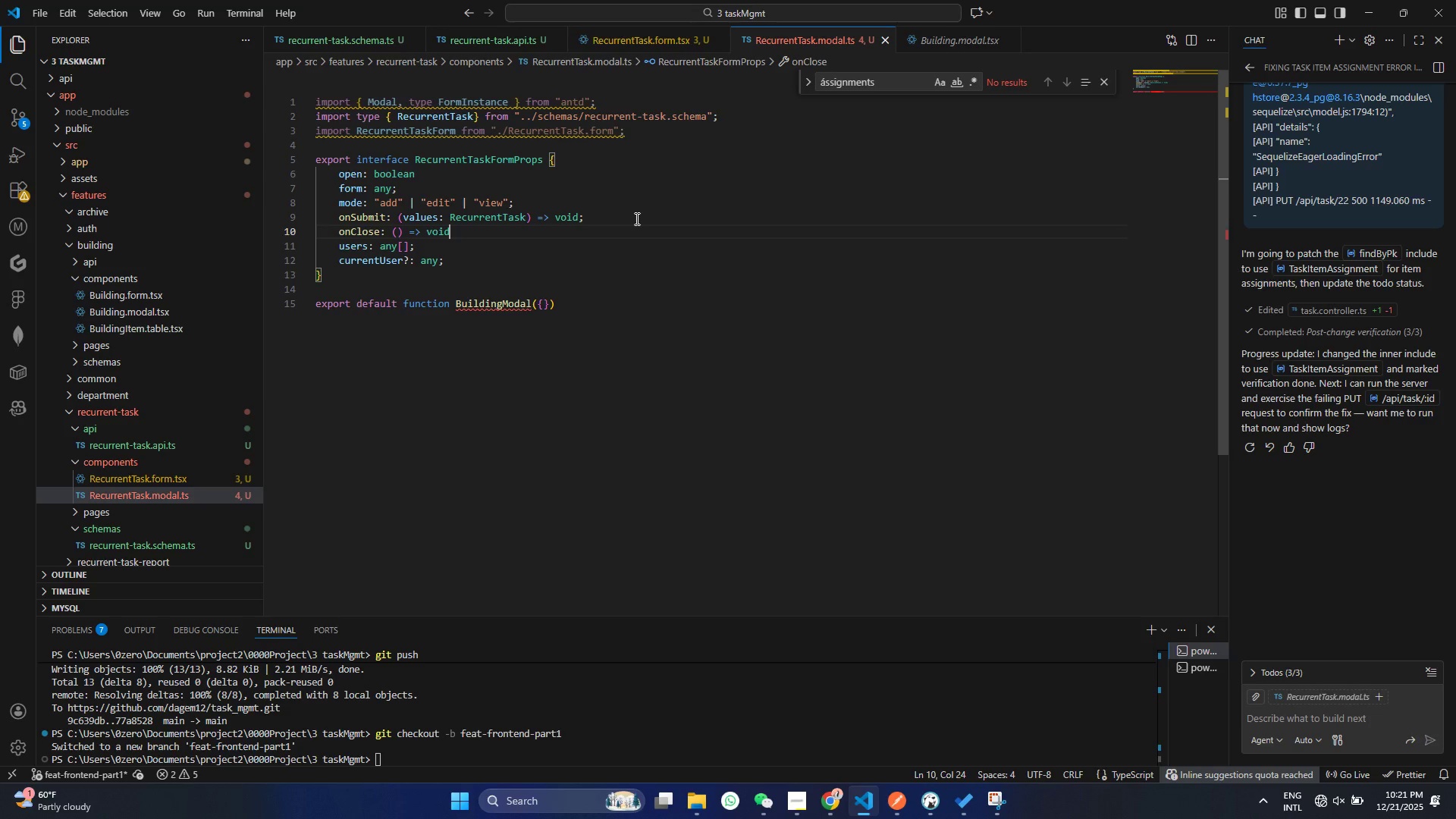 
key(Control+ControlLeft)
 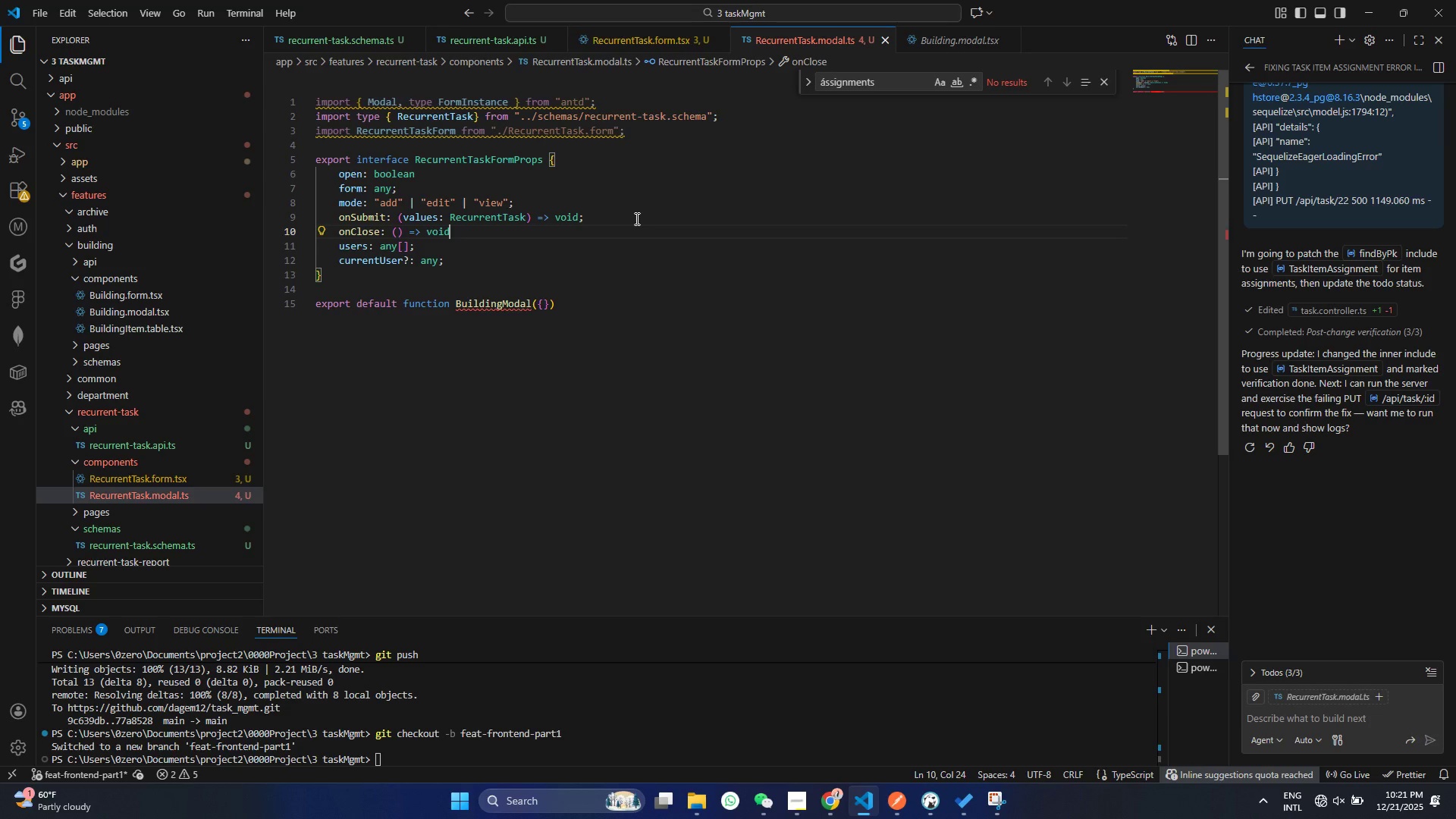 
key(Control+S)
 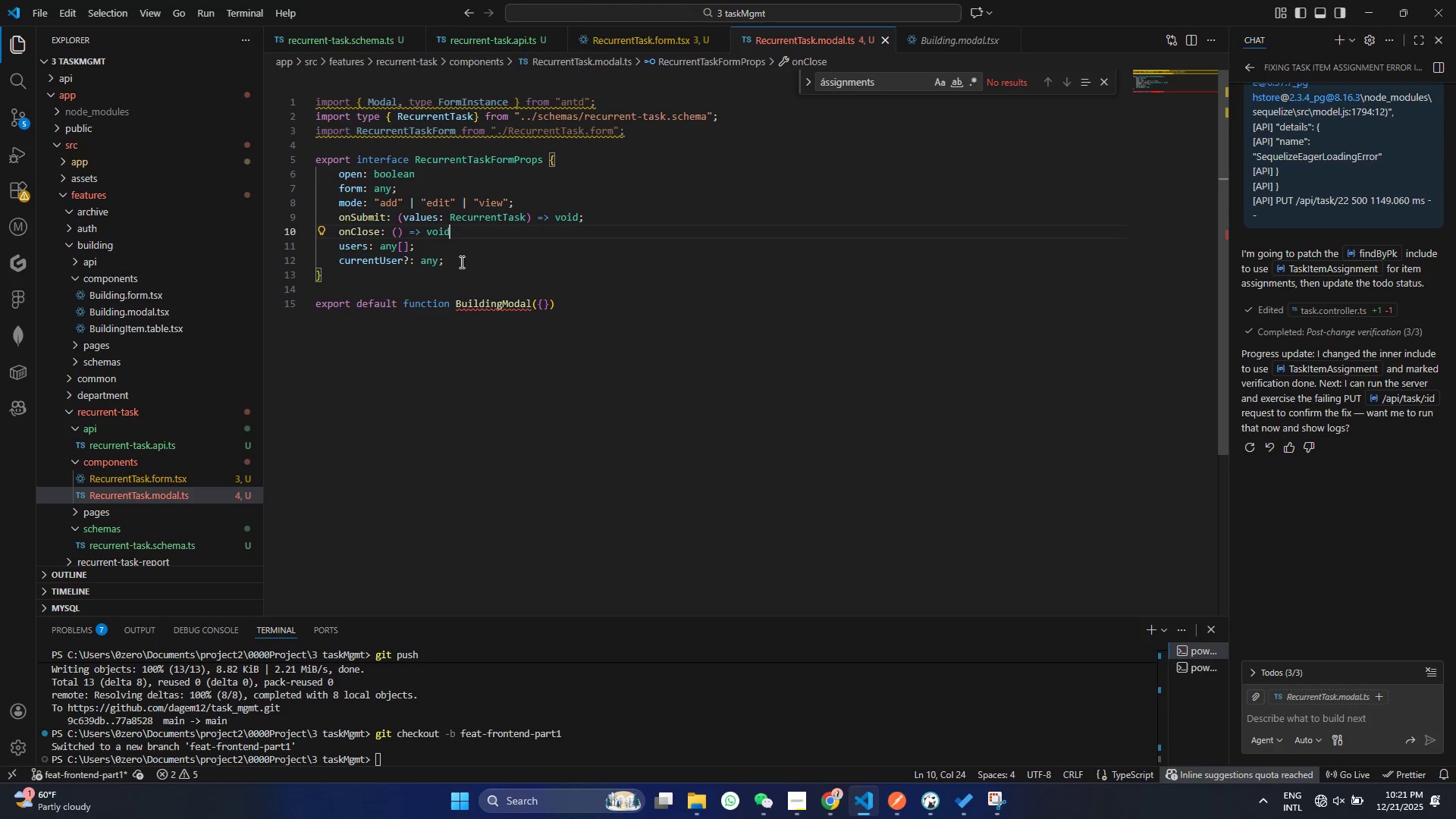 
left_click([460, 262])
 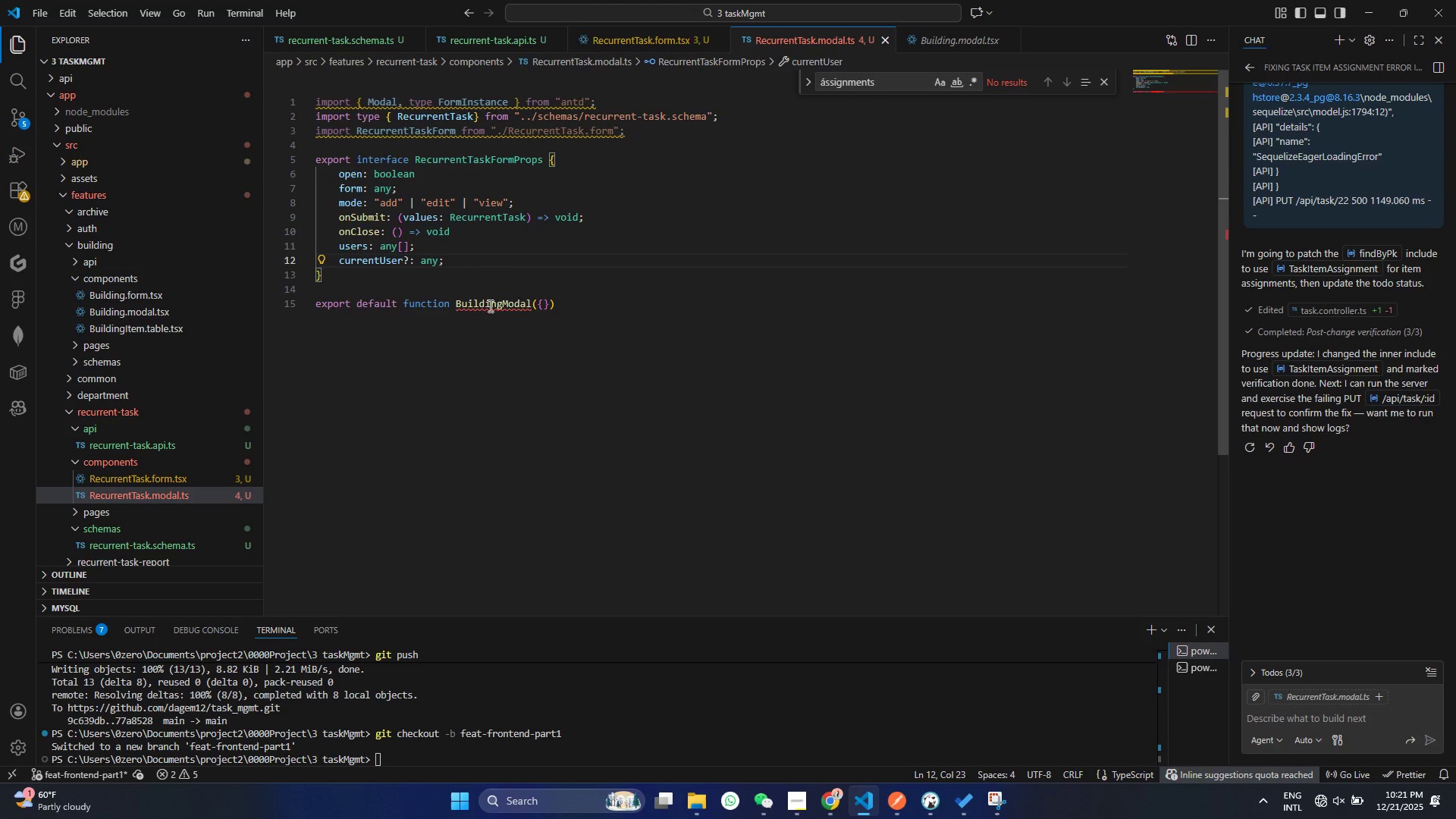 
double_click([489, 306])
 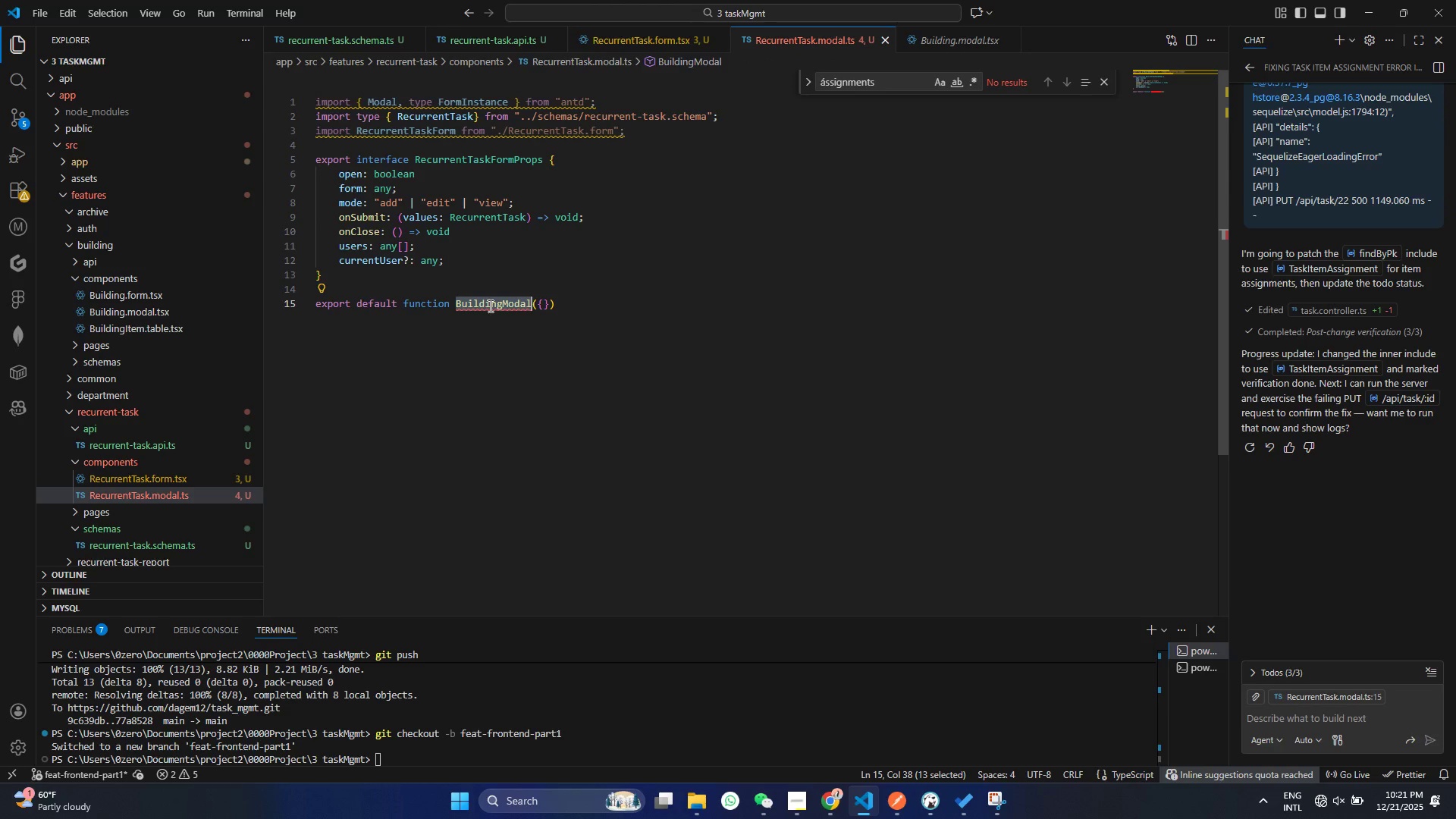 
type(RecurrentTASkModal)
 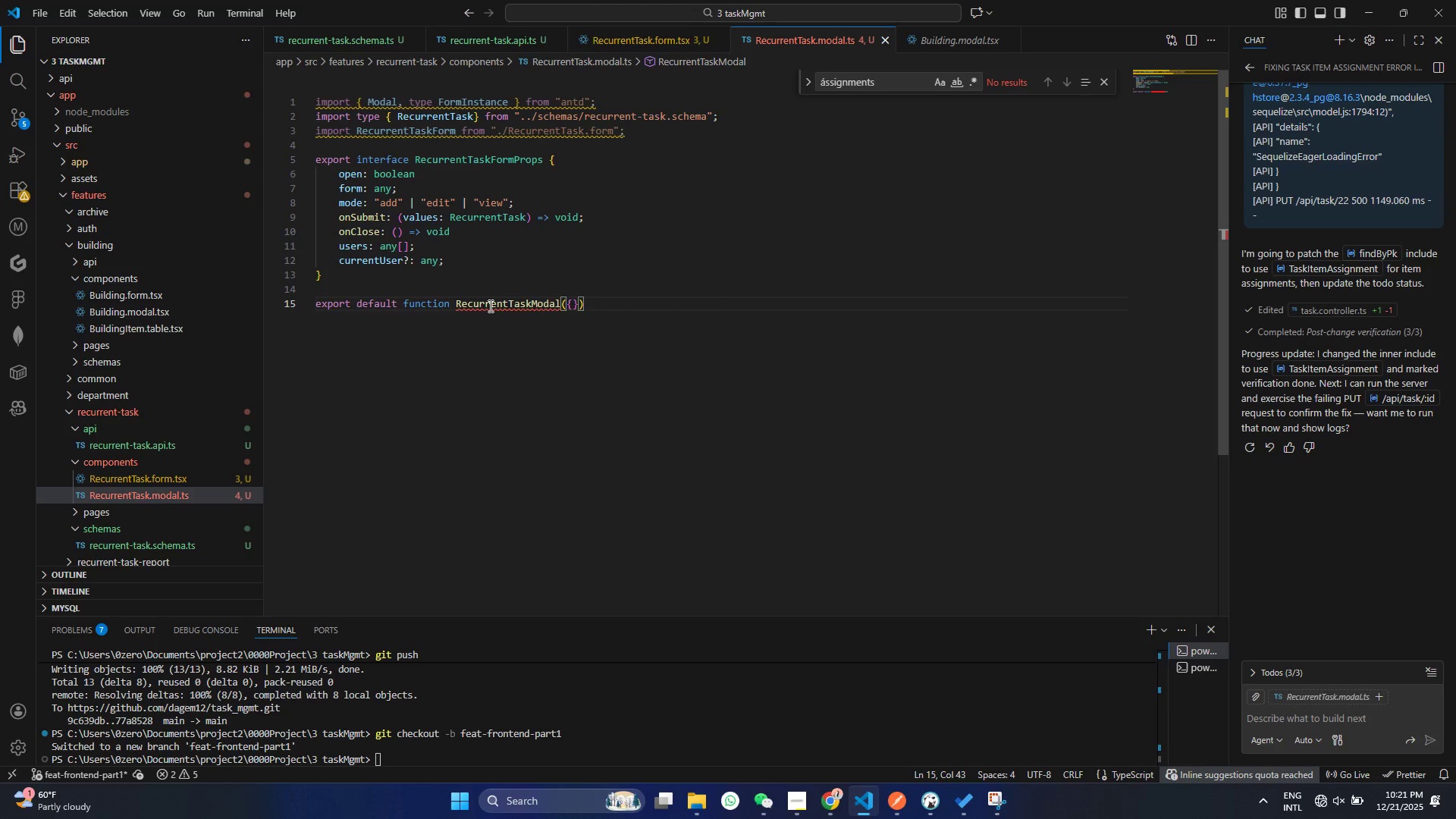 
 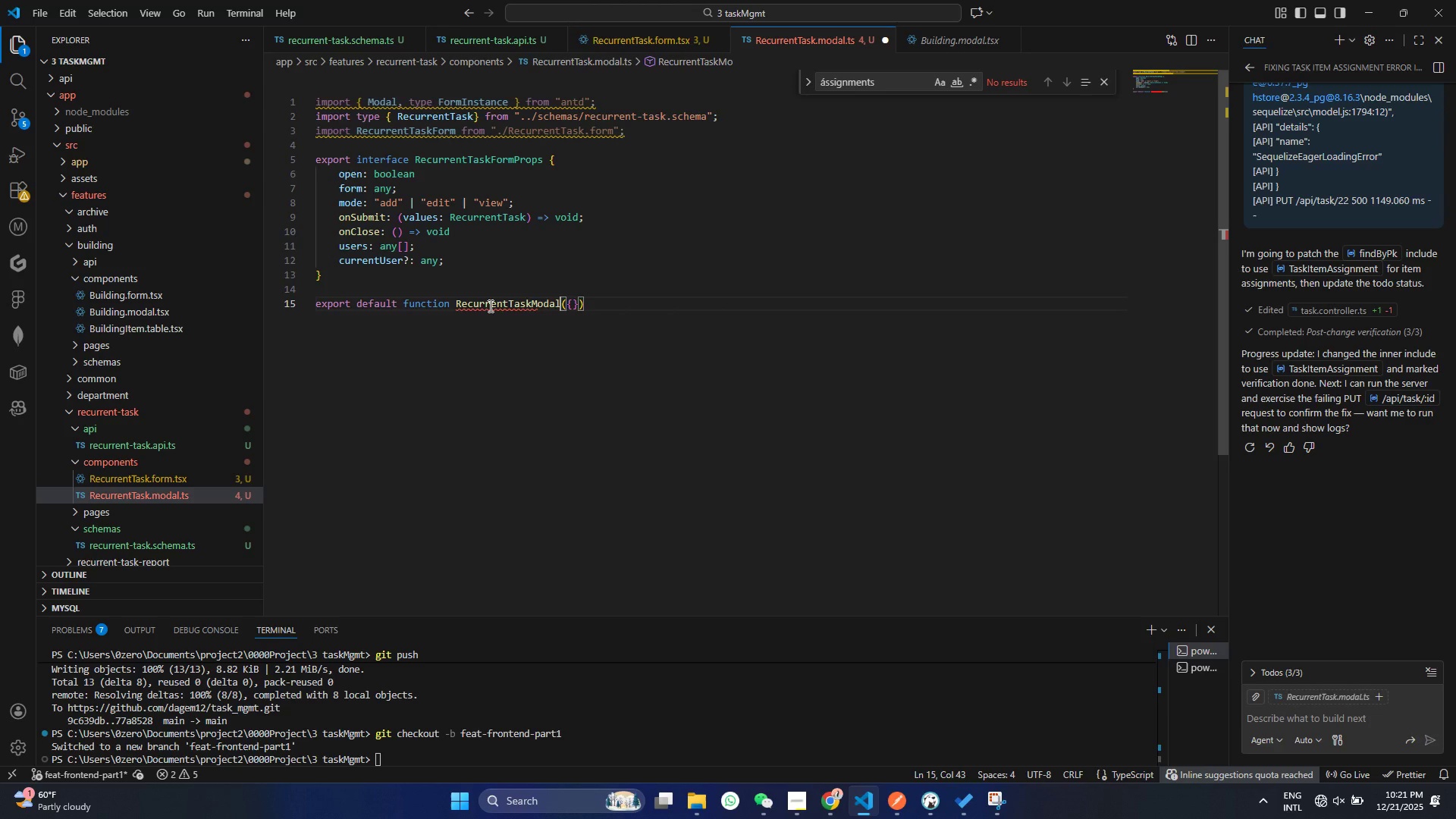 
key(Control+ControlLeft)
 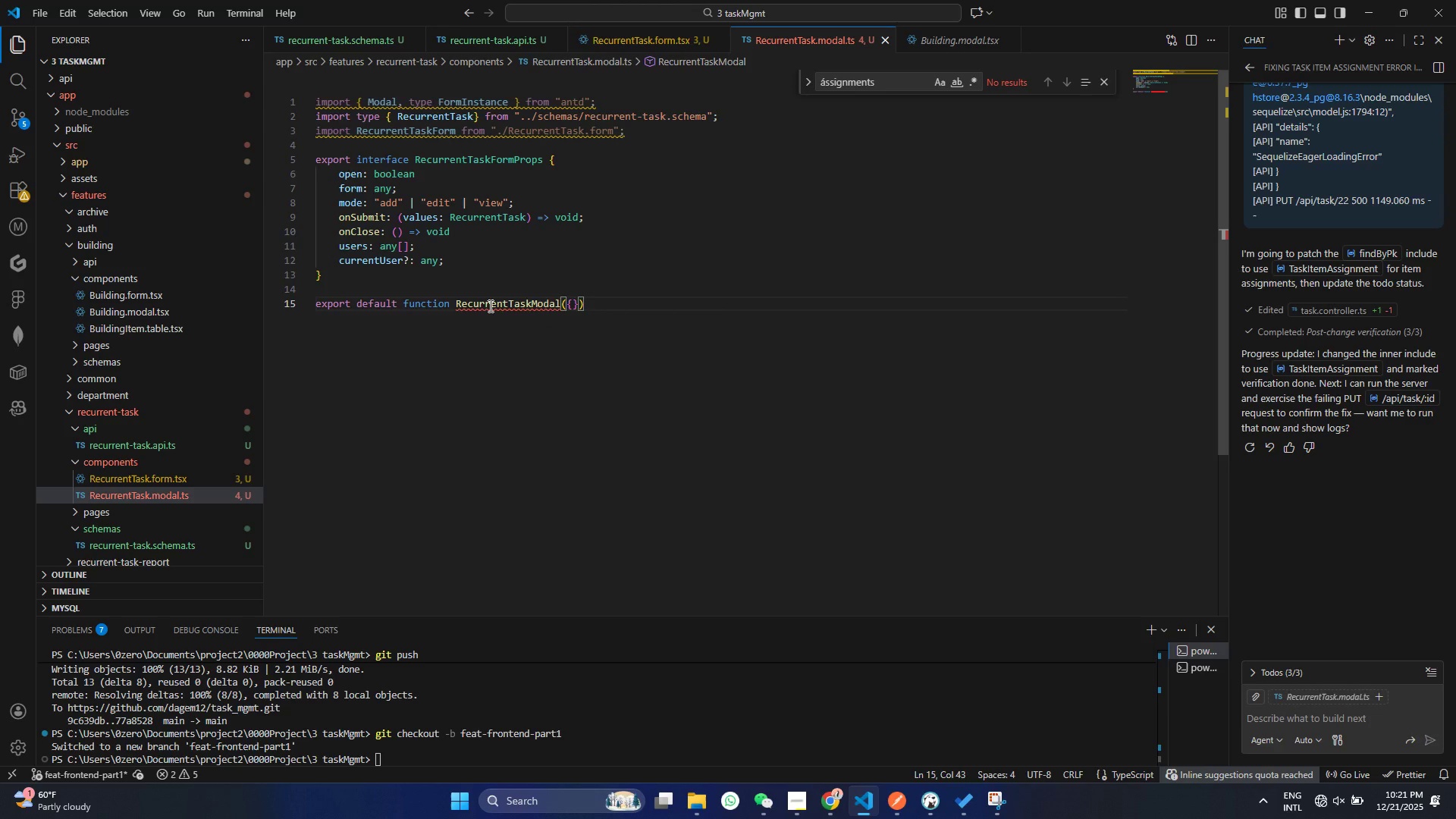 
key(Control+S)
 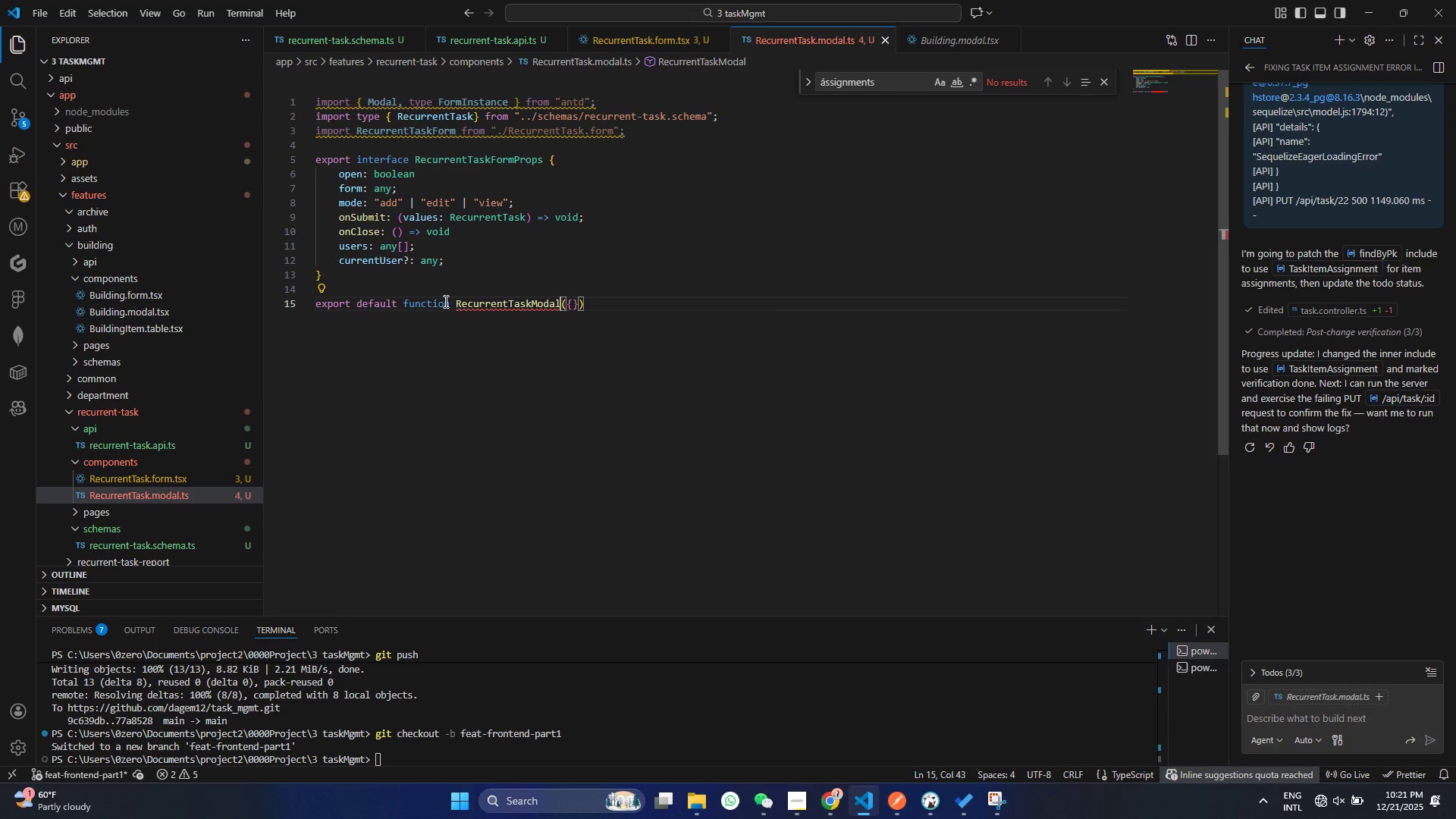 
left_click_drag(start_coordinate=[450, 301], to_coordinate=[290, 303])
 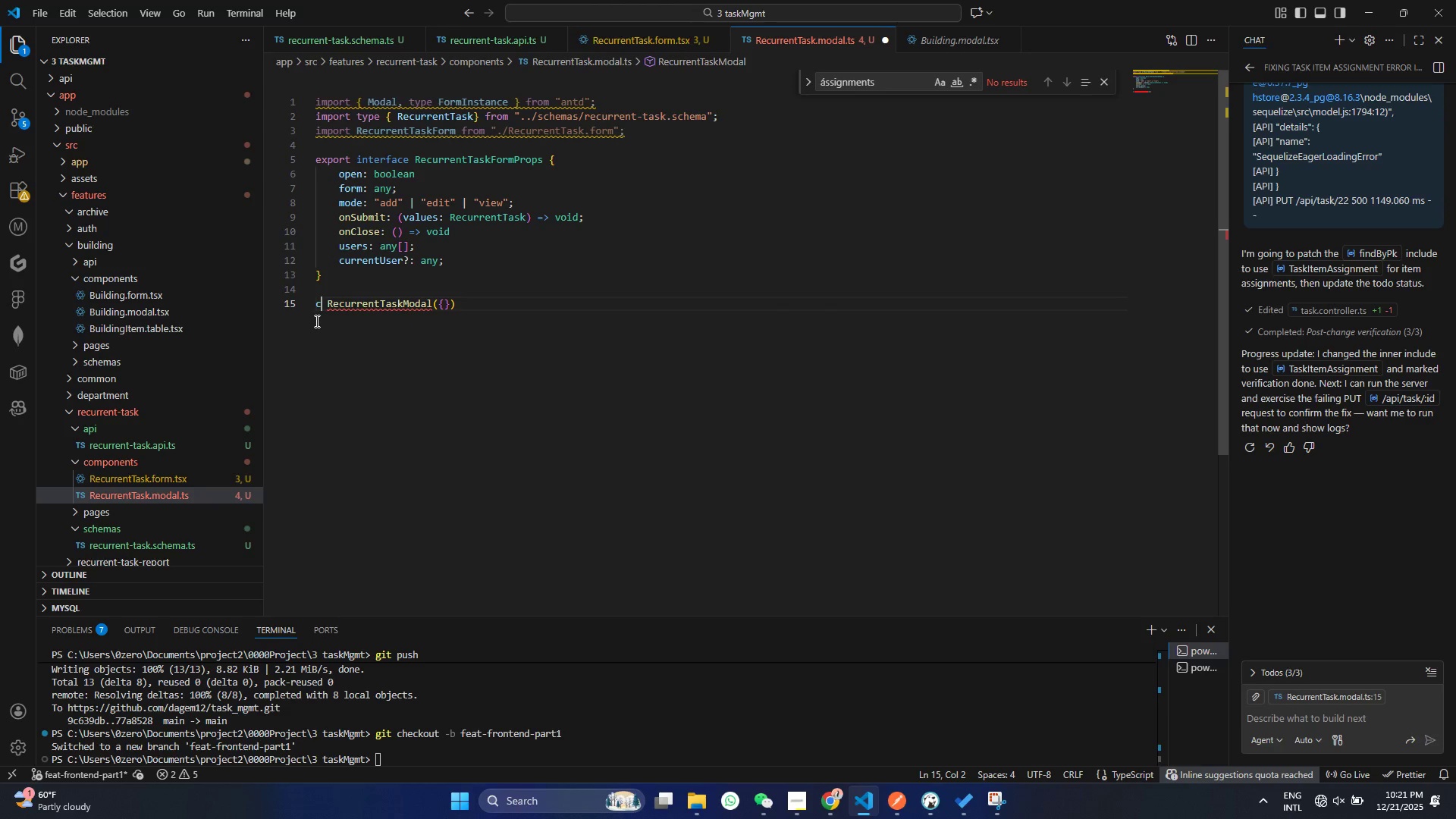 
type(const)
 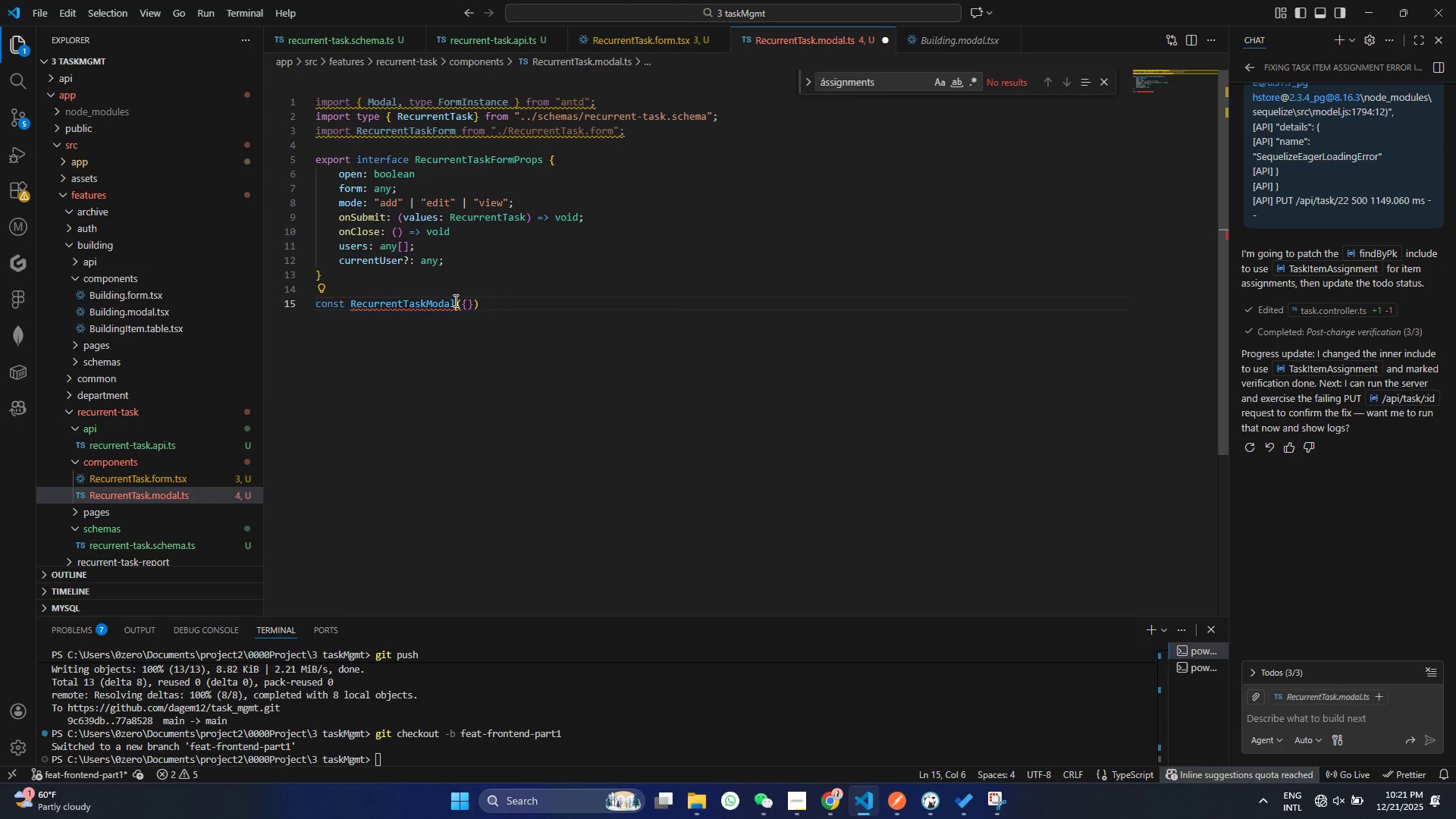 
left_click([454, 300])
 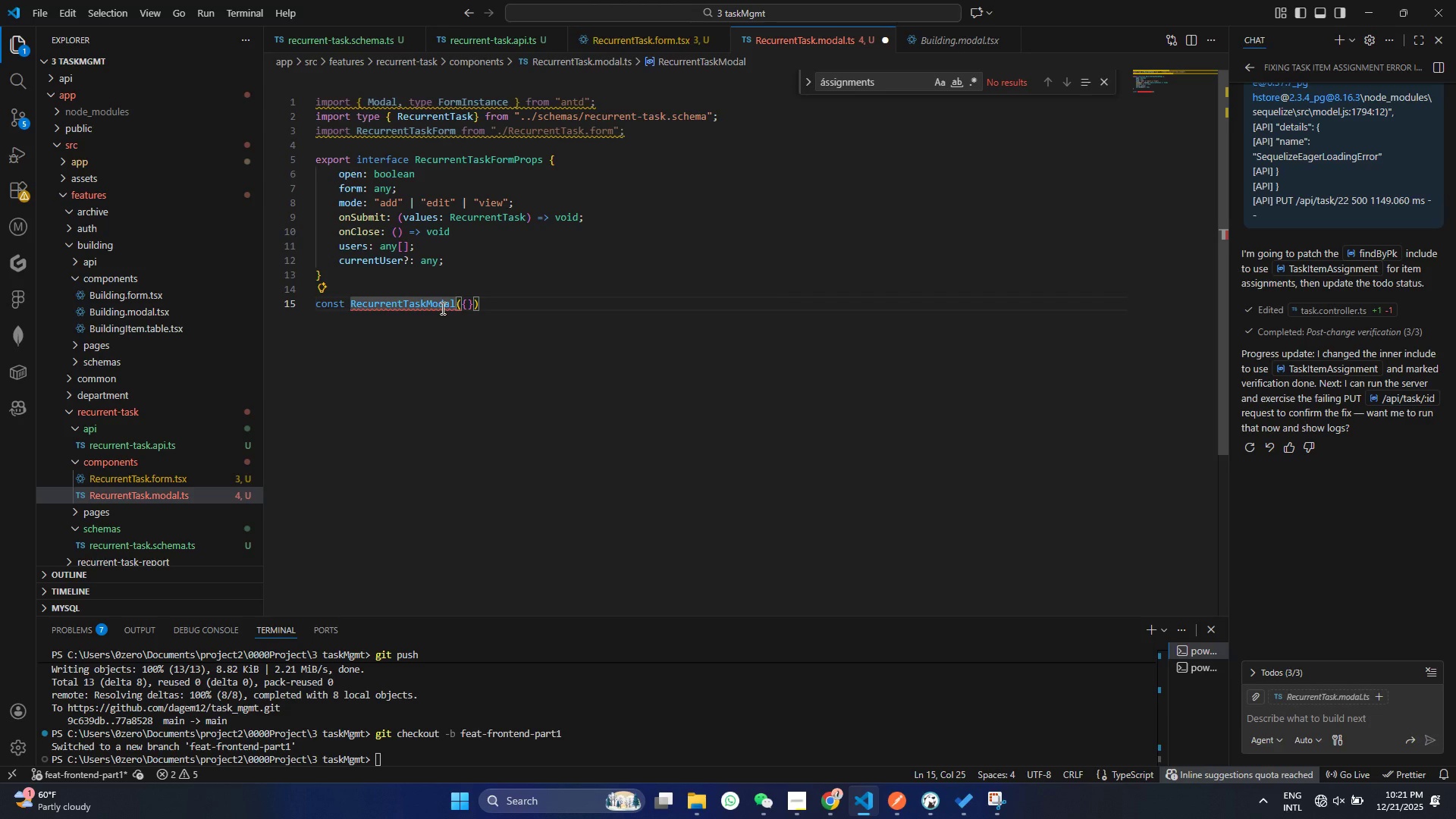 
wait(5.91)
 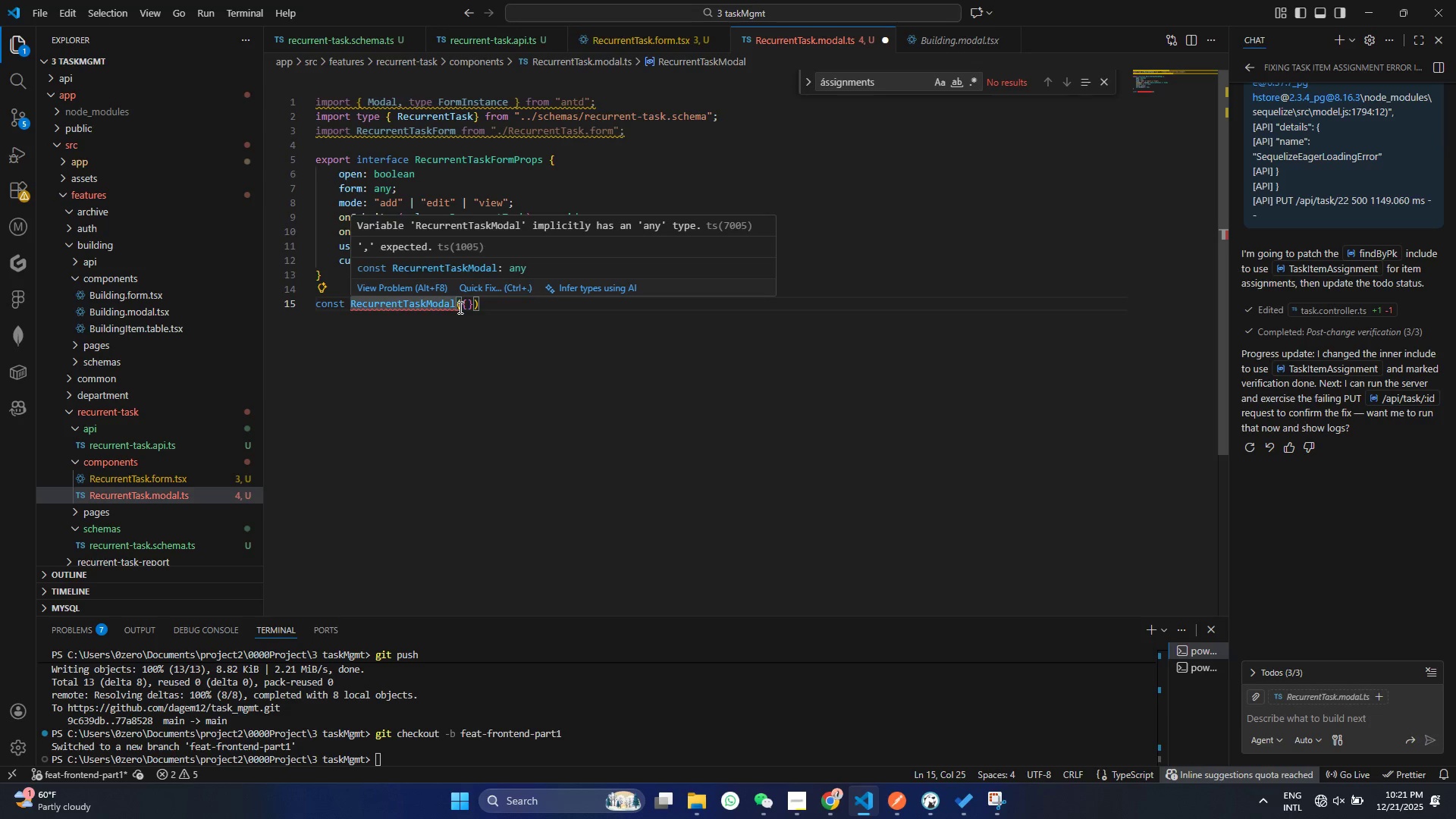 
type(: React)
 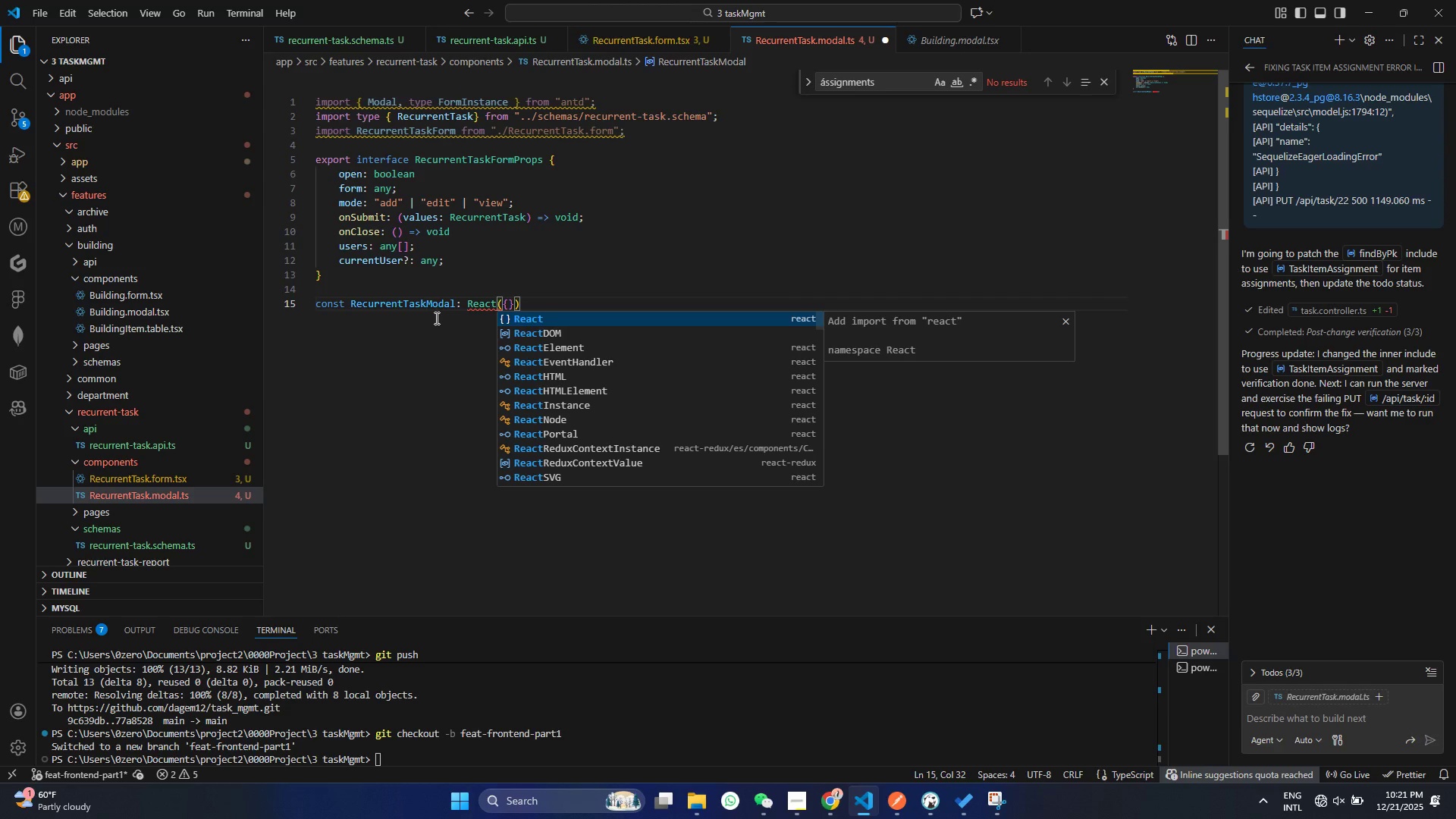 
wait(10.03)
 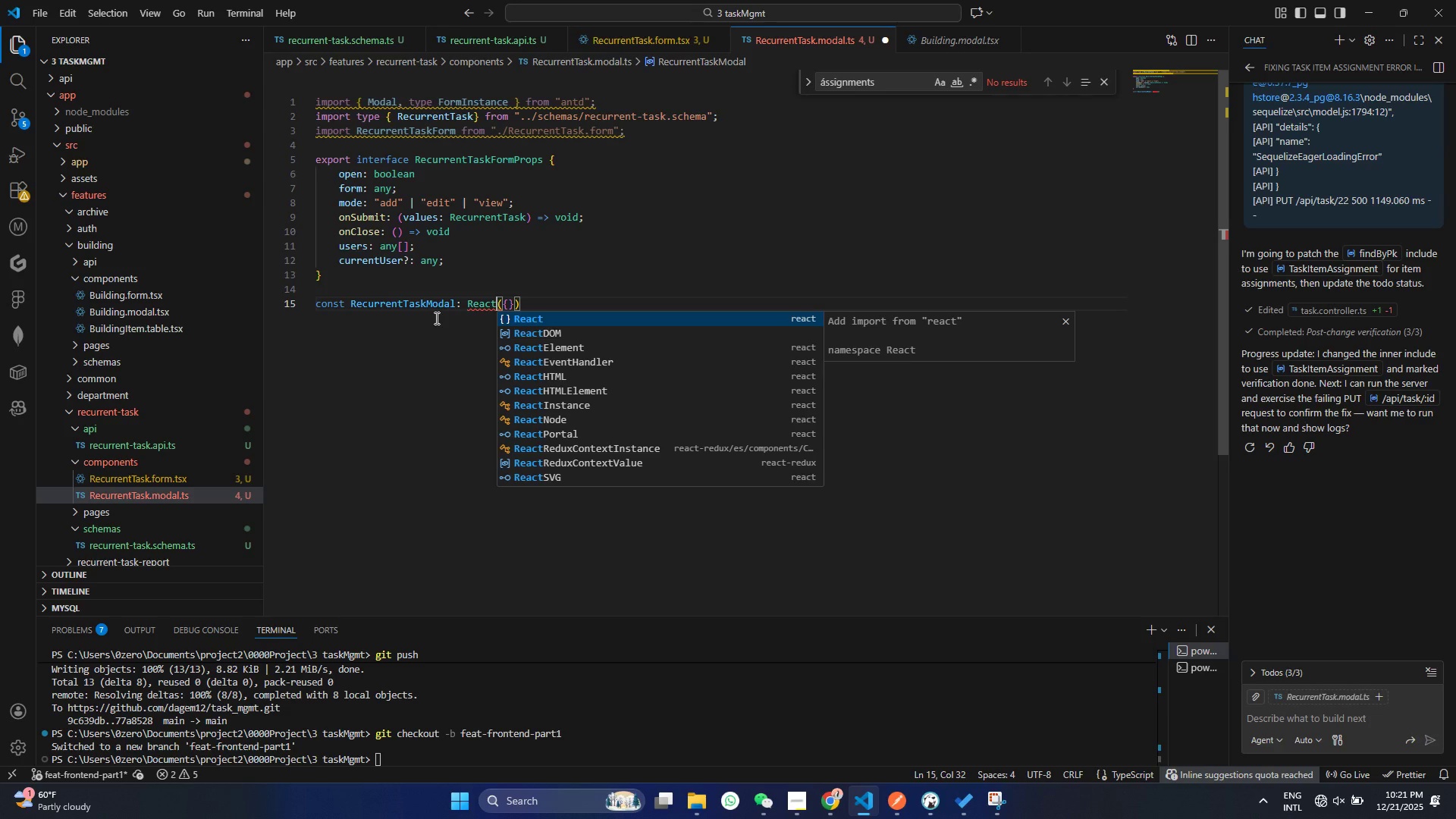 
key(Enter)
 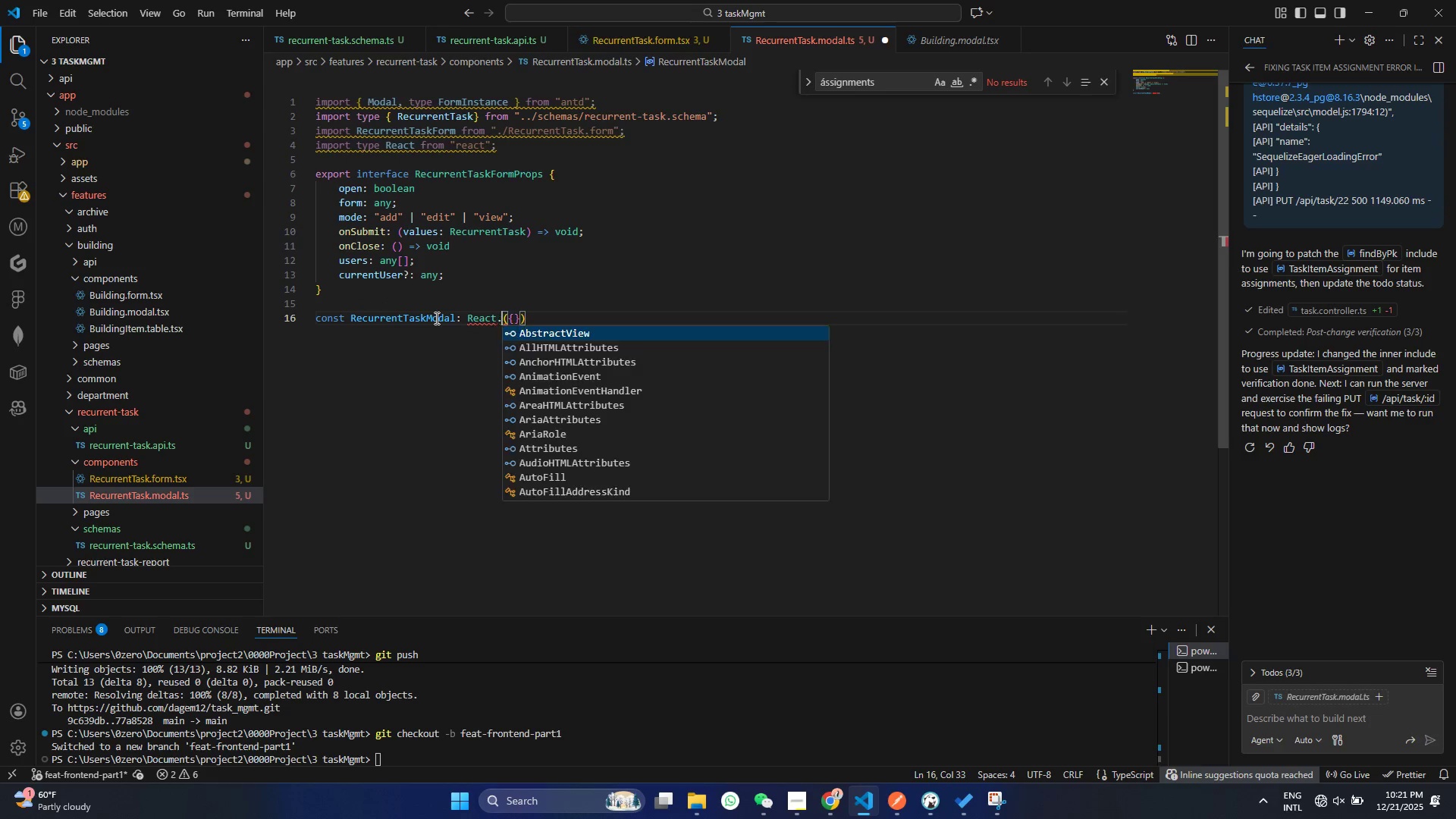 
type(.D)
key(Backspace)
type(Fc)
 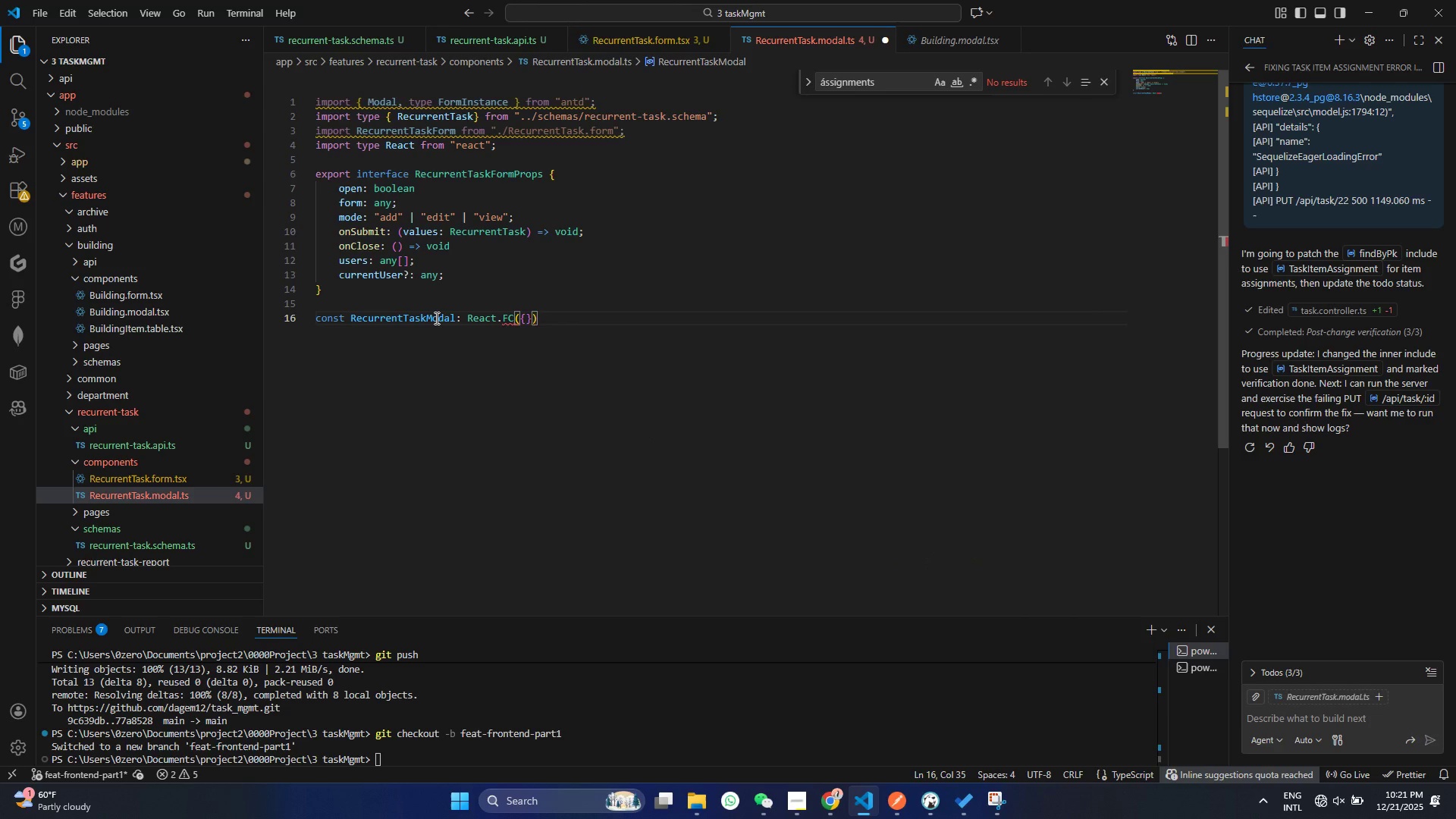 
key(Enter)
 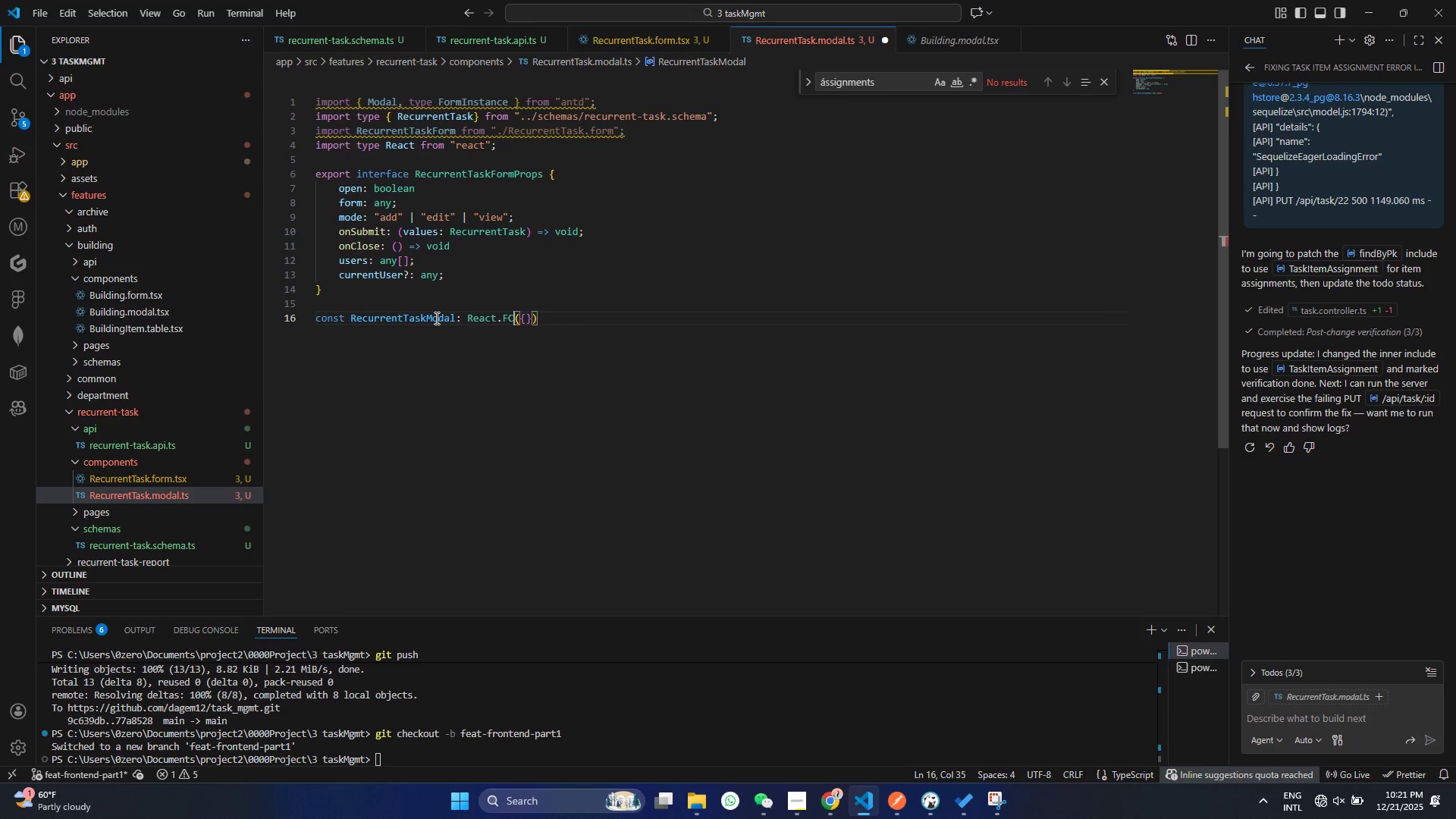 
type(<Re)
 